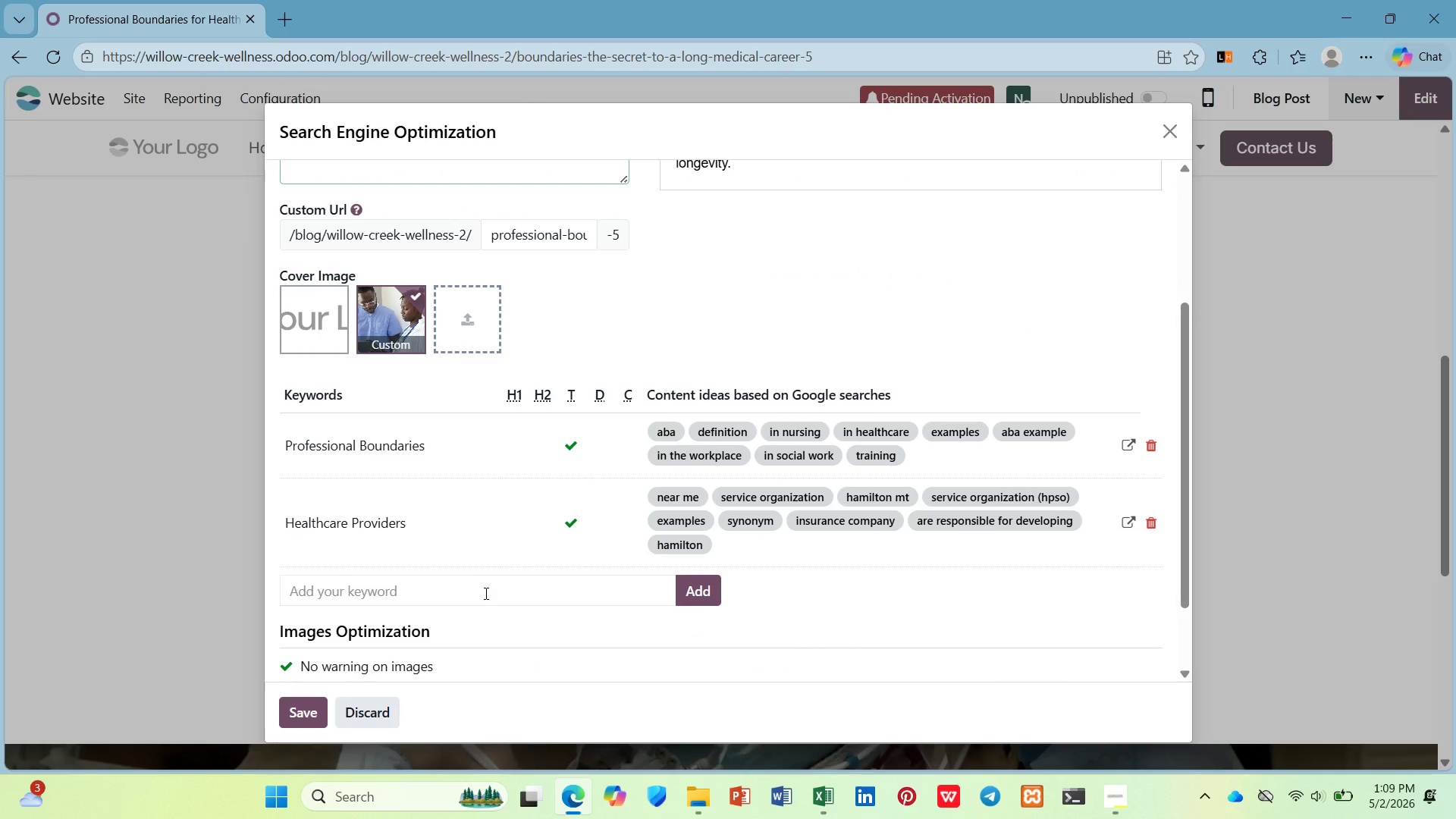 
left_click([483, 601])
 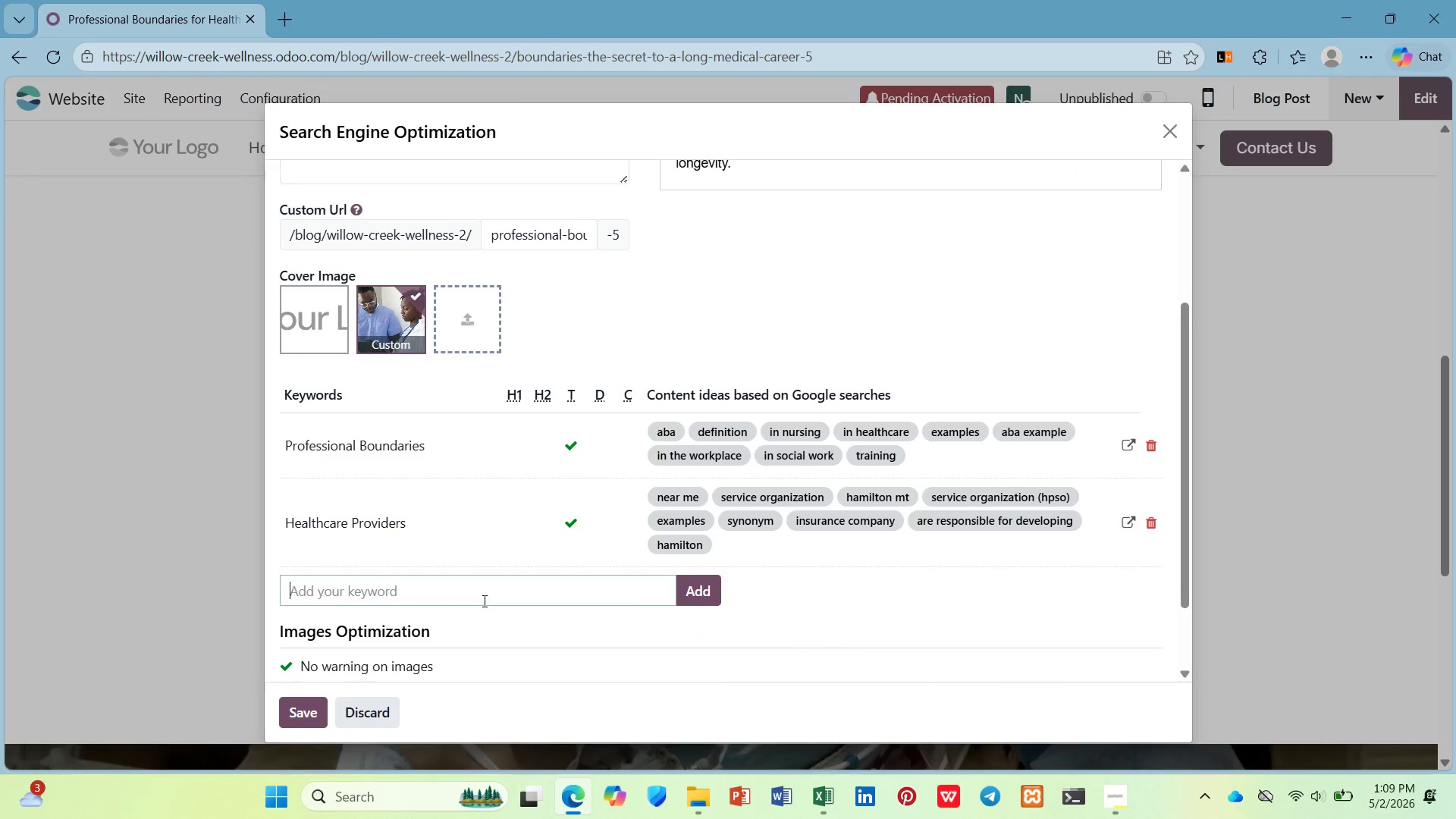 
key(Control+V)
 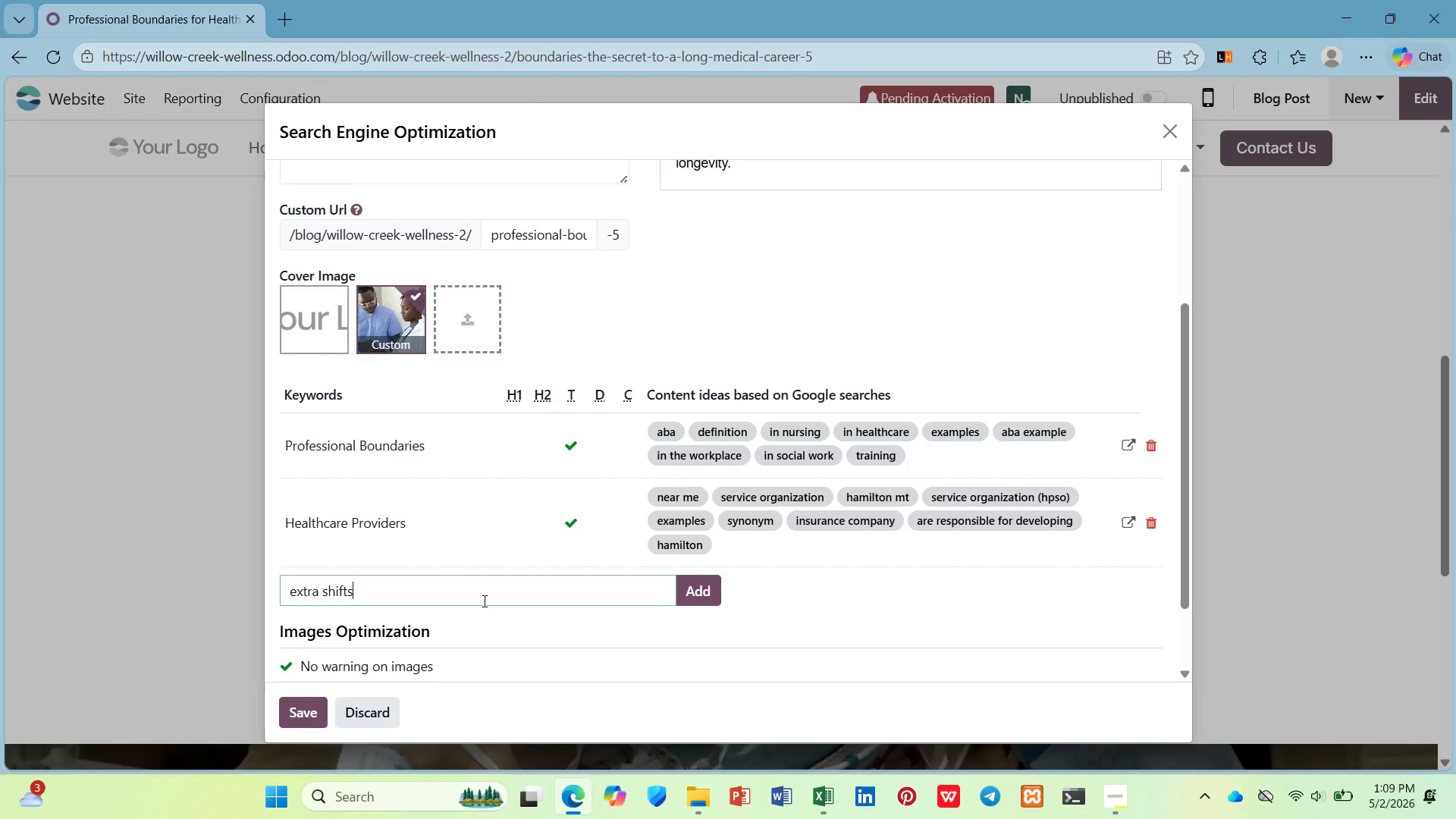 
scroll: coordinate [483, 601], scroll_direction: down, amount: 3.0
 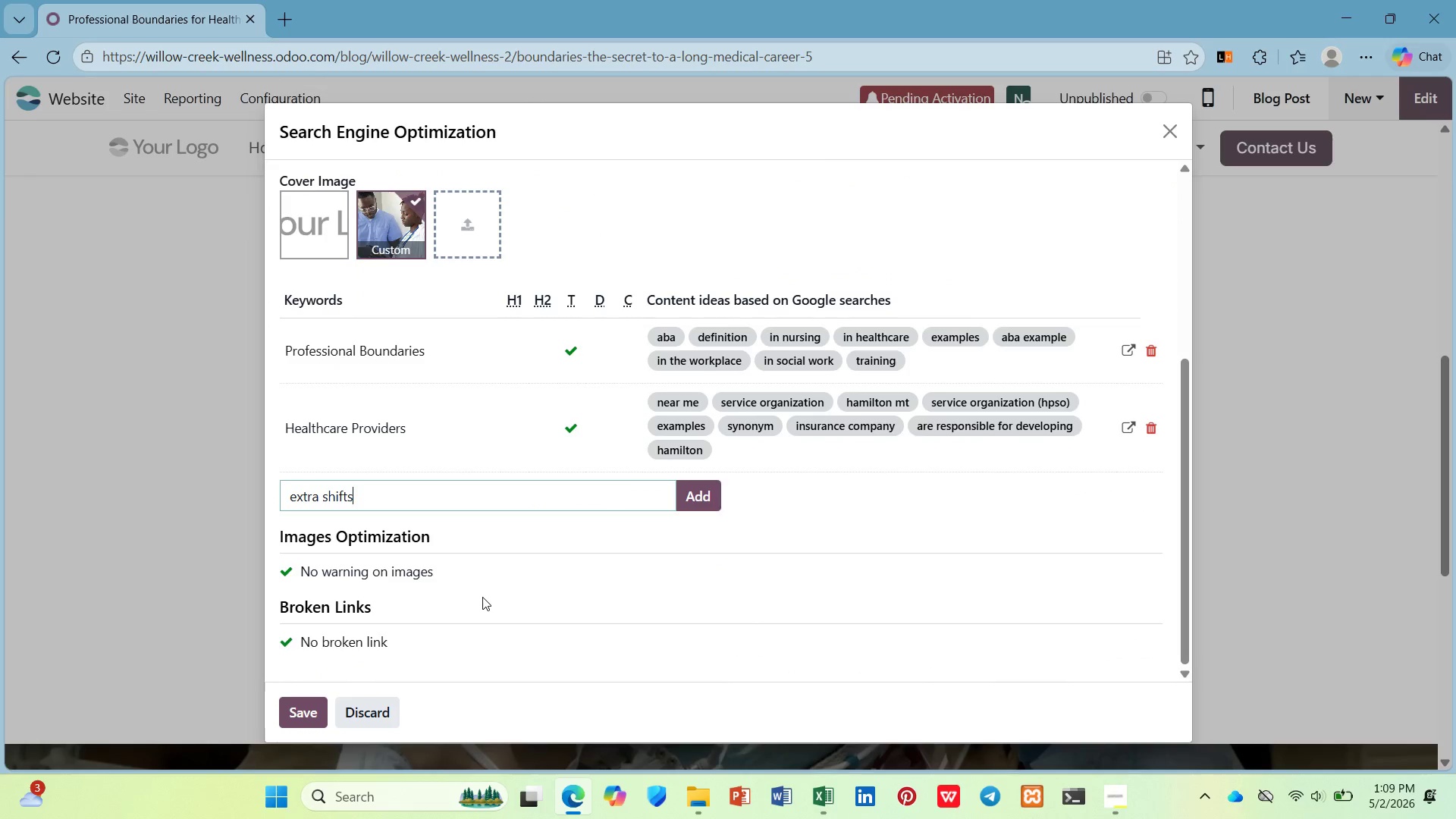 
key(Enter)
 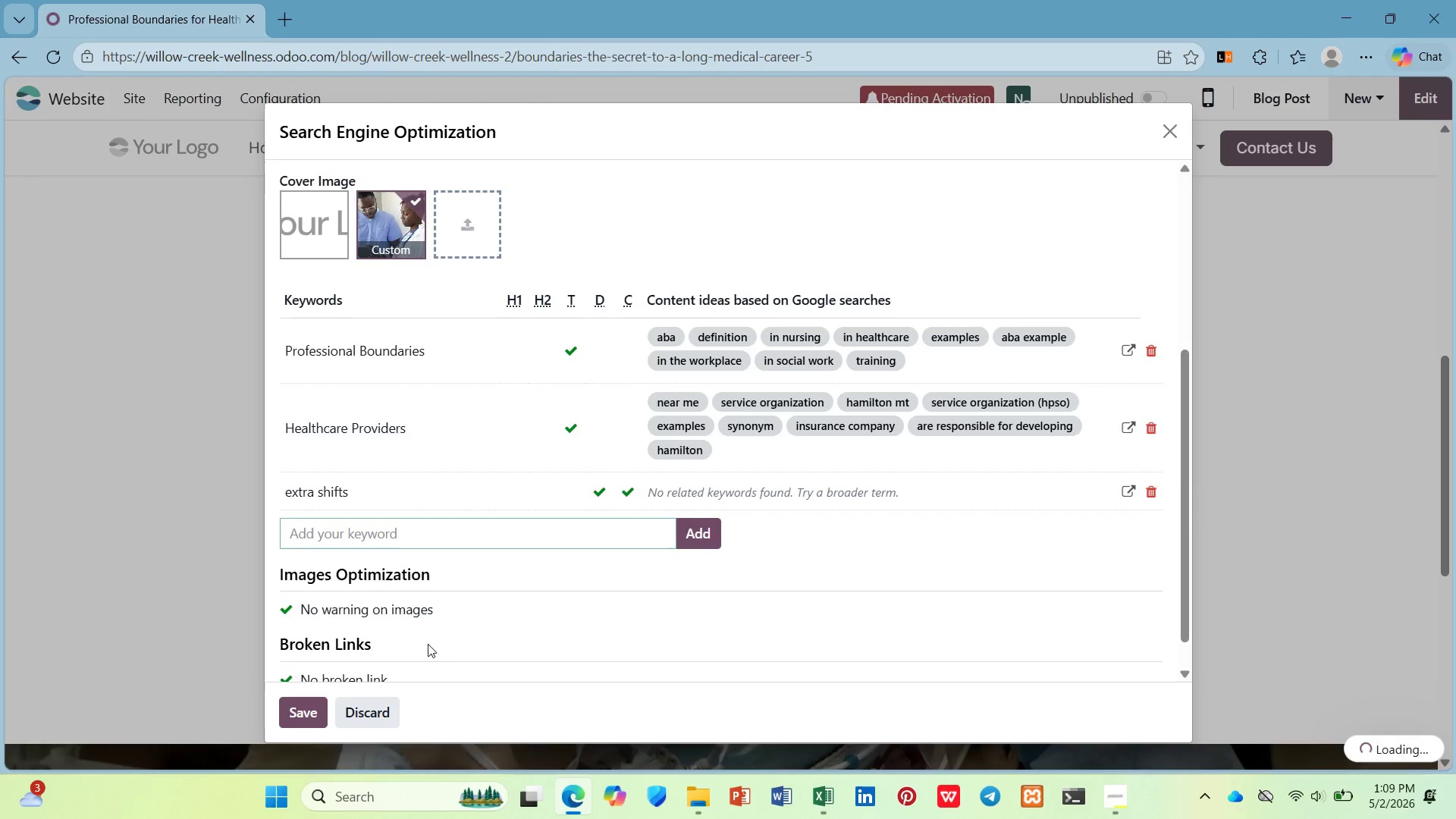 
scroll: coordinate [426, 644], scroll_direction: down, amount: 2.0
 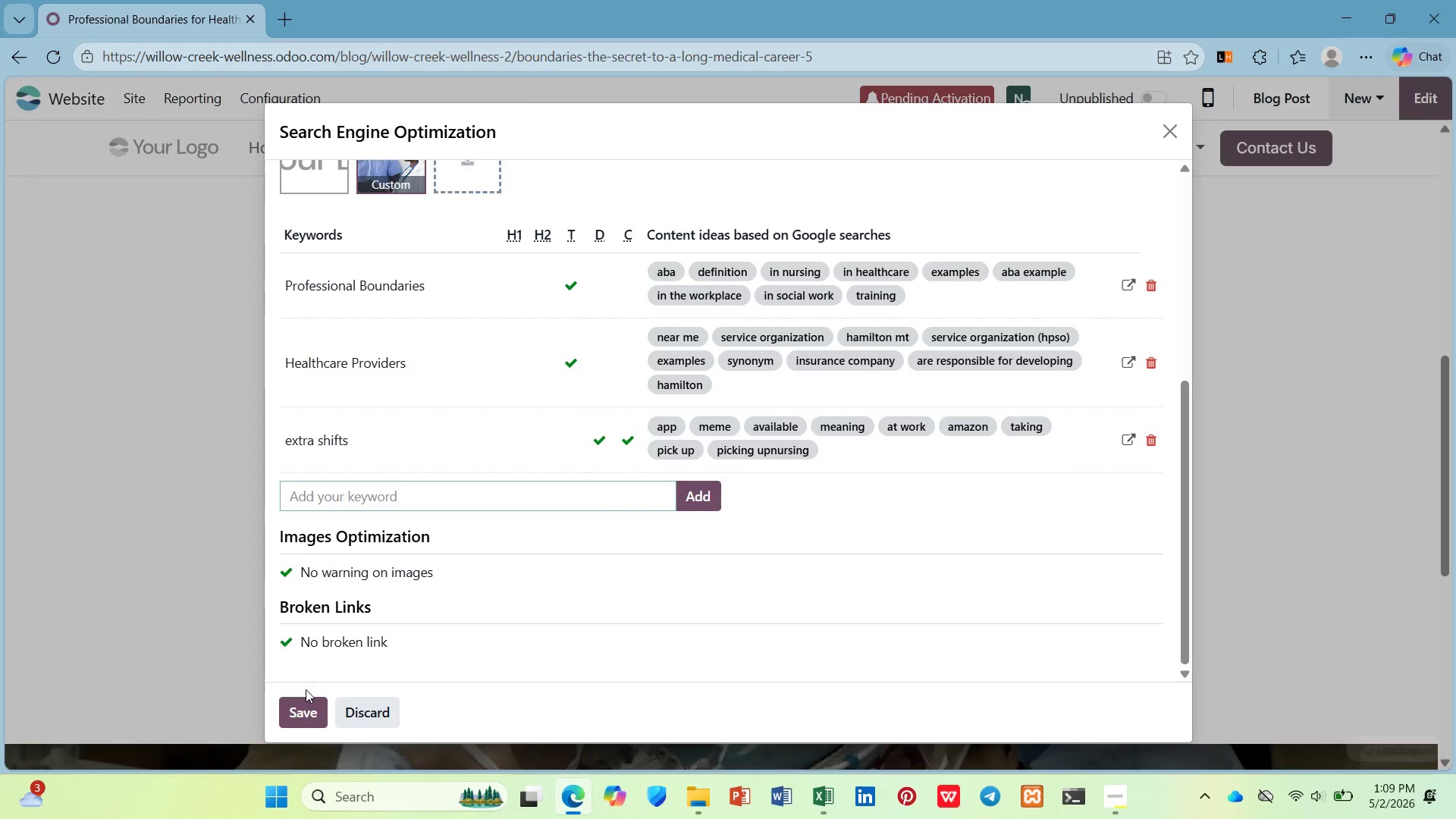 
left_click([306, 705])
 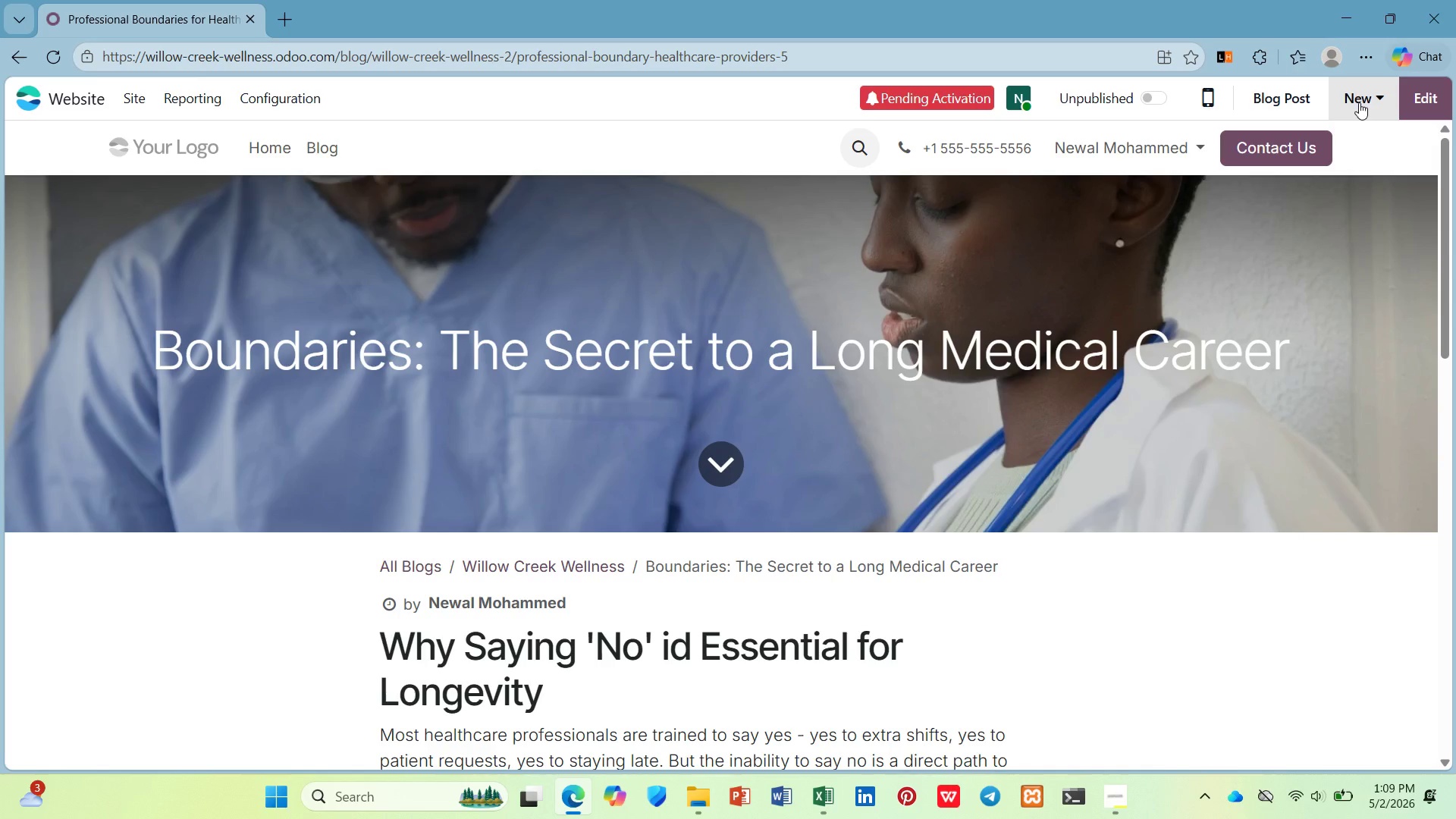 
left_click([1453, 98])
 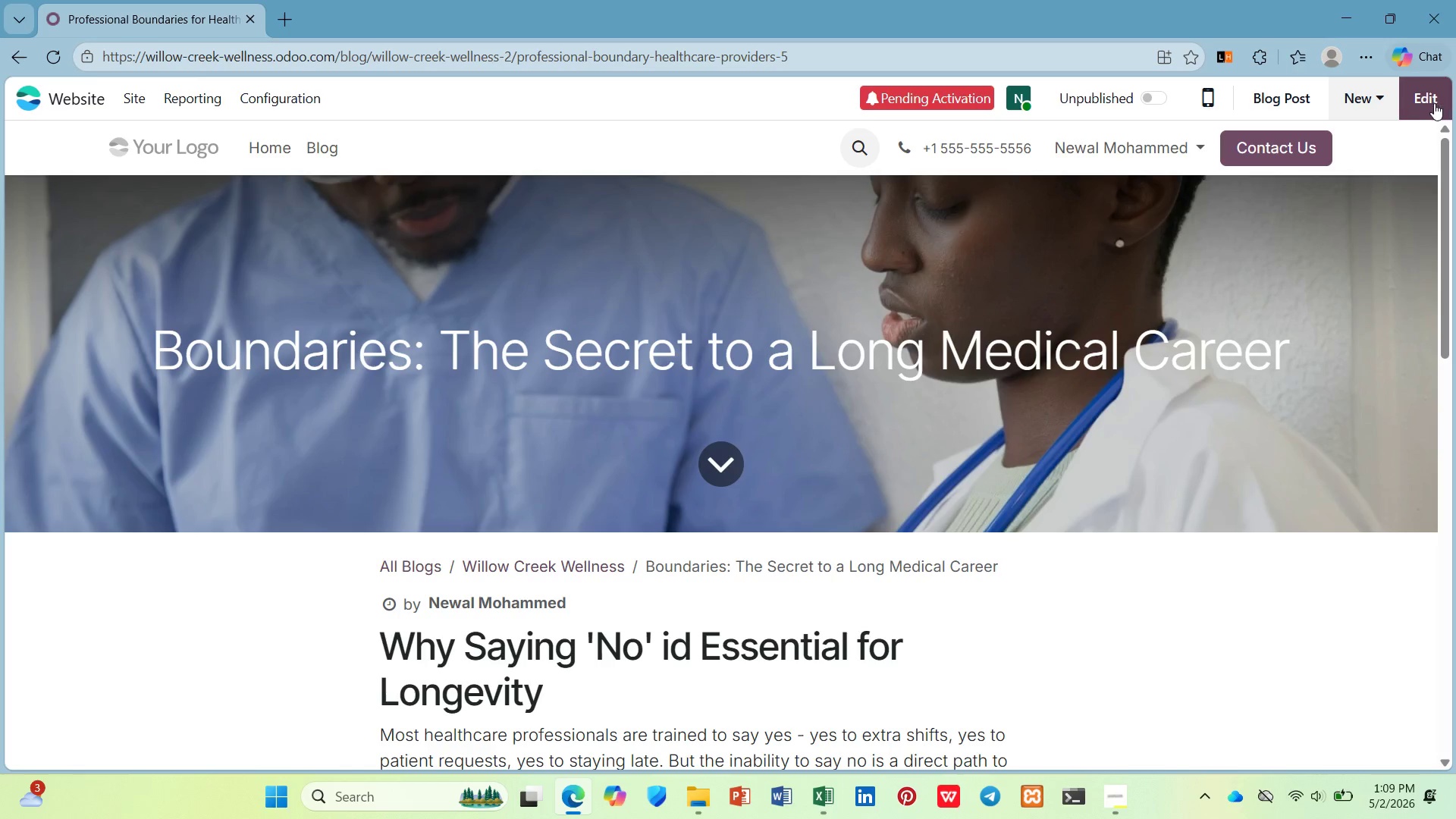 
left_click([1434, 105])
 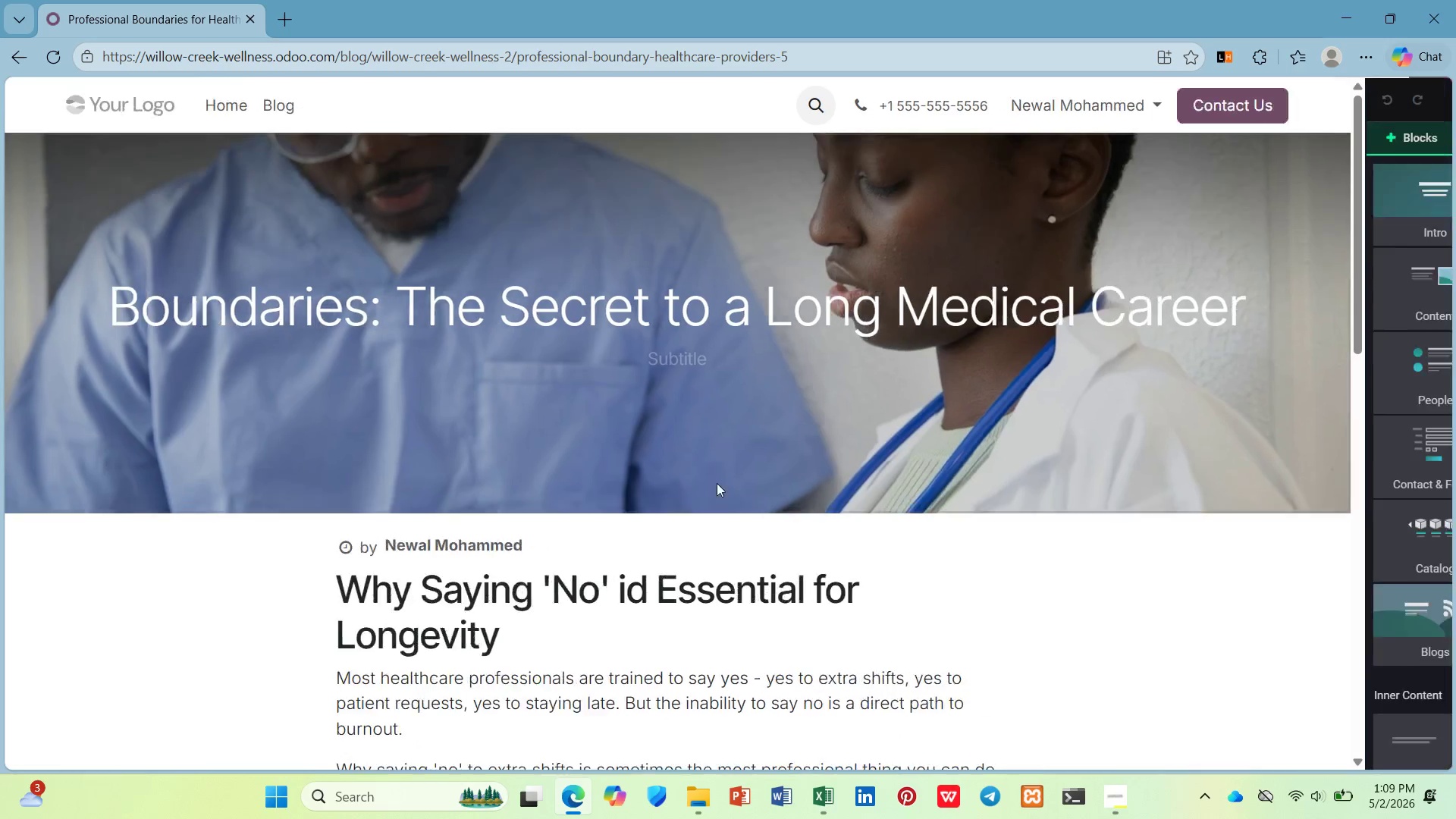 
scroll: coordinate [708, 485], scroll_direction: down, amount: 3.0
 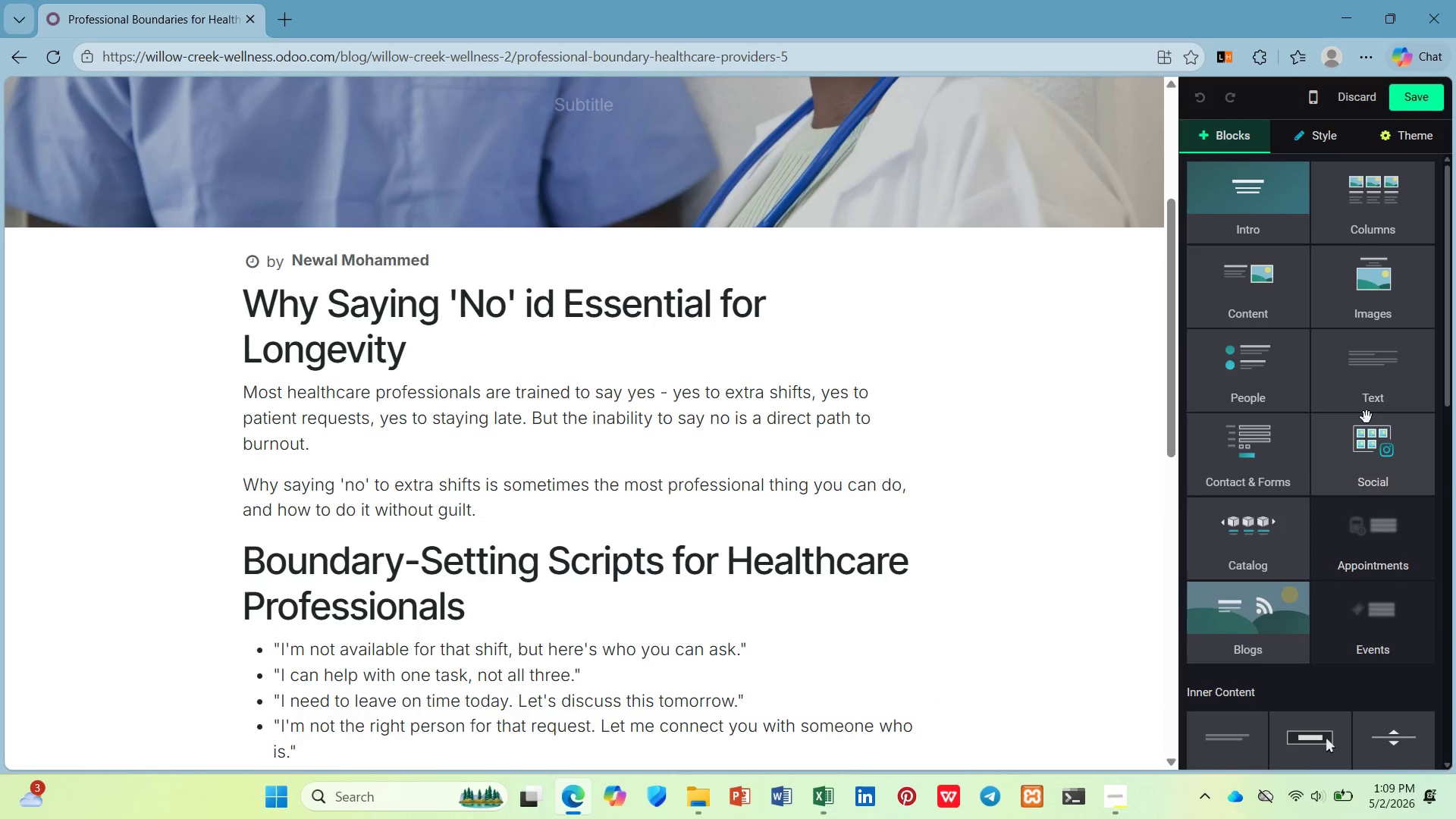 
left_click_drag(start_coordinate=[1281, 261], to_coordinate=[437, 344])
 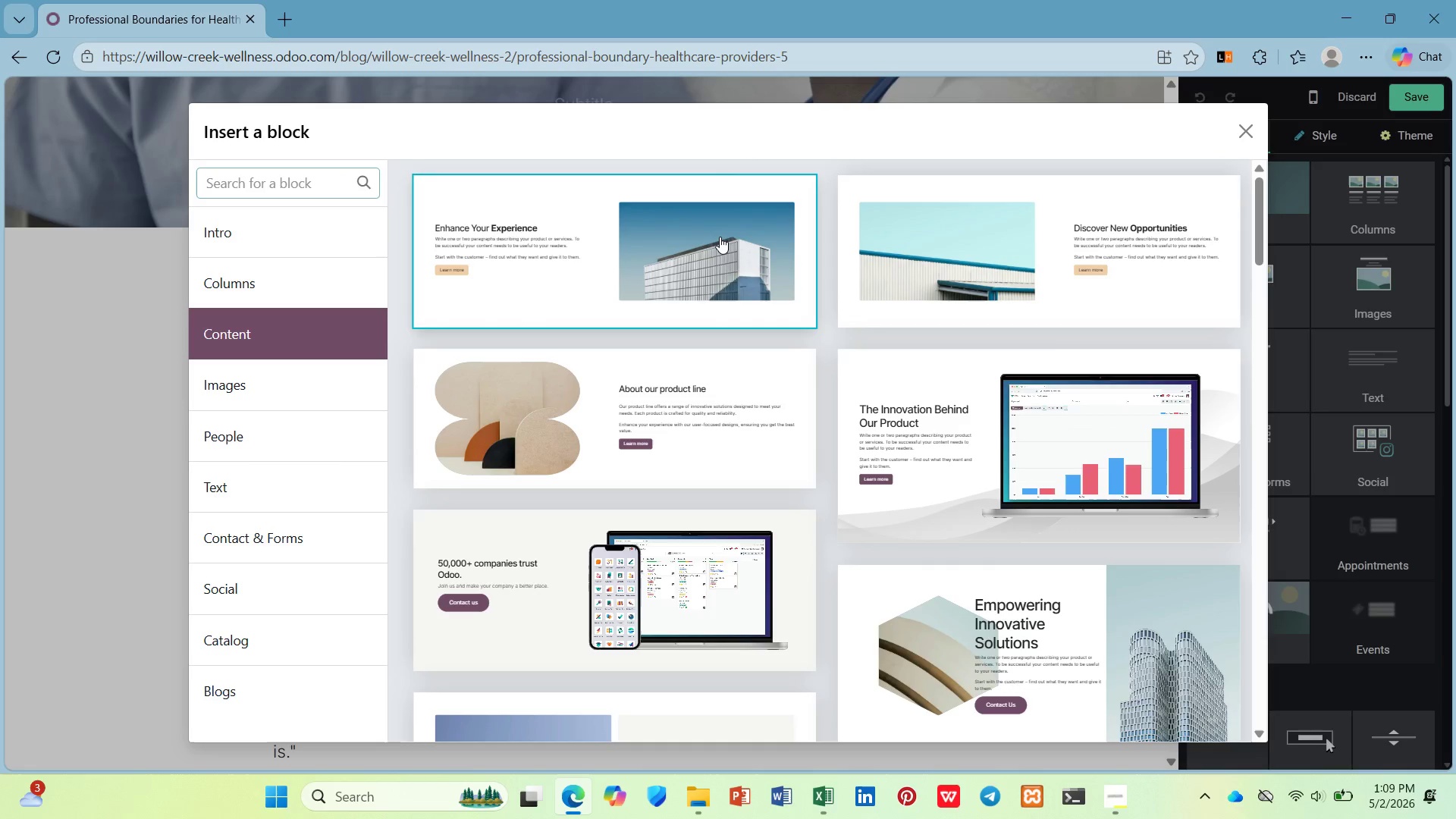 
wait(5.14)
 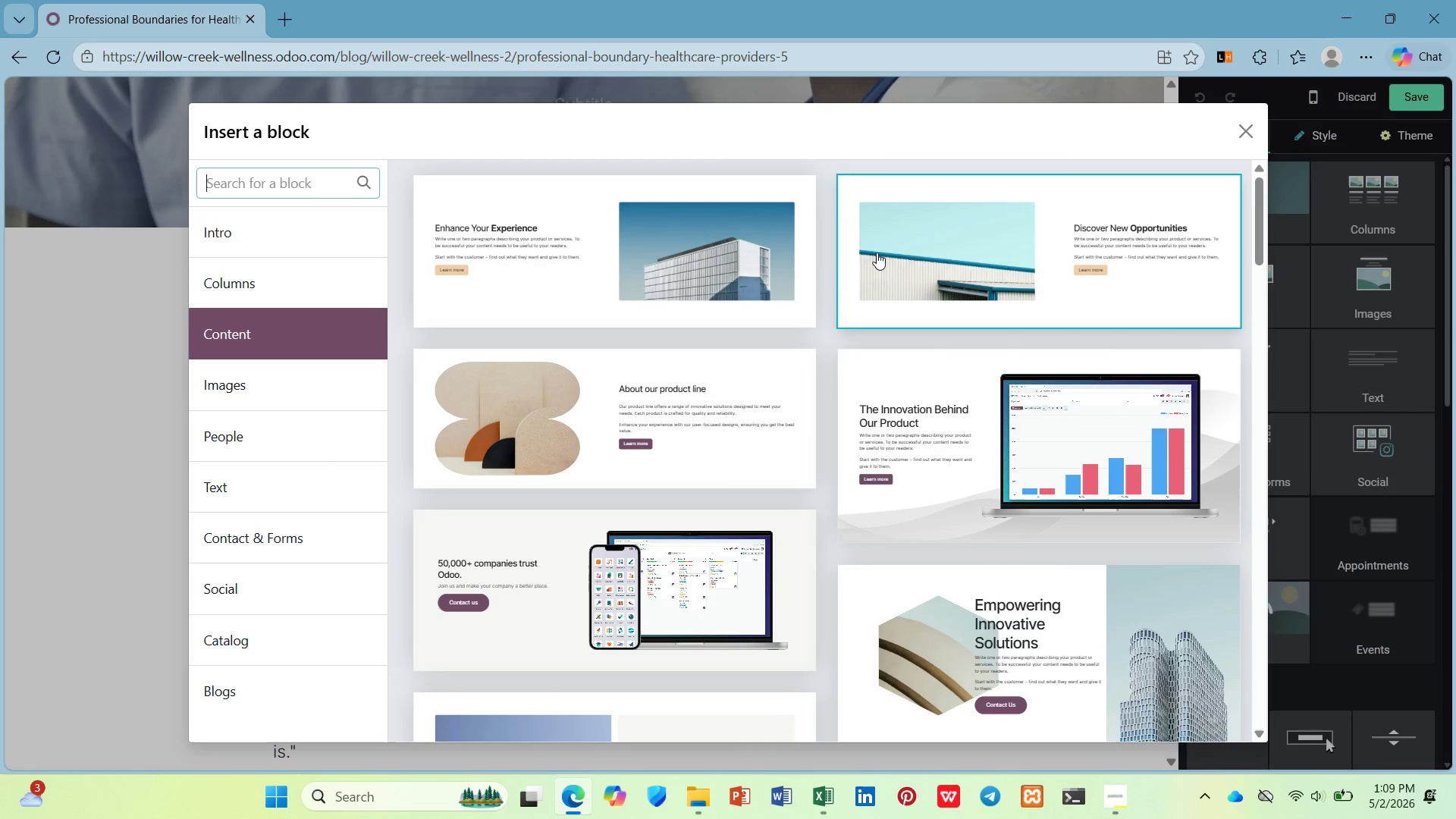 
left_click([714, 400])
 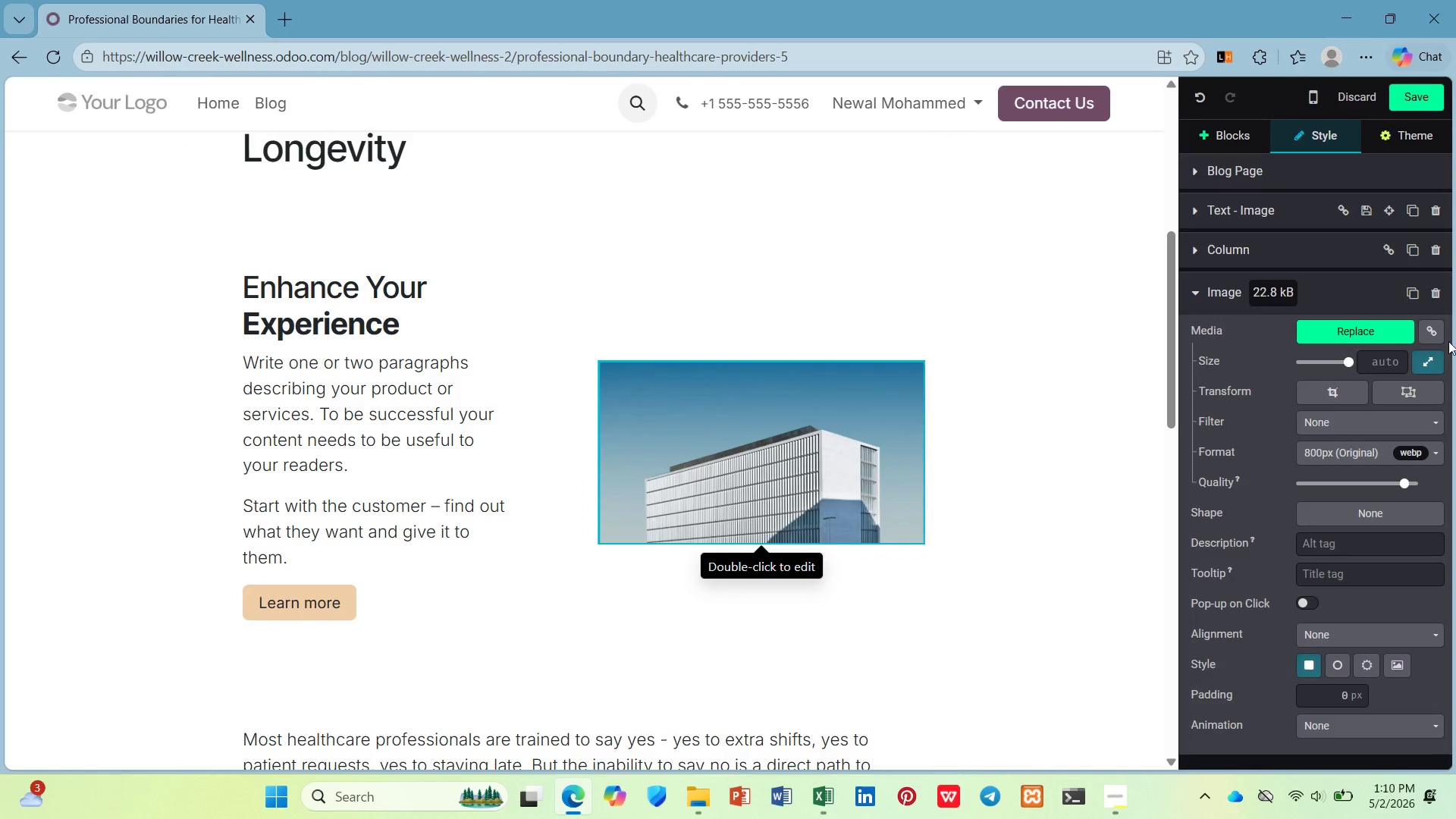 
left_click([1389, 331])
 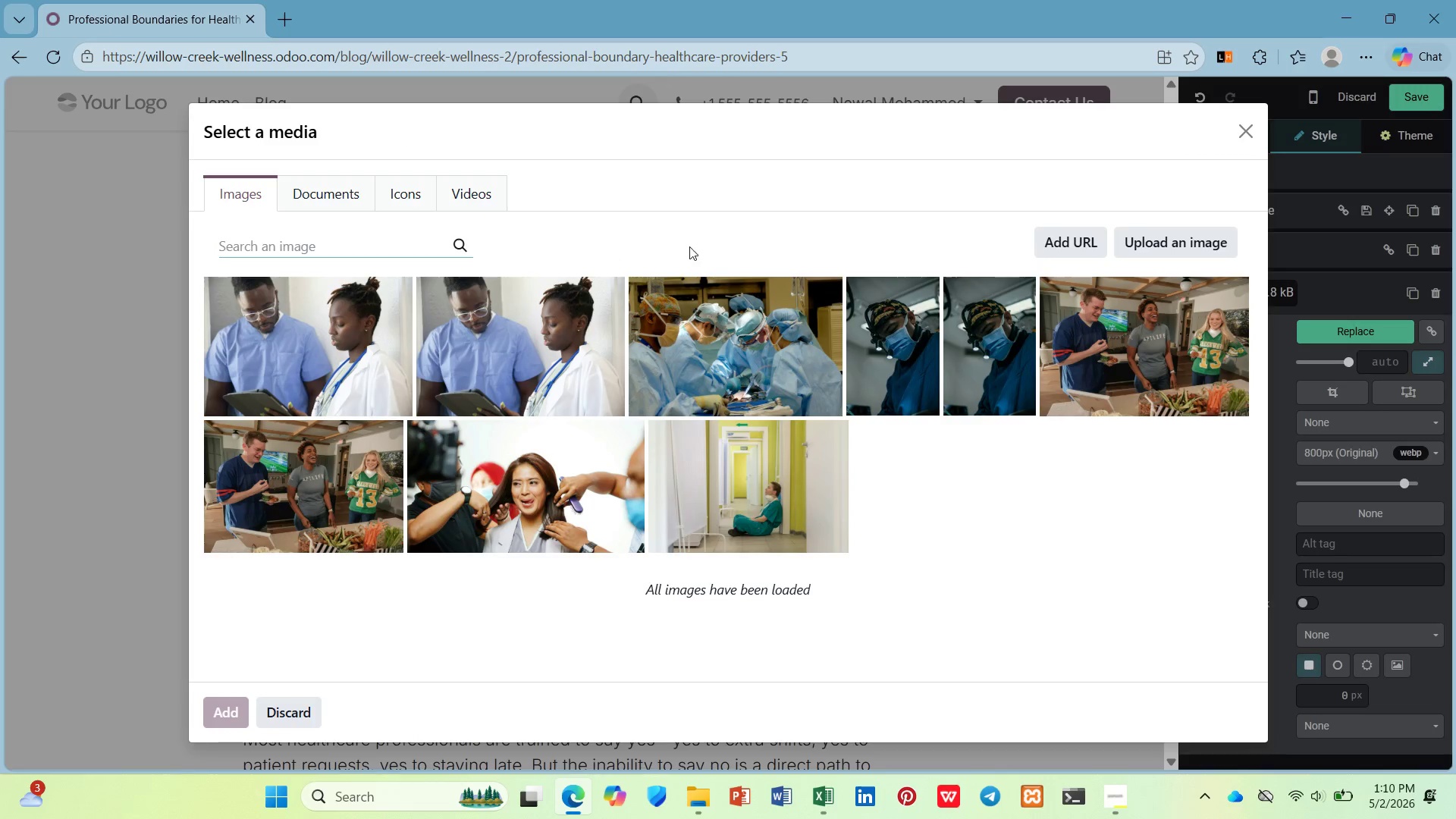 
left_click([353, 240])
 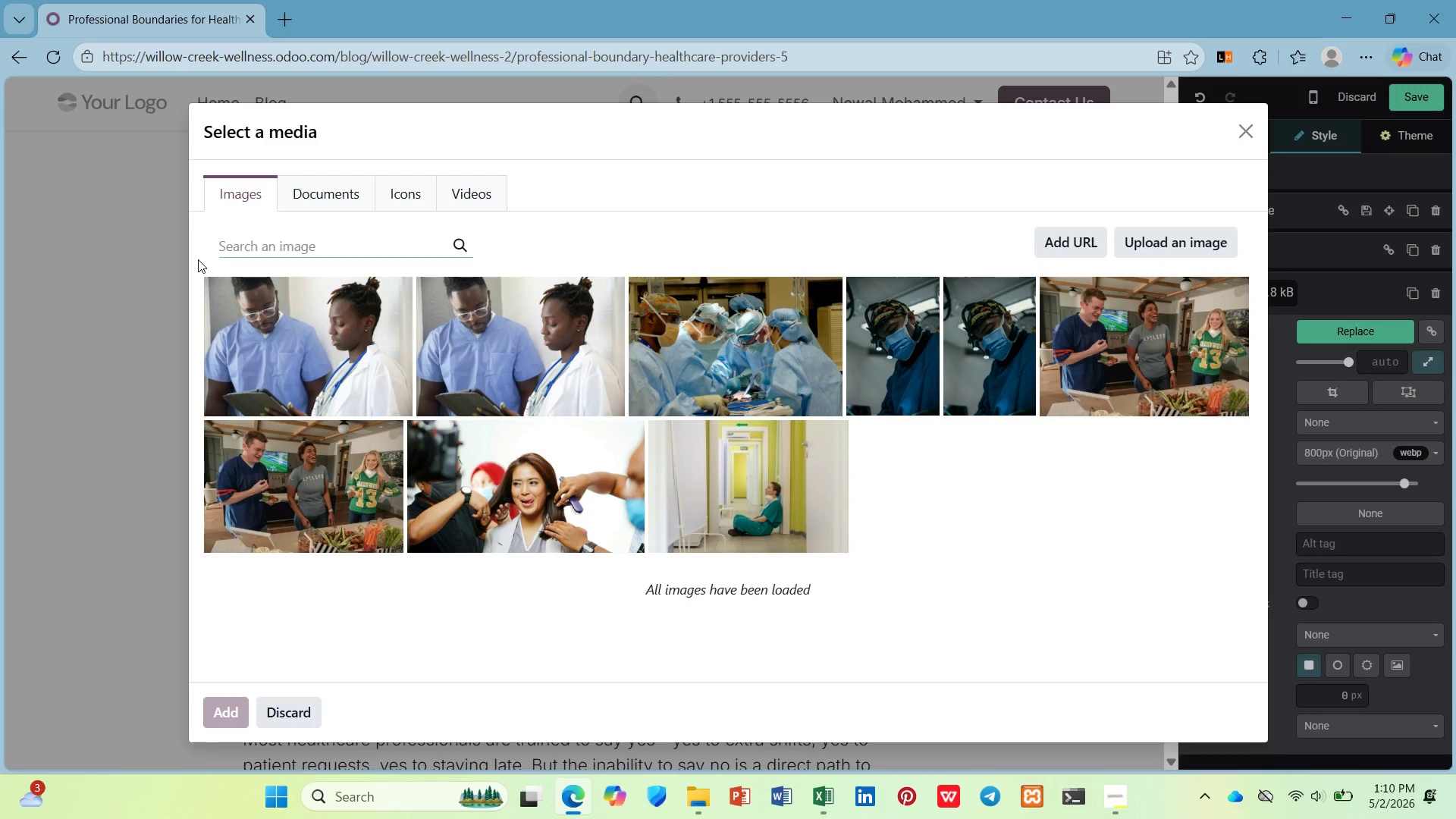 
type(dark circles)
 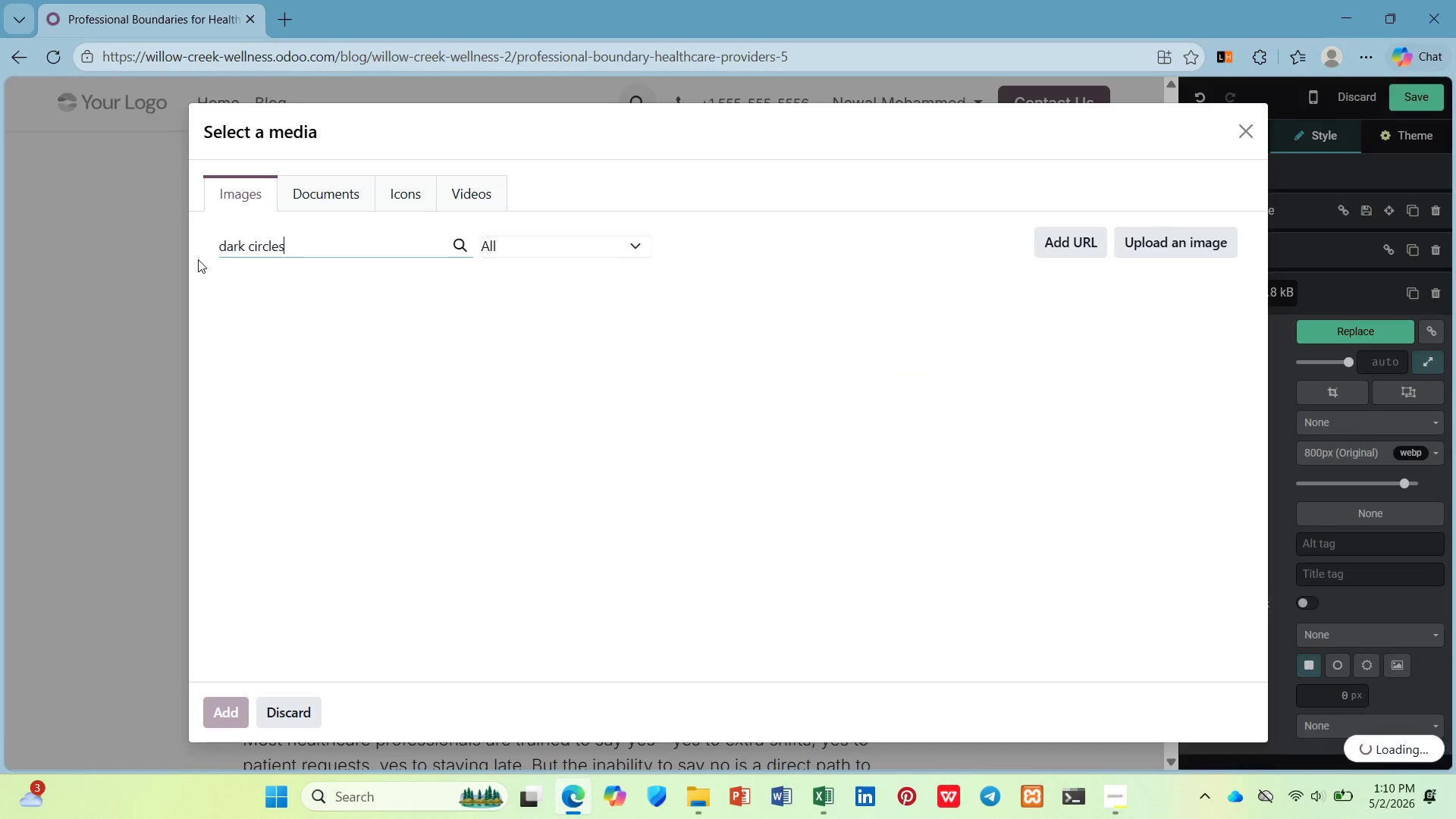 
key(Enter)
 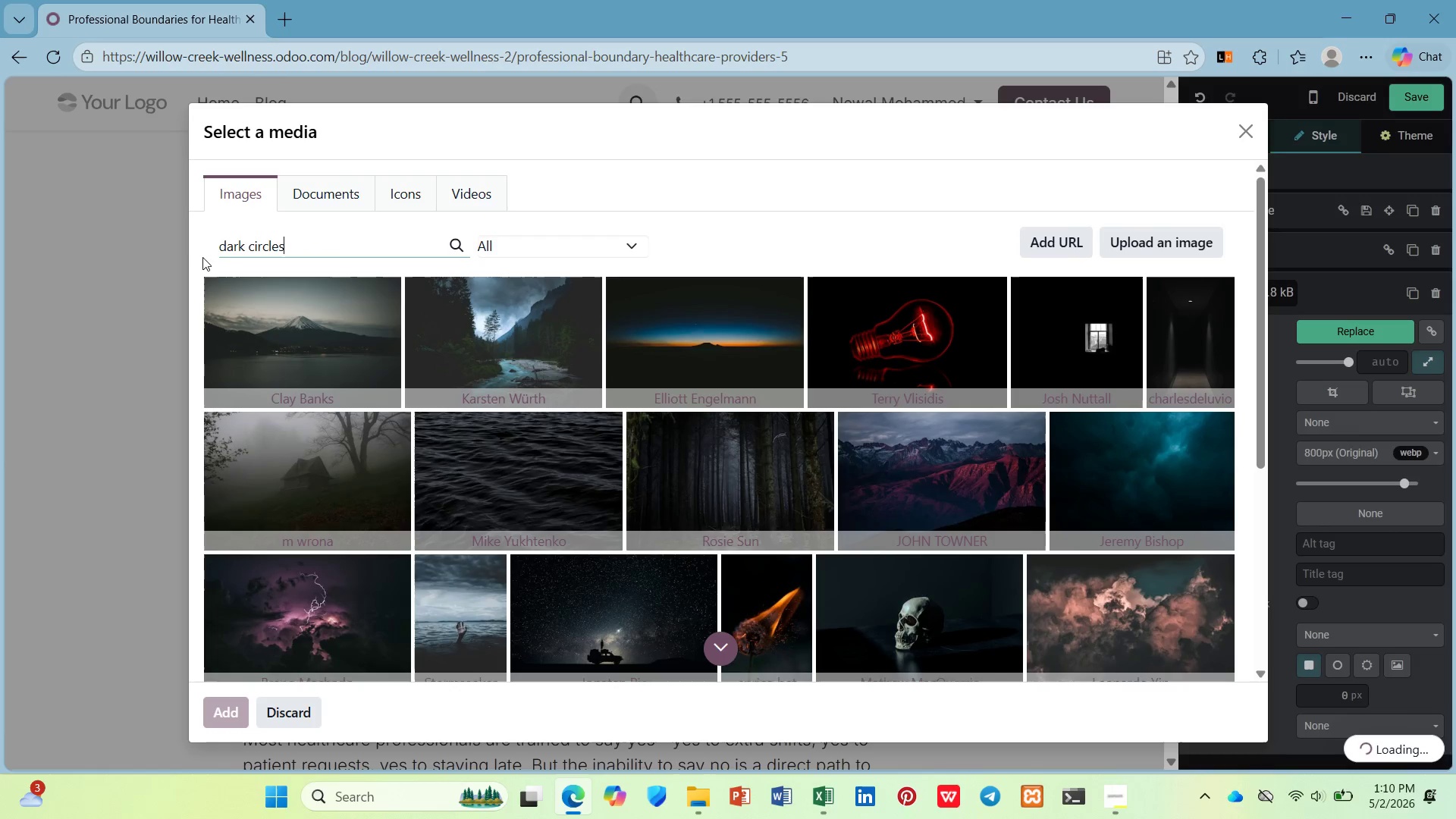 
mouse_move([178, 239])
 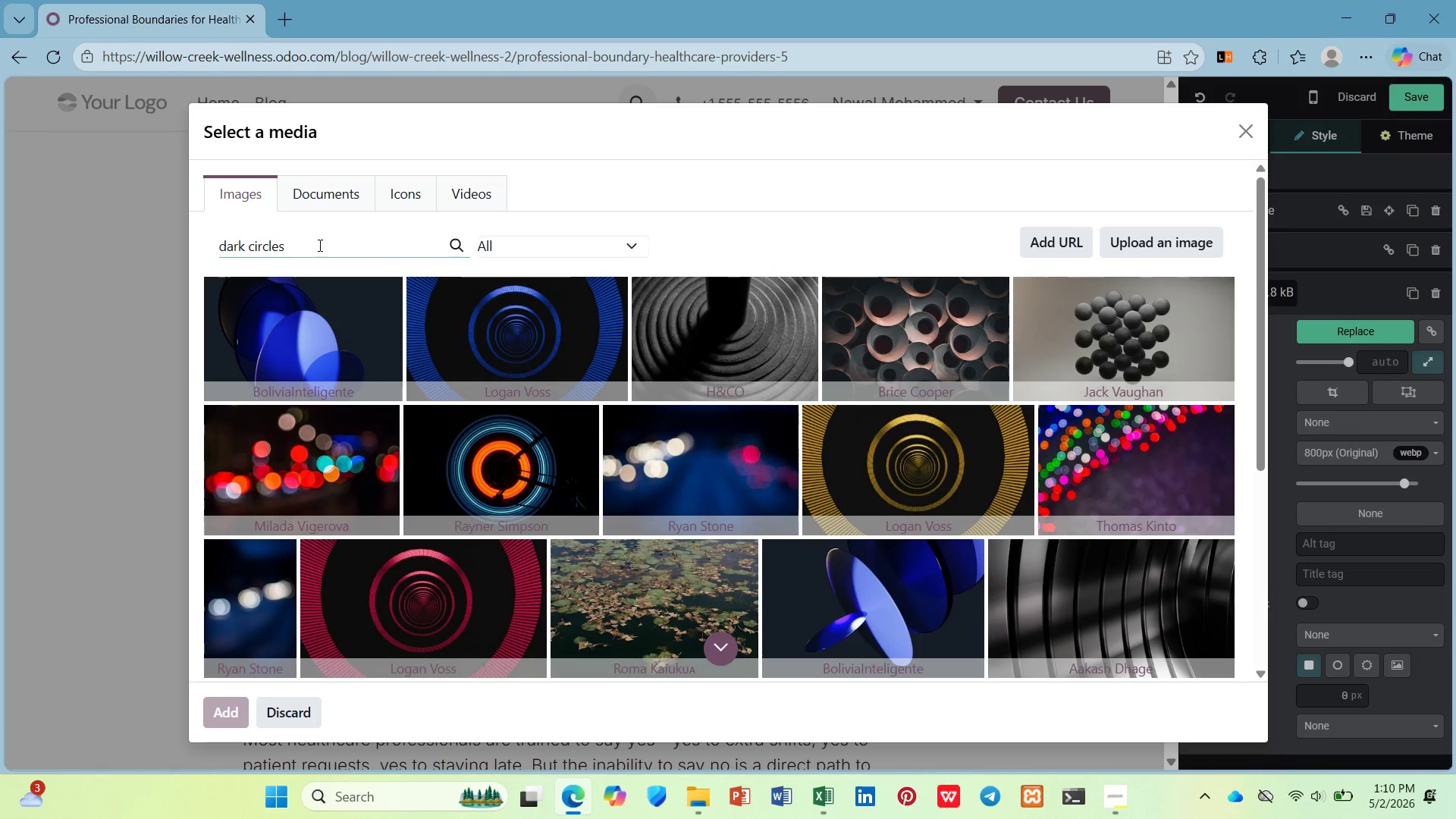 
left_click([249, 245])
 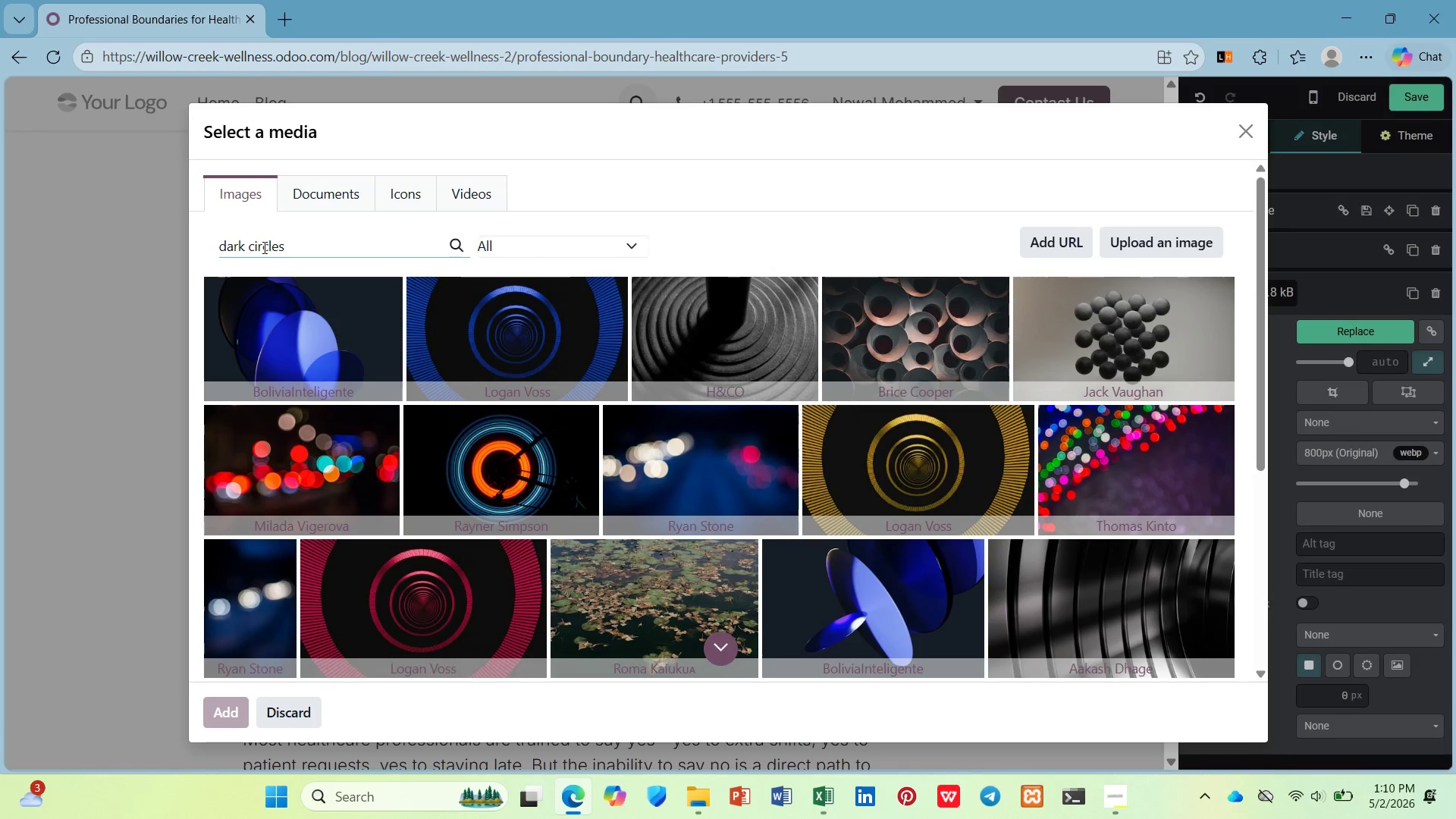 
double_click([262, 246])
 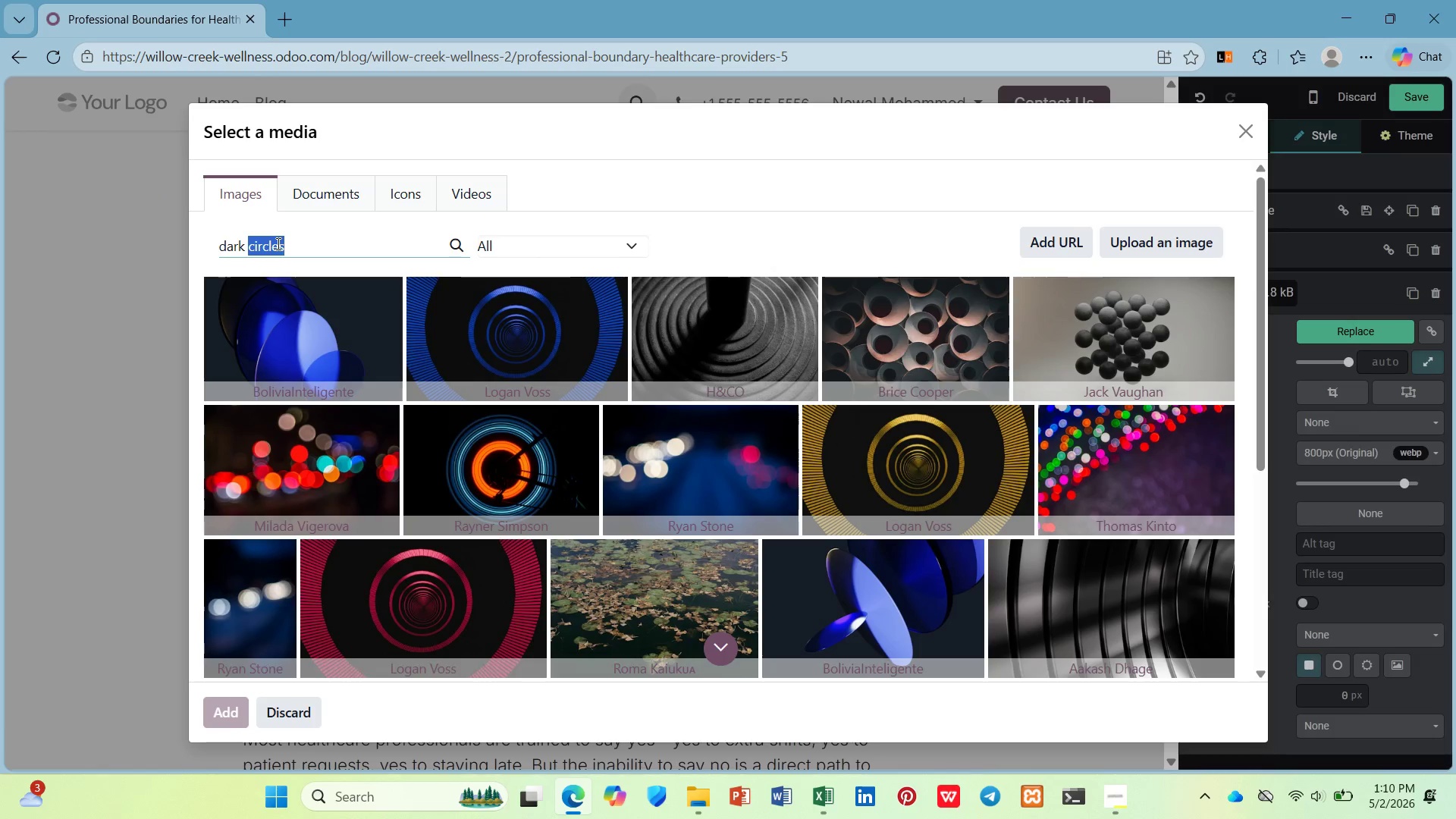 
type(undereys)
key(Backspace)
type(es)
 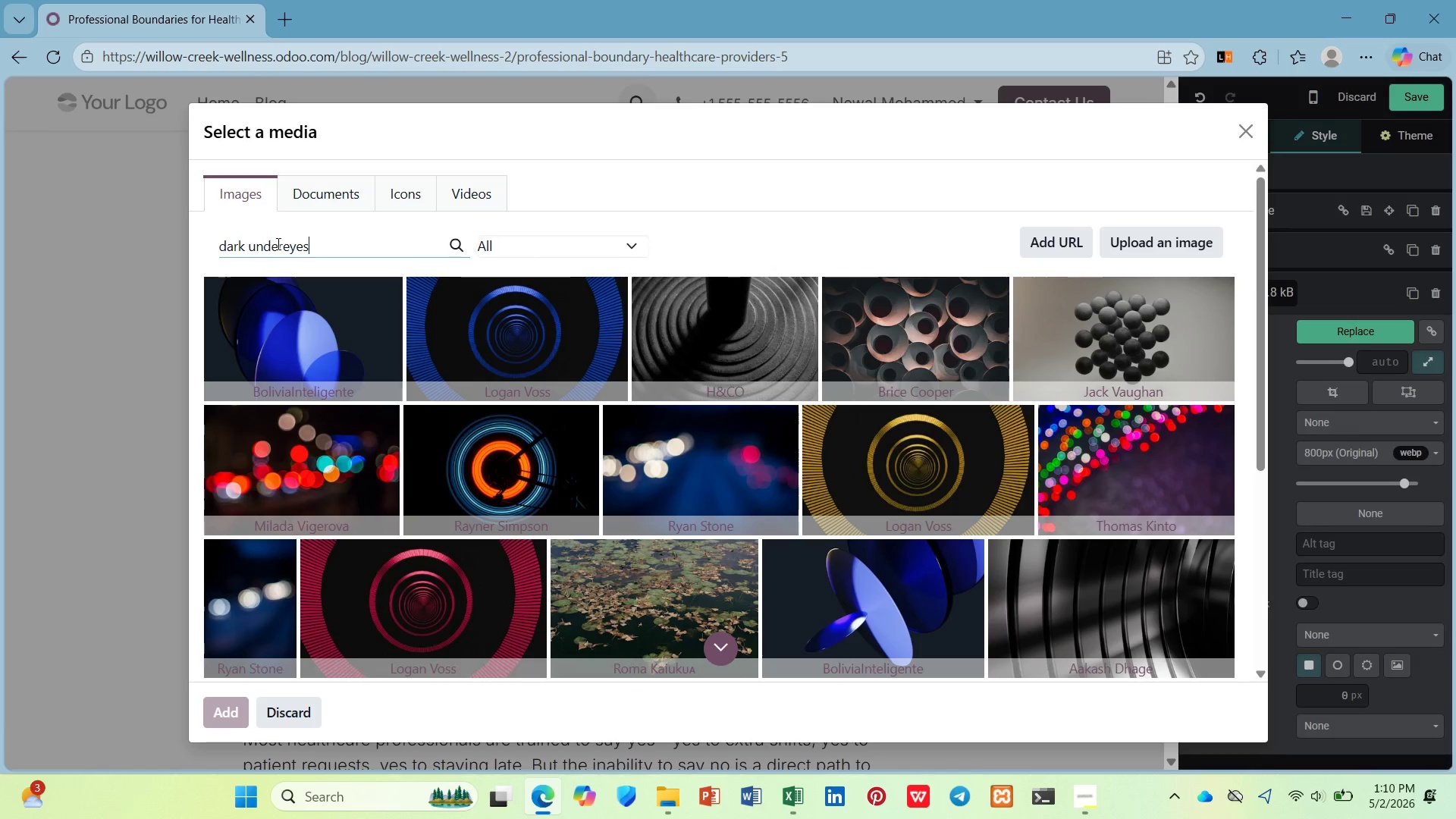 
key(Enter)
 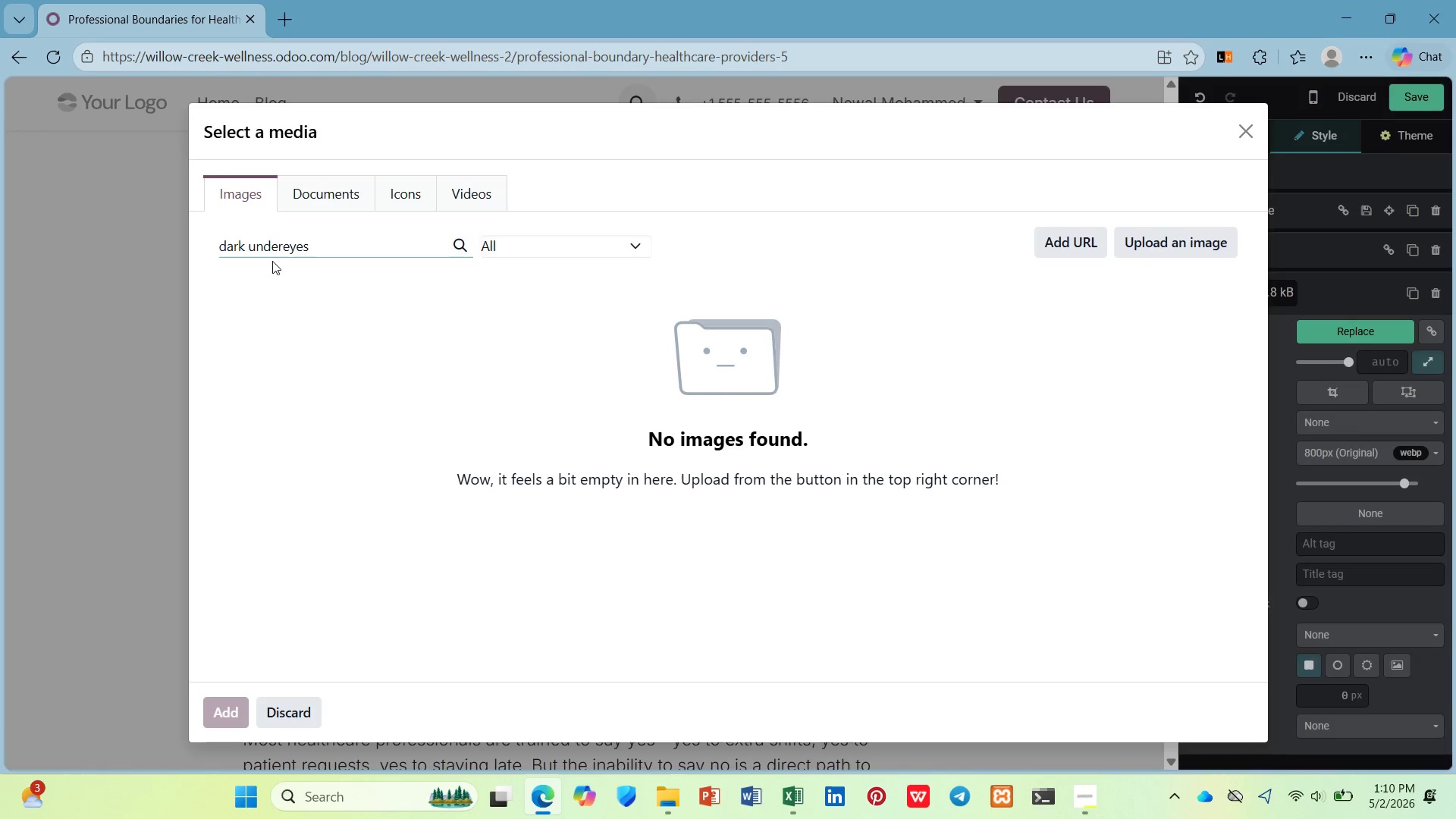 
wait(7.8)
 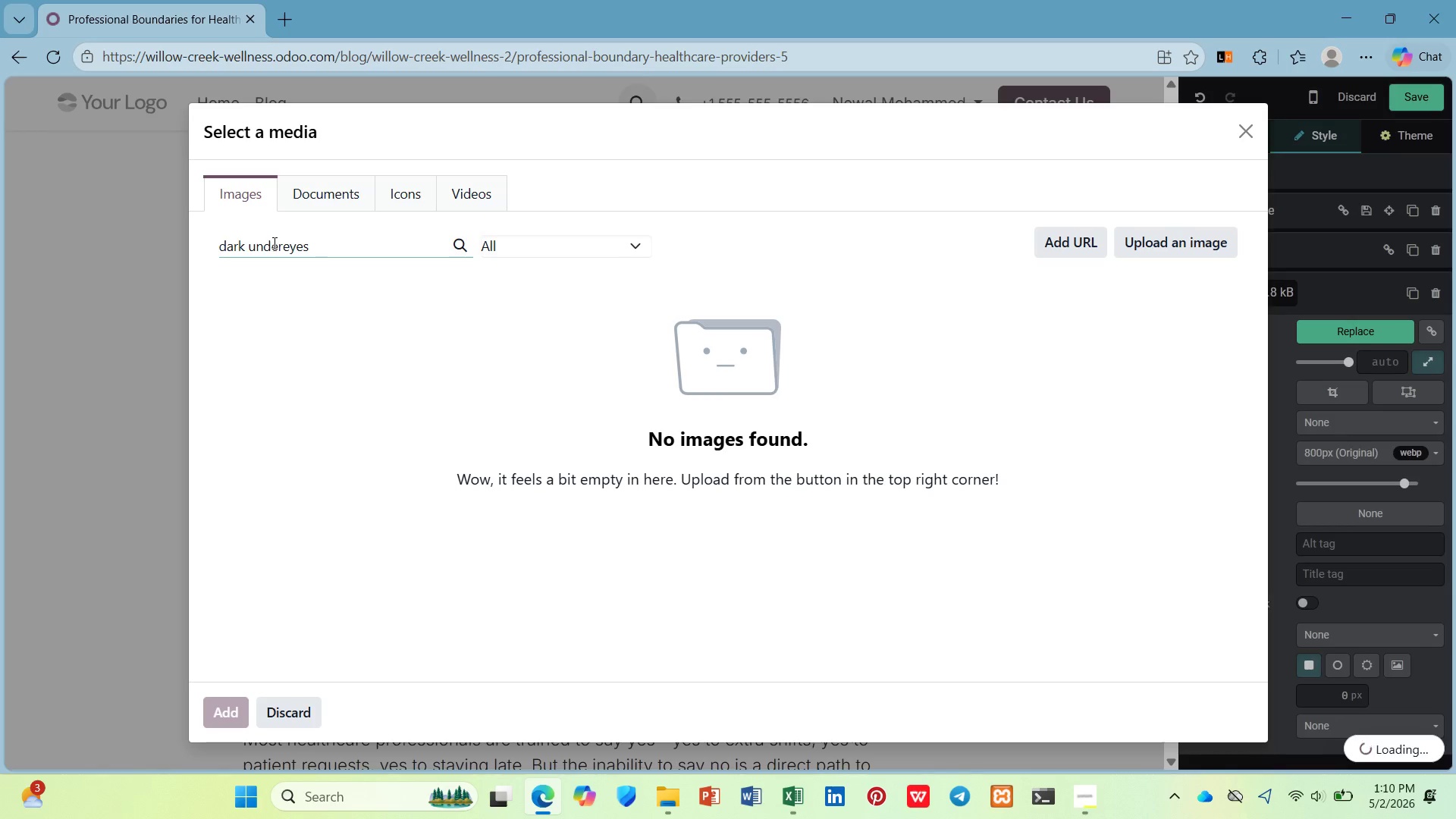 
left_click([281, 243])
 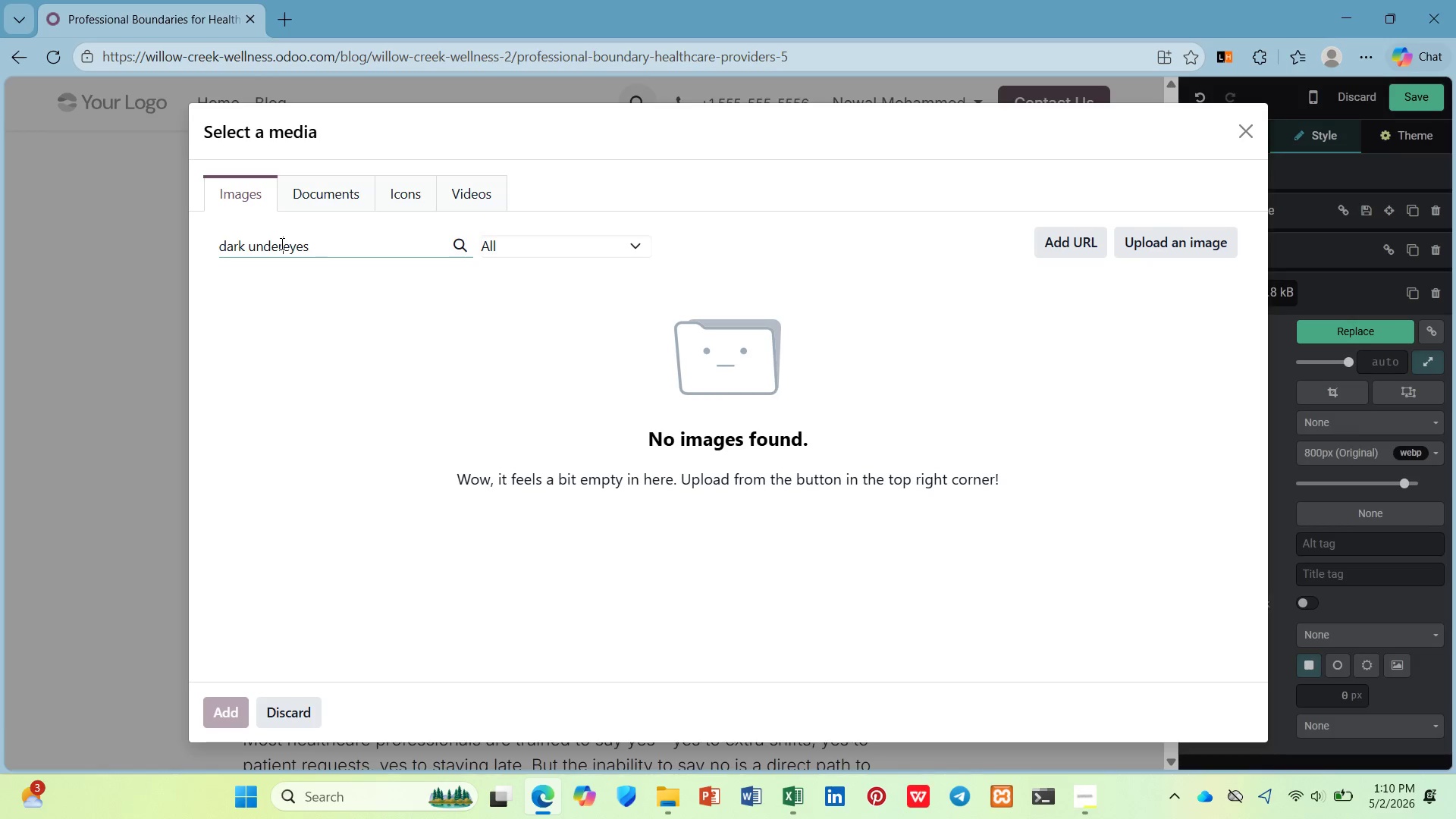 
key(B)
 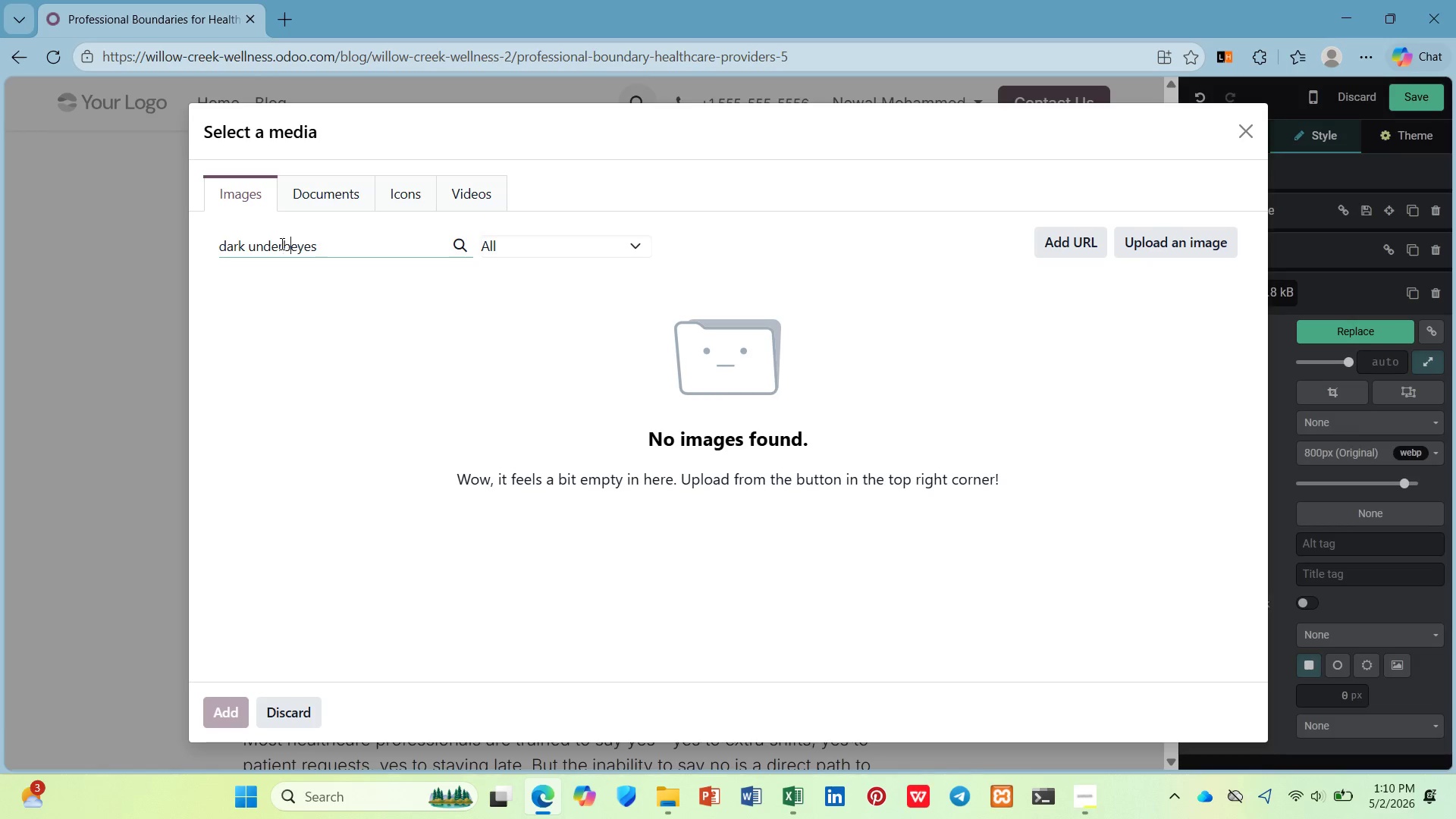 
key(Space)
 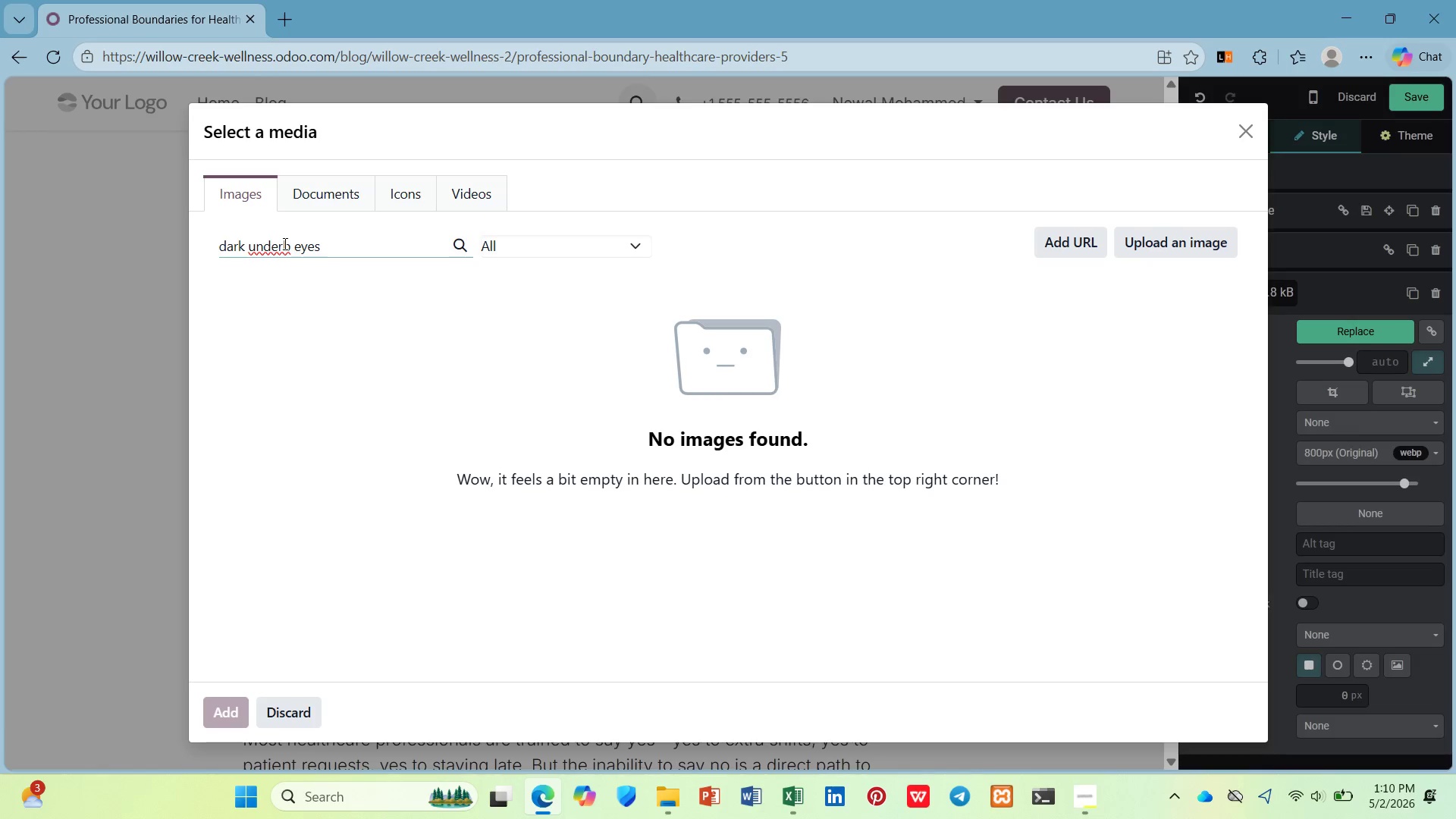 
key(Backspace)
 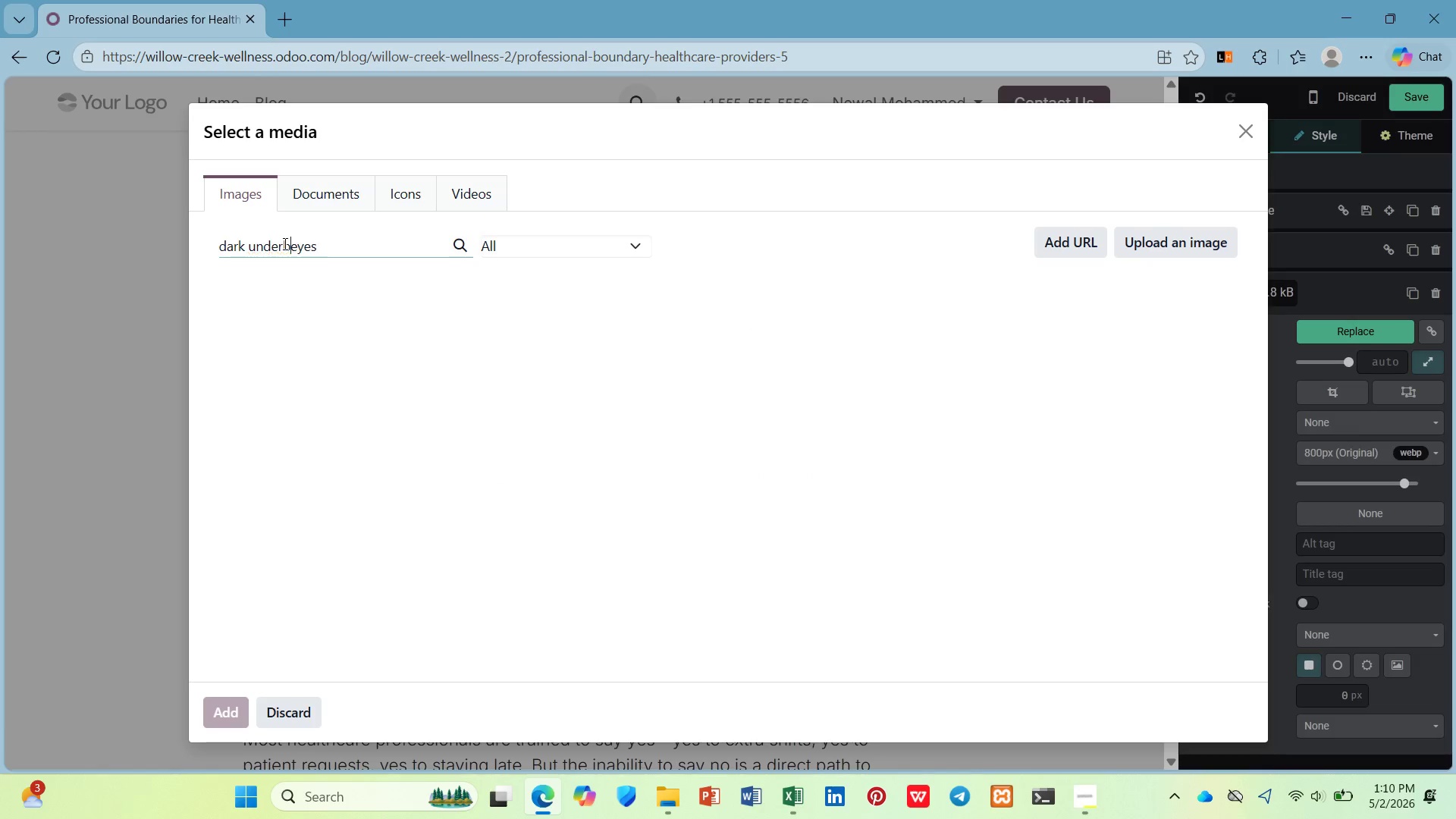 
key(Backspace)
 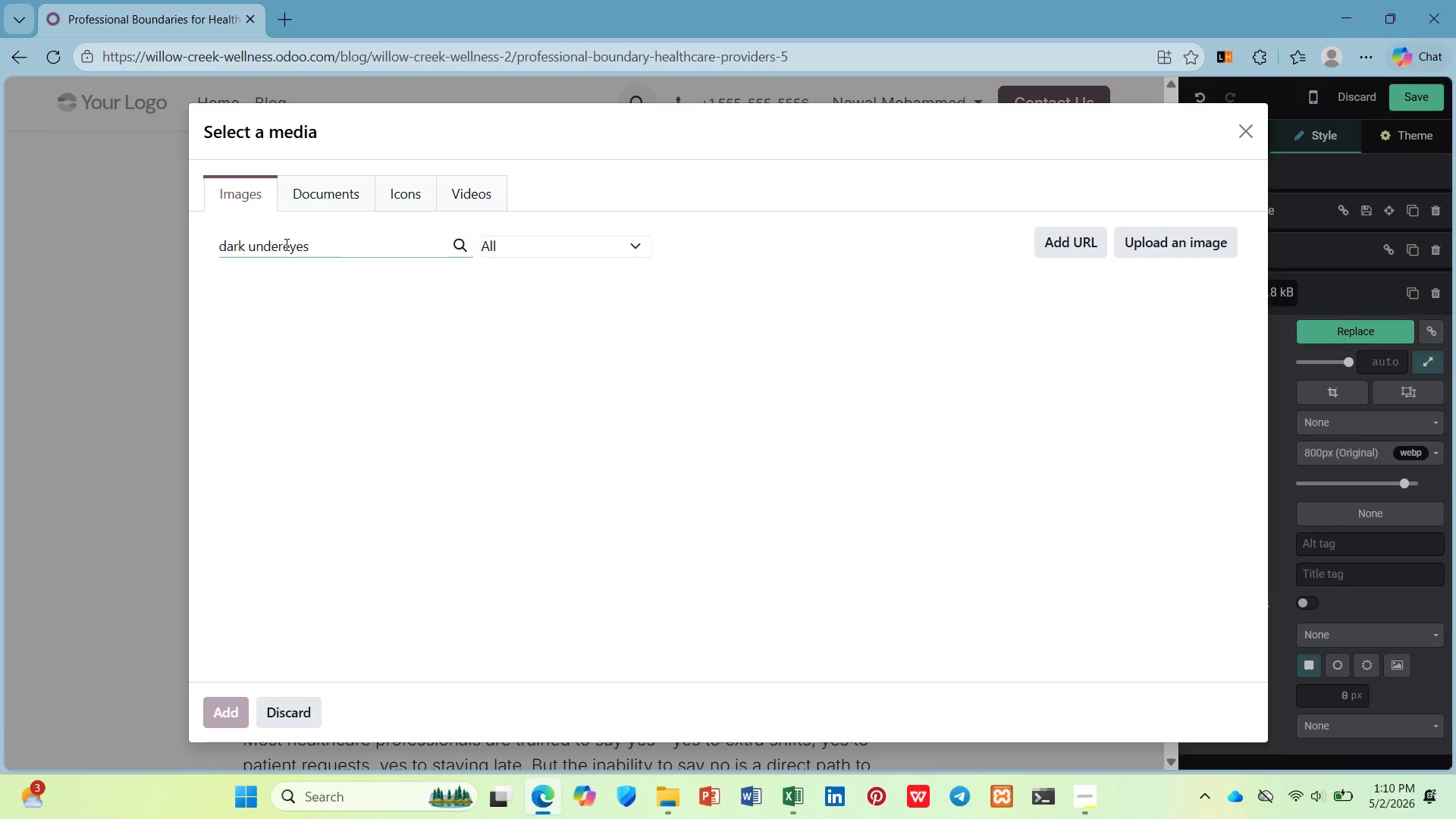 
key(Space)
 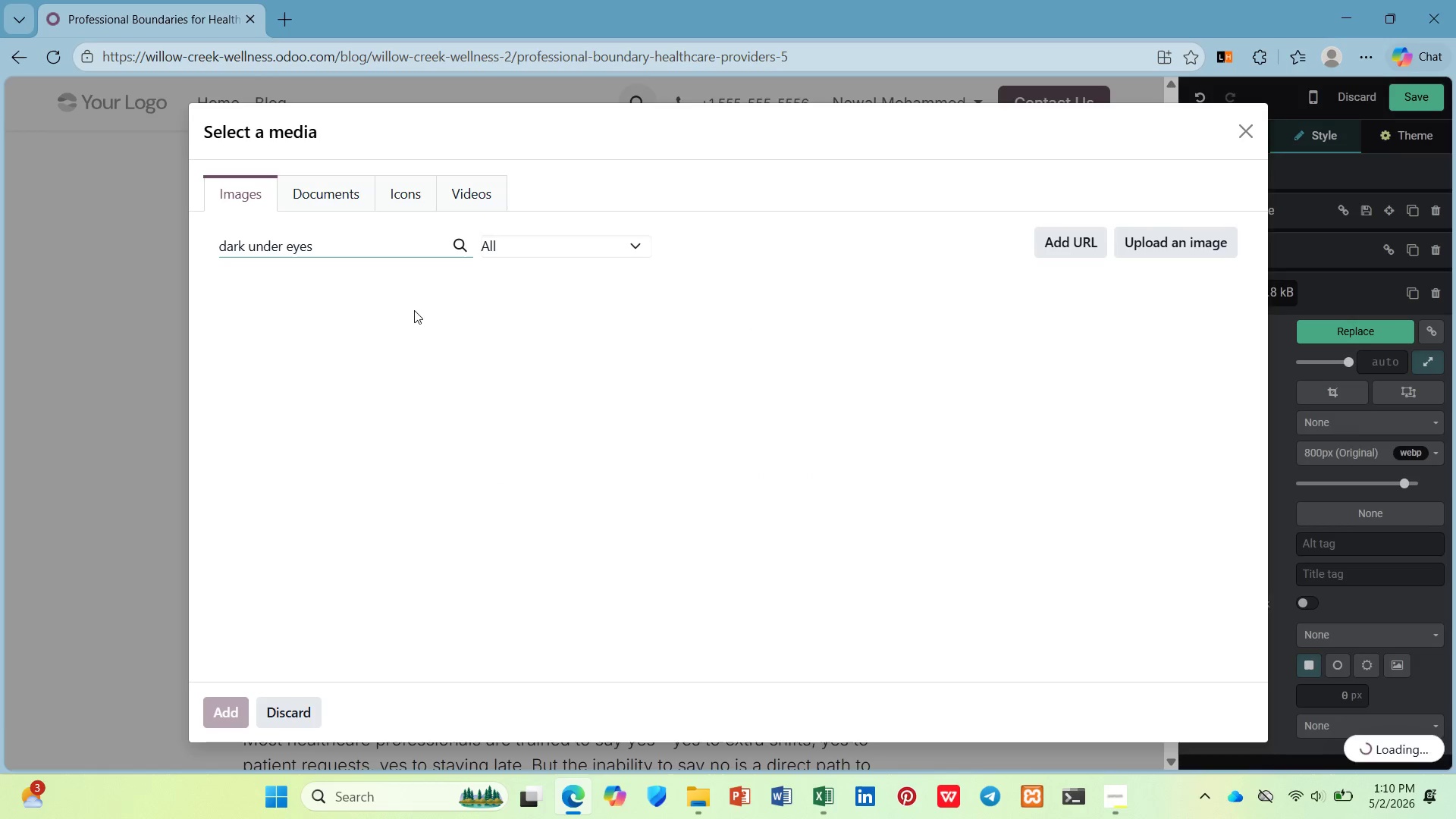 
key(Backspace)
 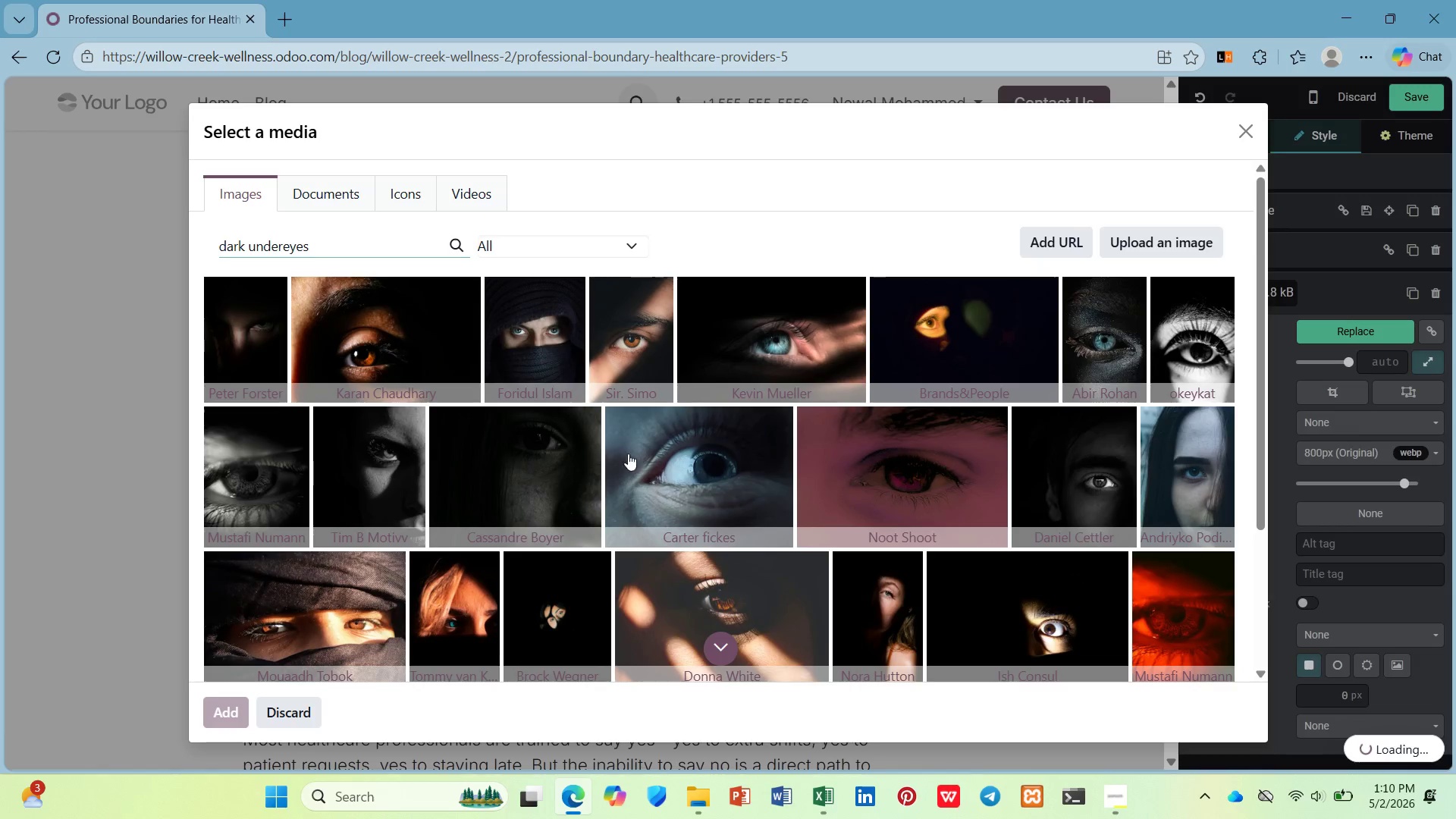 
key(Space)
 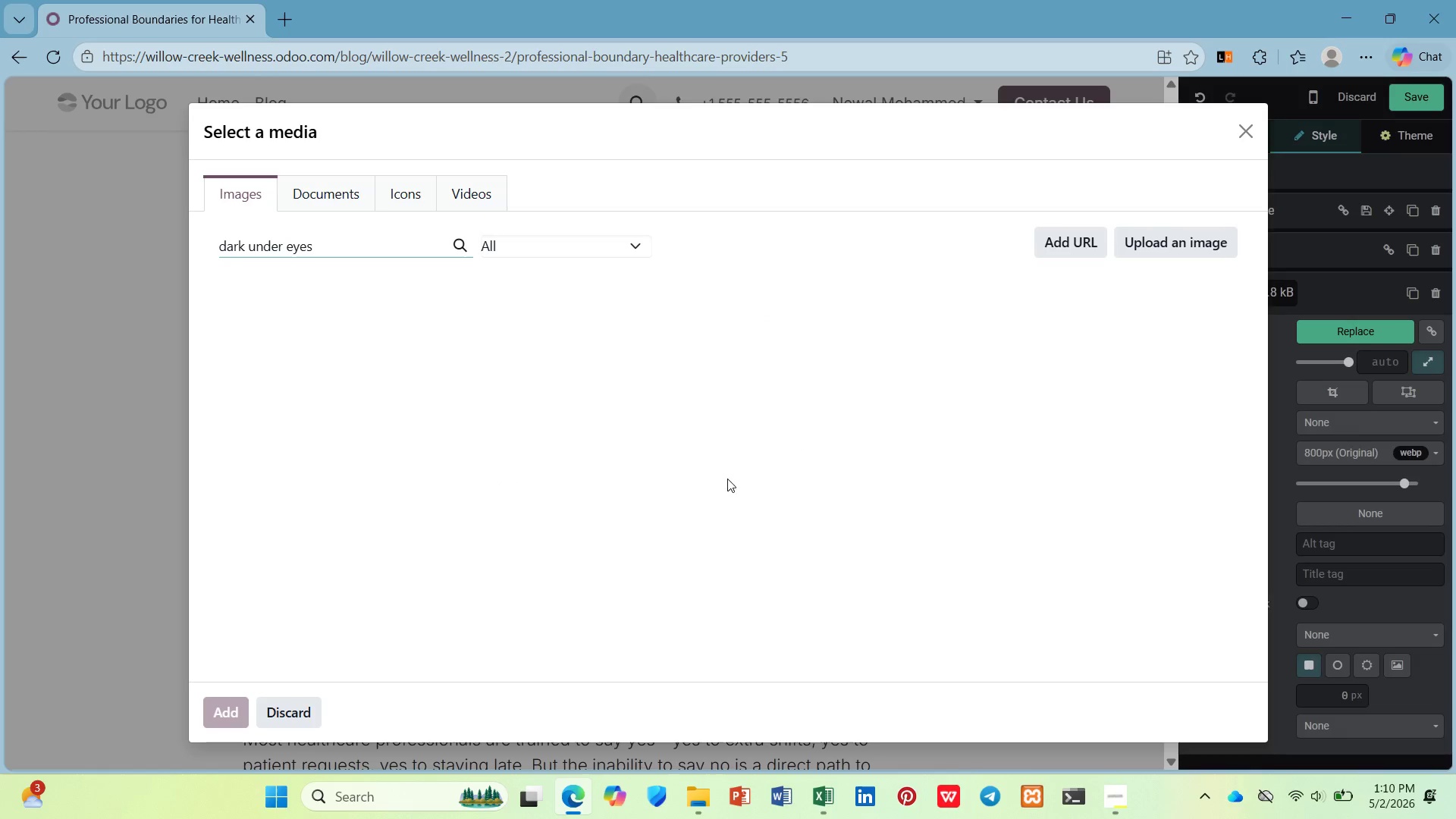 
left_click([361, 248])
 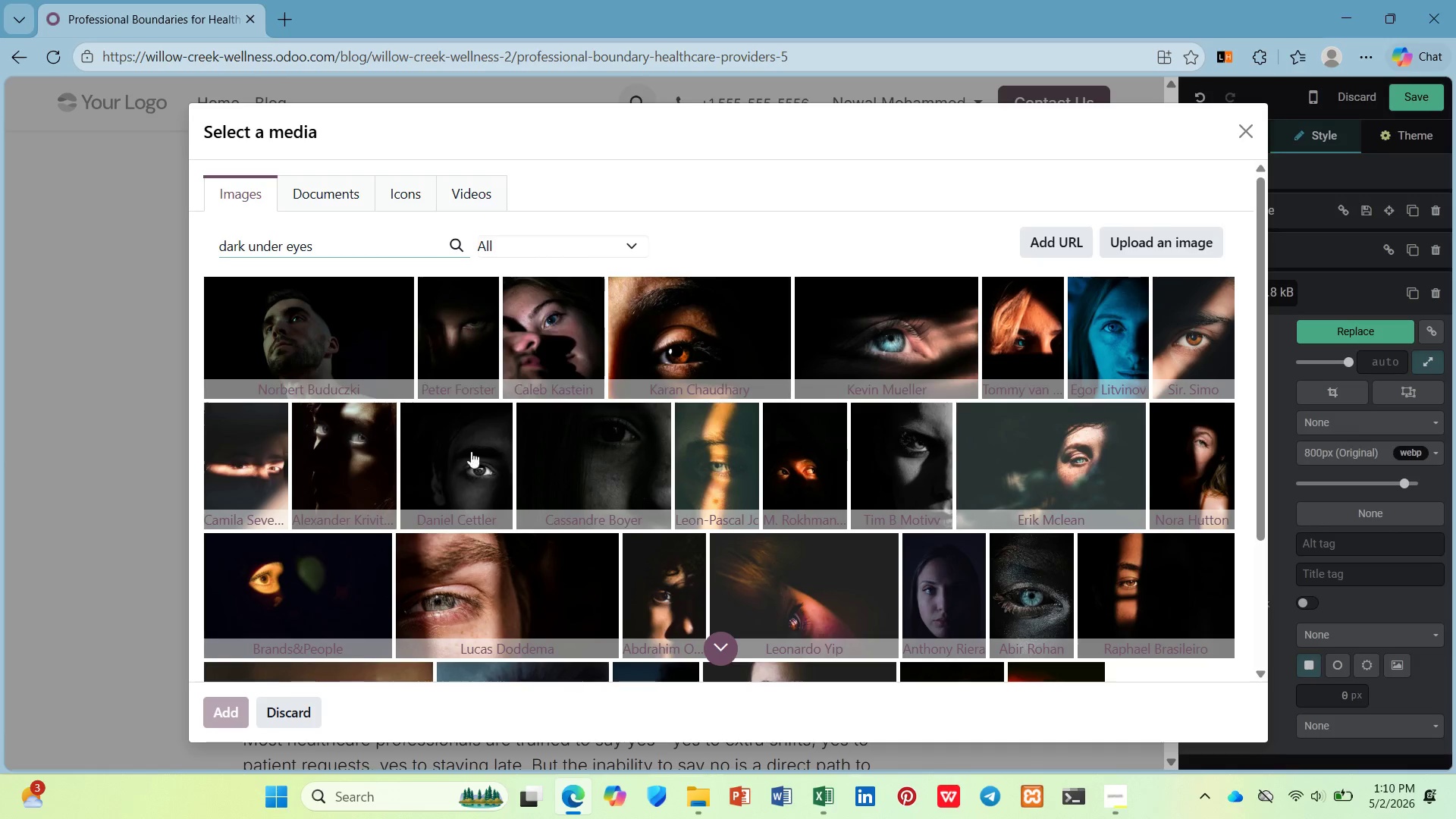 
left_click_drag(start_coordinate=[334, 248], to_coordinate=[190, 237])
 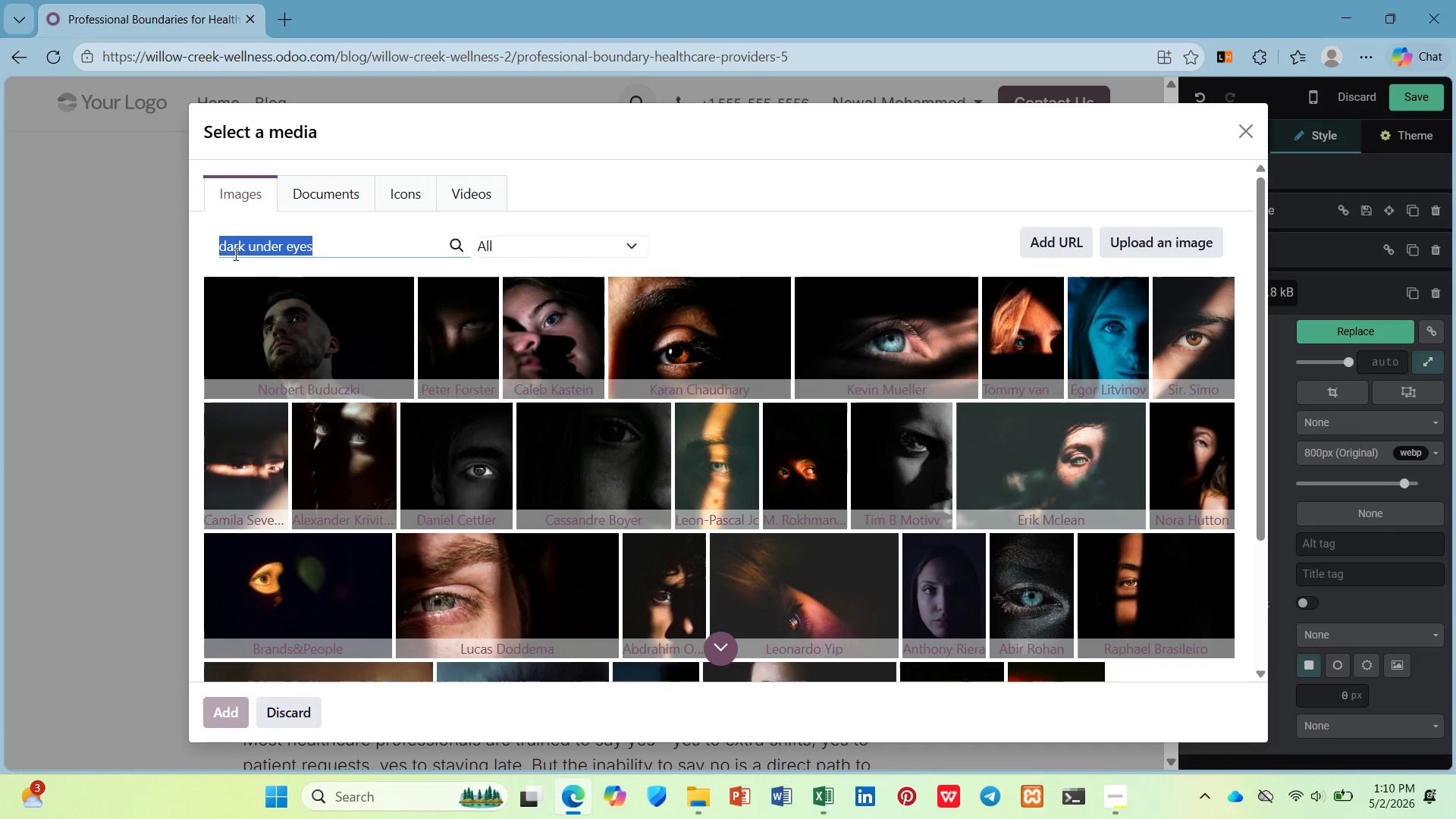 
type(sad)
key(Backspace)
key(Backspace)
key(Backspace)
type(da)
key(Backspace)
type(ark circles)
 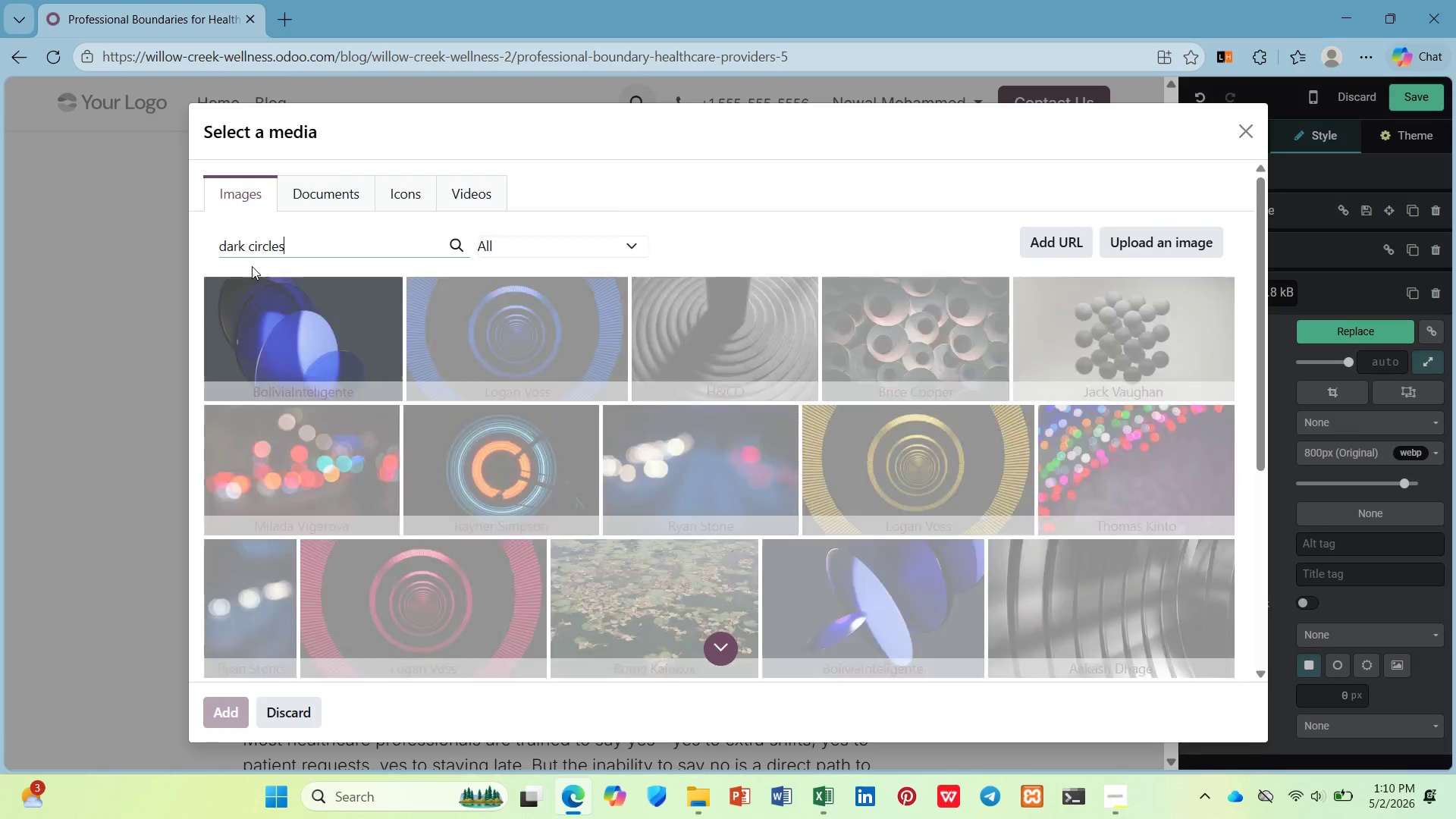 
hold_key(key=Backspace, duration=0.78)
 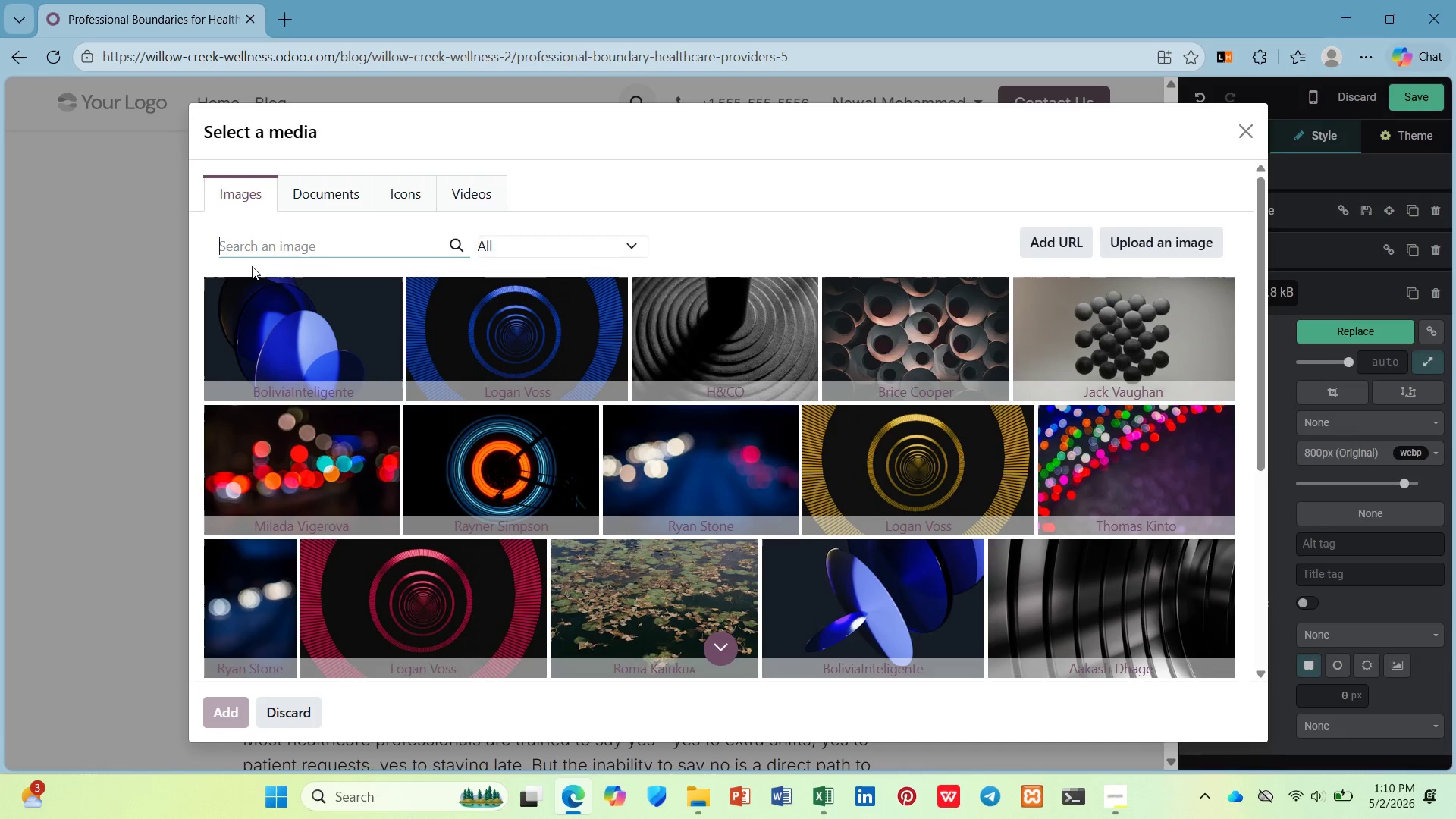 
hold_key(key=Backspace, duration=0.38)
 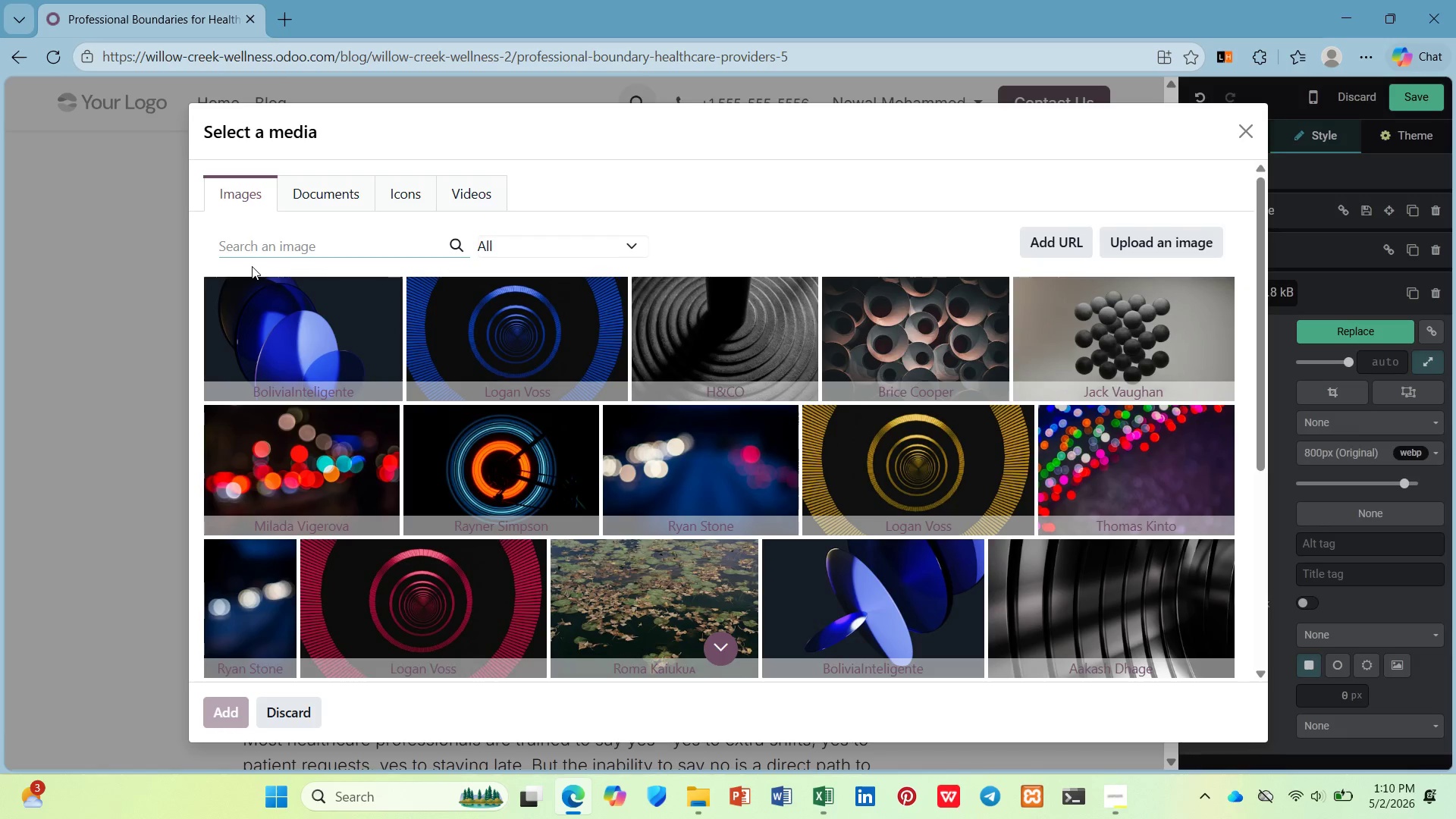 
key(Backspace)
type(tired eyes)
 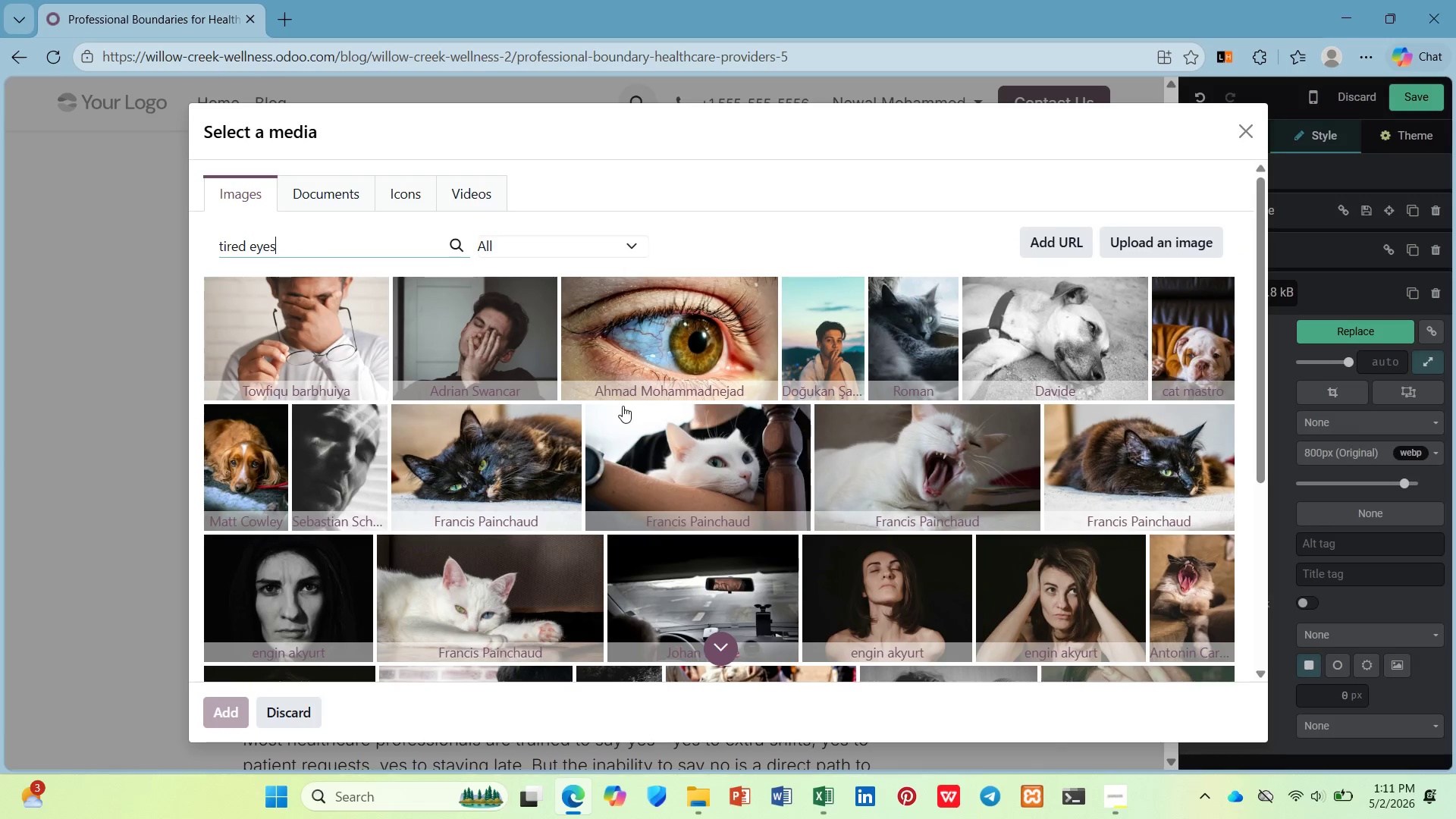 
wait(10.62)
 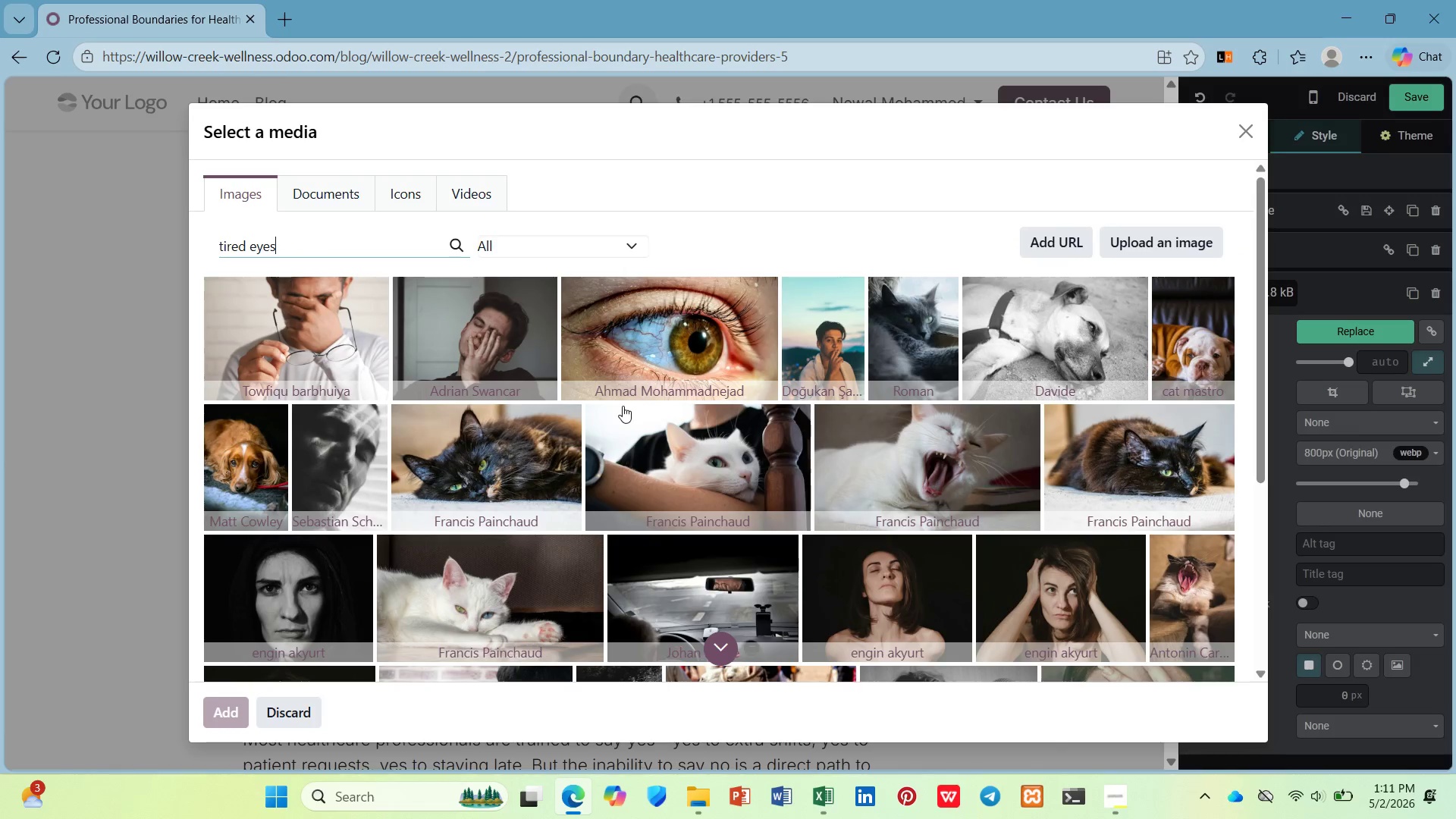 
scroll: coordinate [402, 452], scroll_direction: down, amount: 3.0
 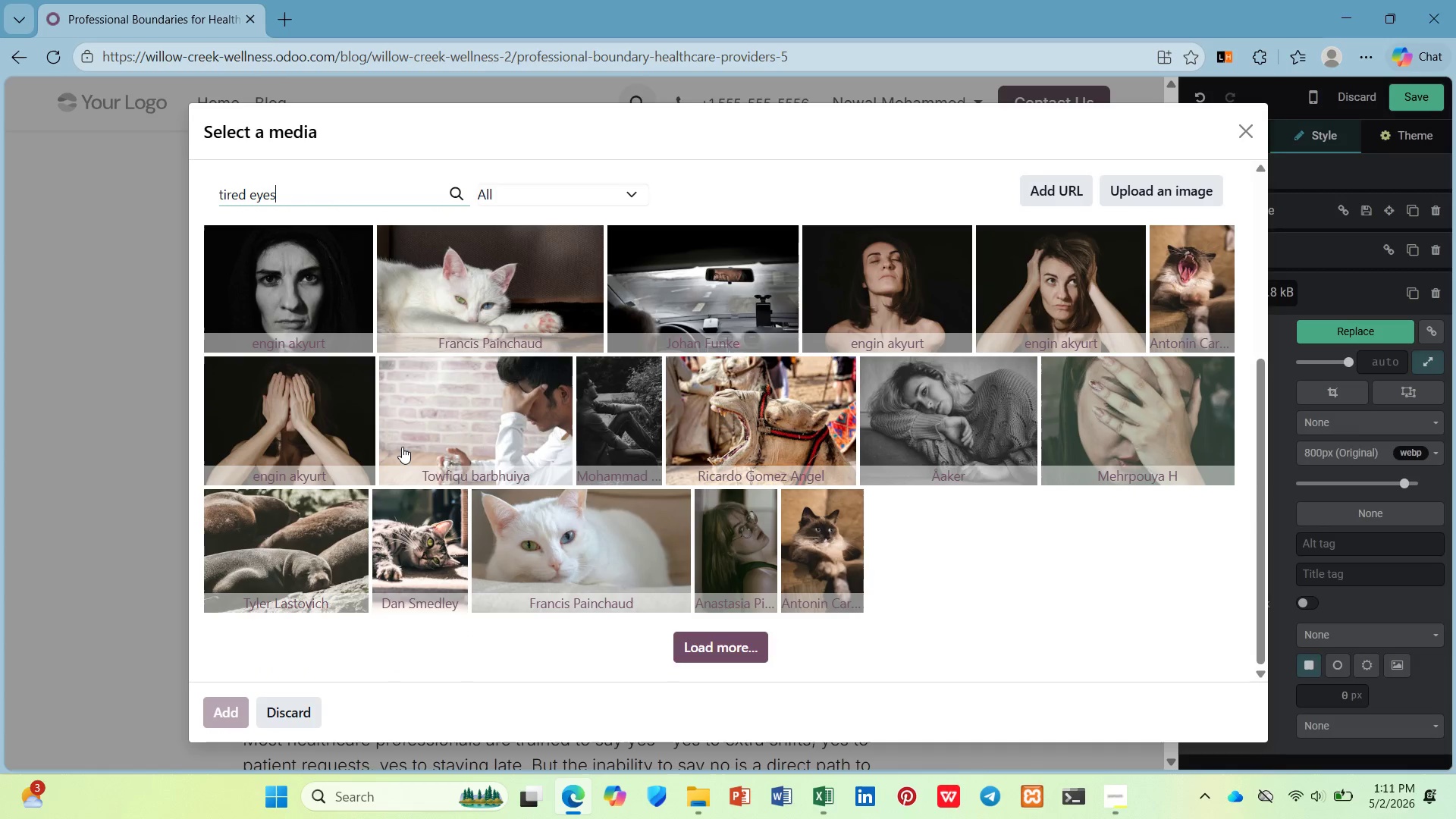 
scroll: coordinate [402, 442], scroll_direction: up, amount: 4.0
 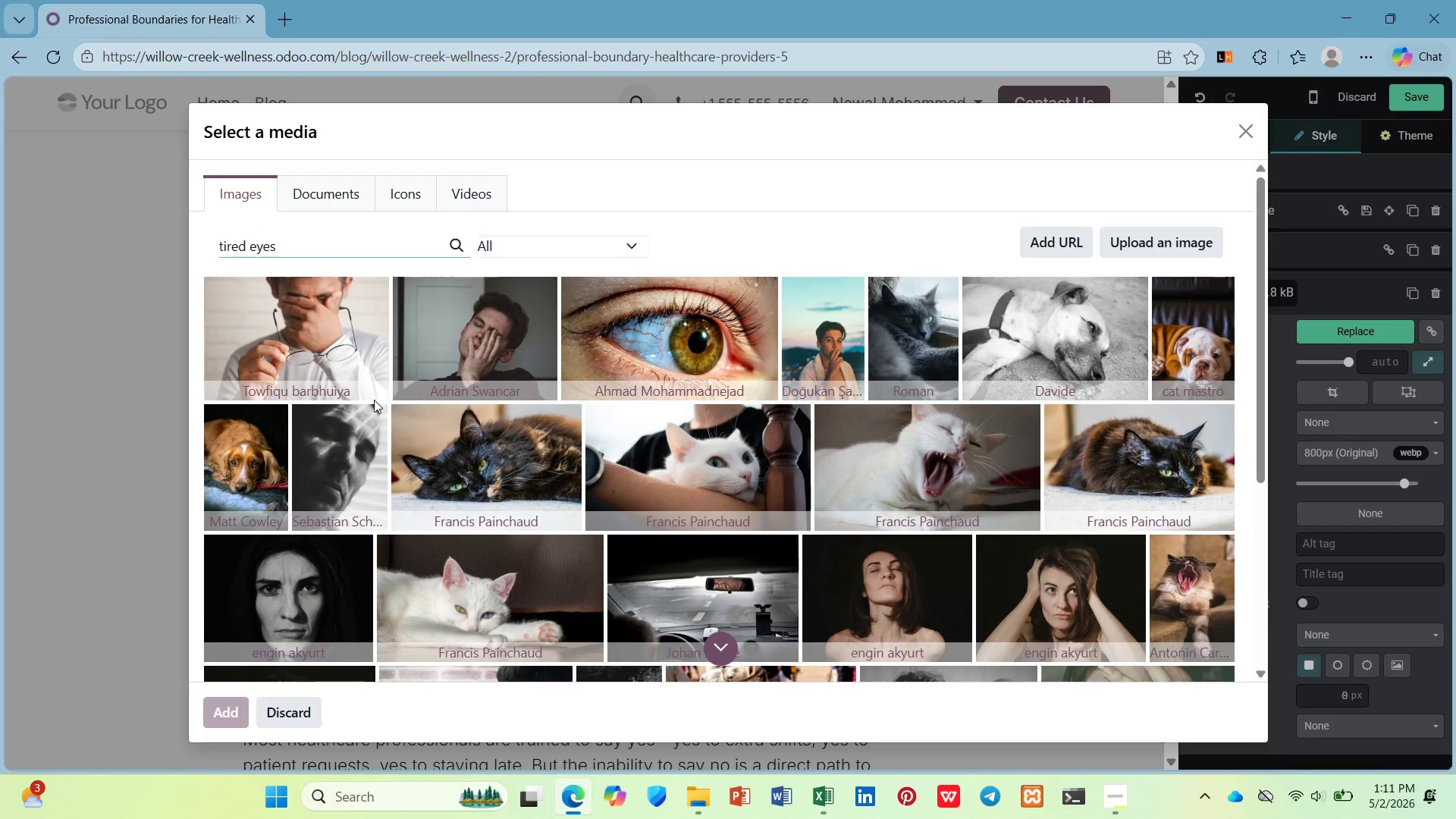 
left_click([318, 319])
 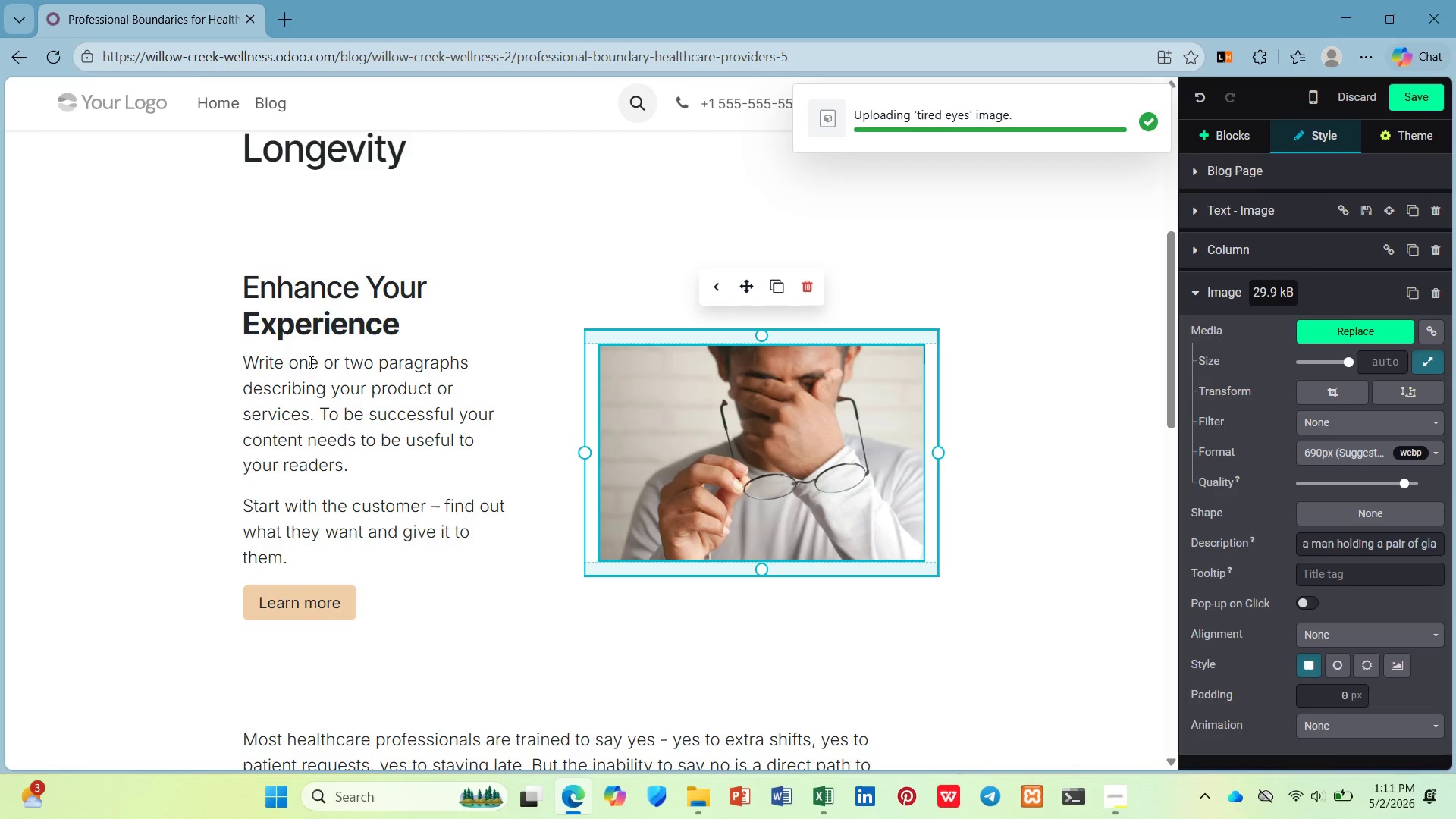 
left_click([394, 416])
 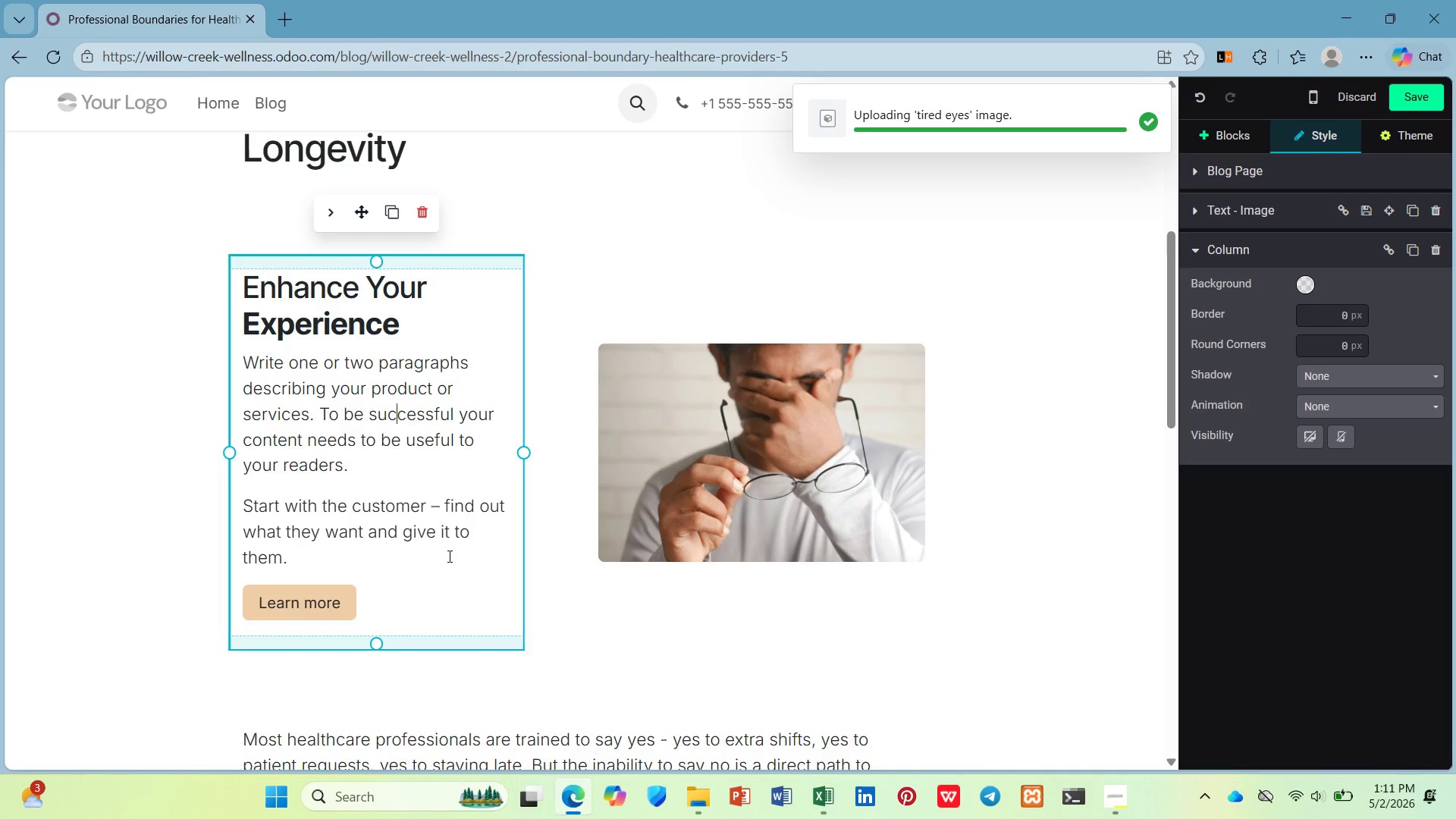 
scroll: coordinate [447, 557], scroll_direction: down, amount: 2.0
 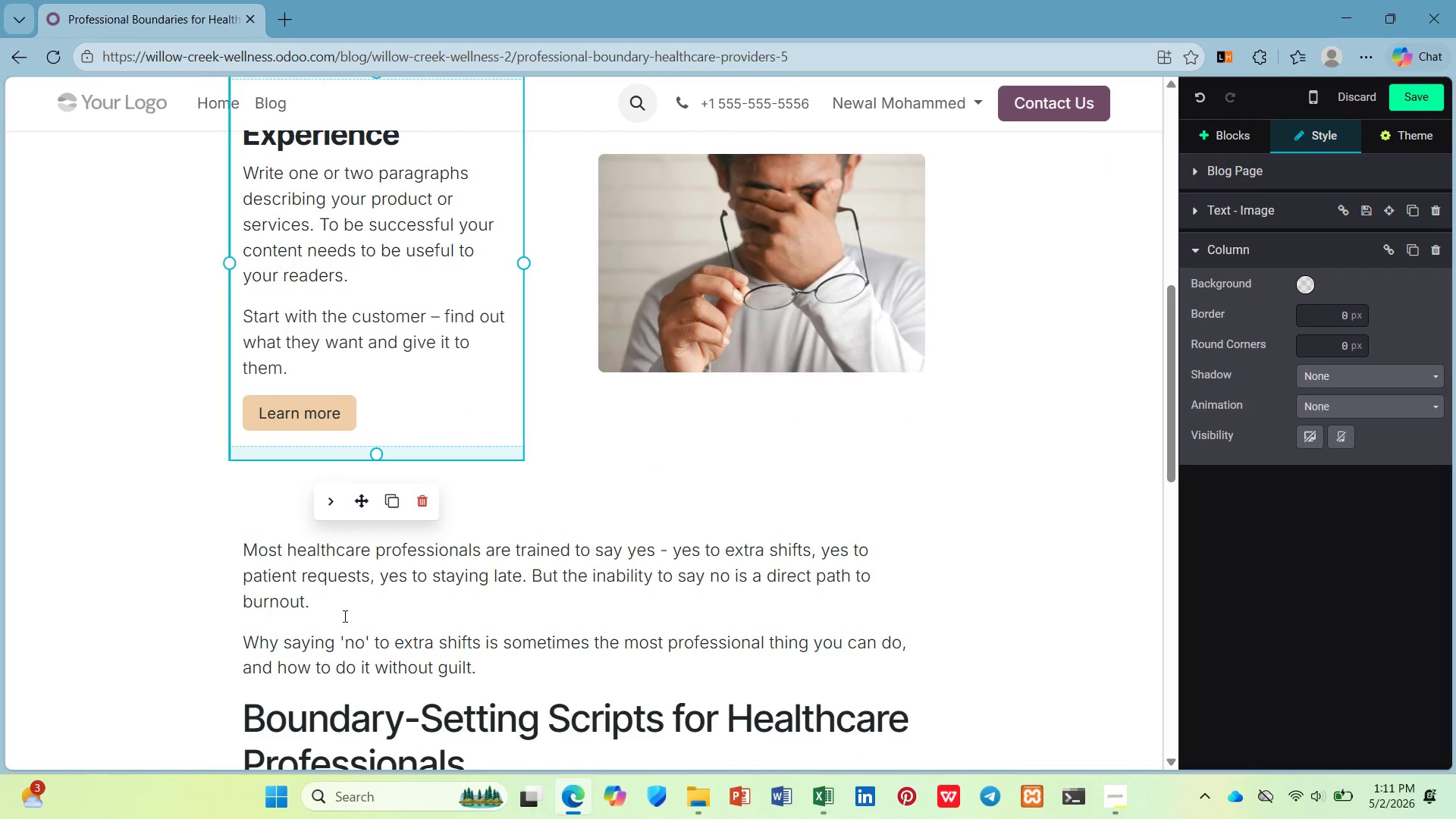 
left_click_drag(start_coordinate=[339, 610], to_coordinate=[247, 554])
 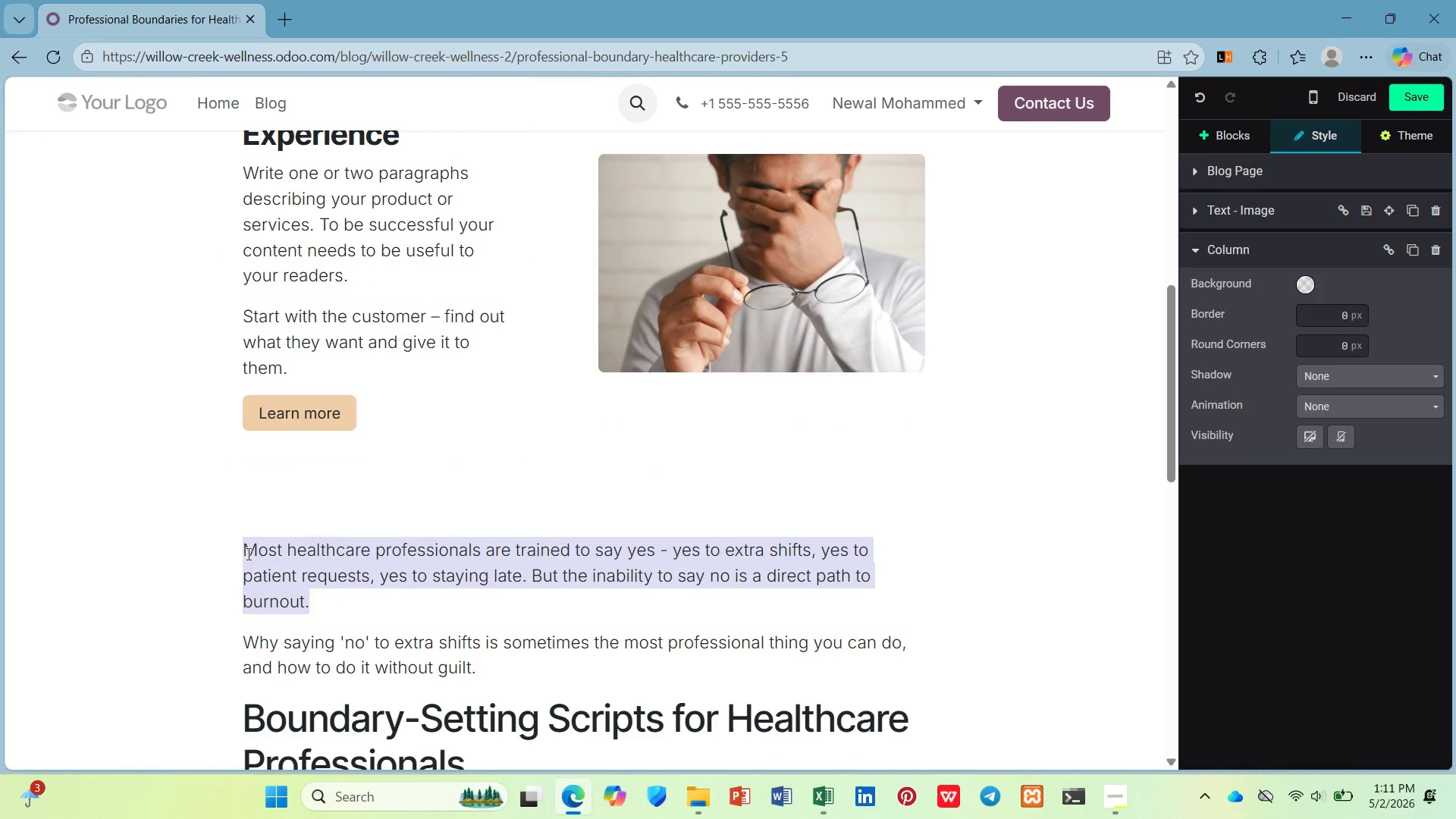 
key(Control+C)
 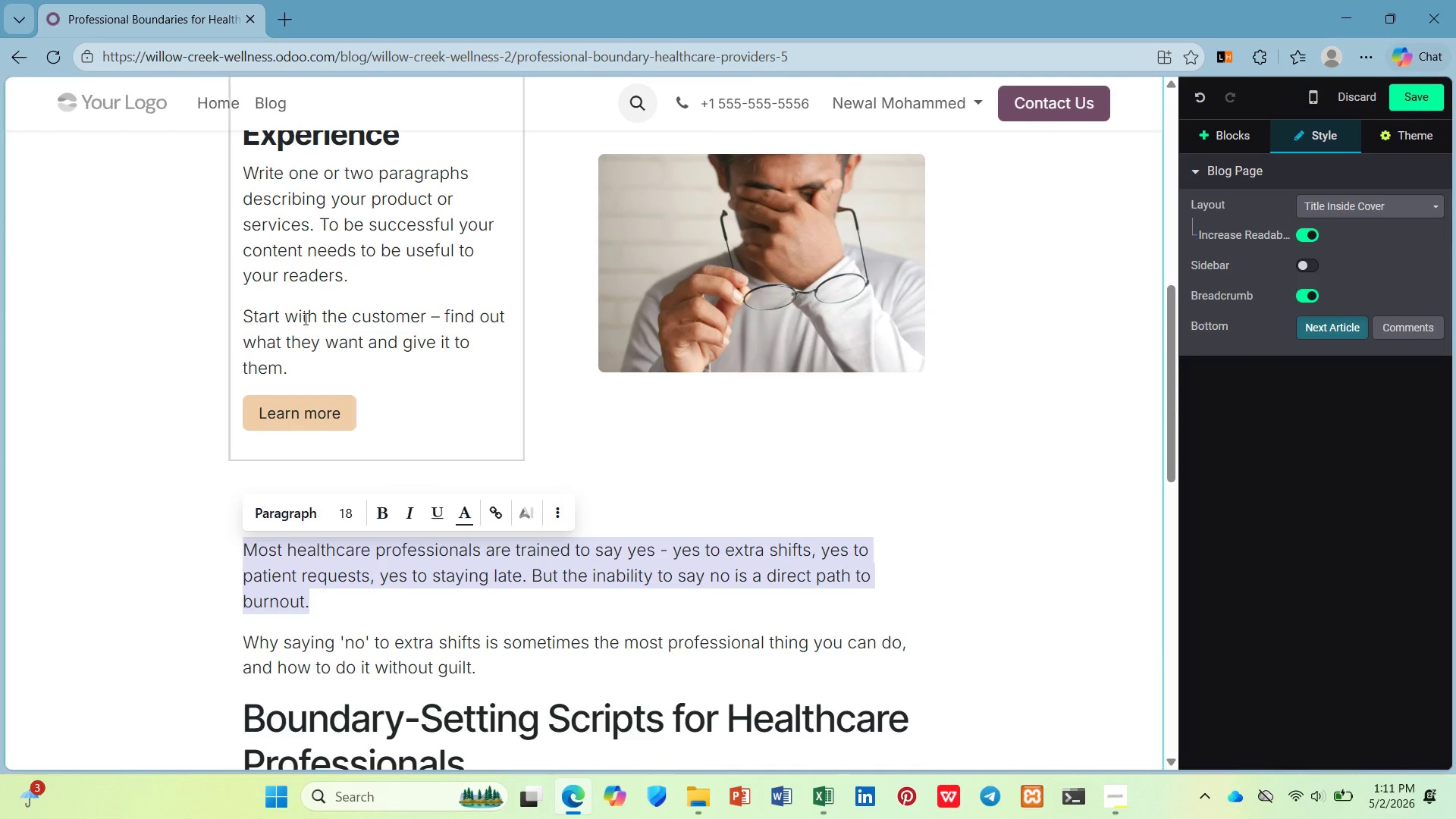 
left_click([312, 312])
 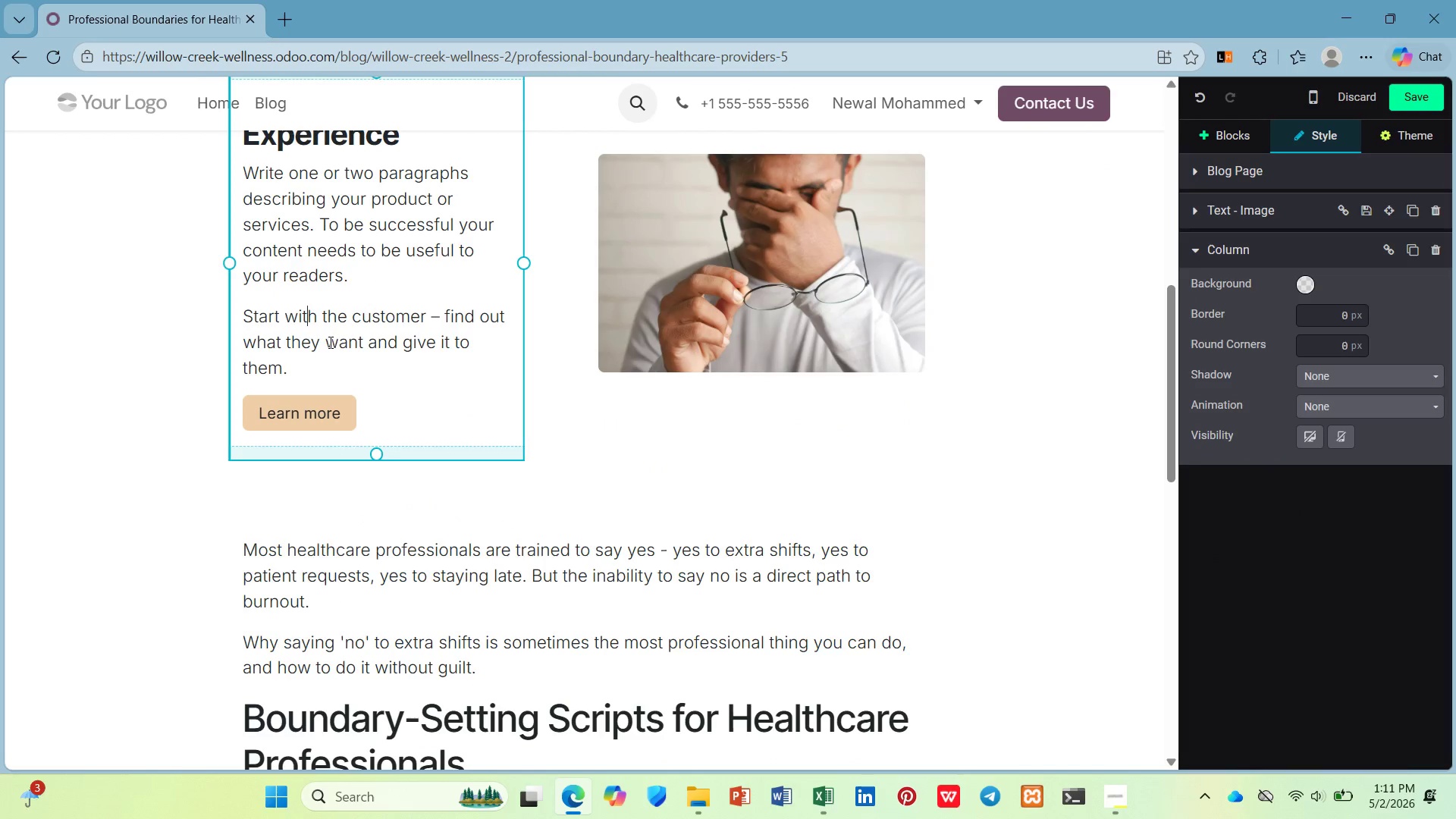 
scroll: coordinate [324, 344], scroll_direction: up, amount: 1.0
 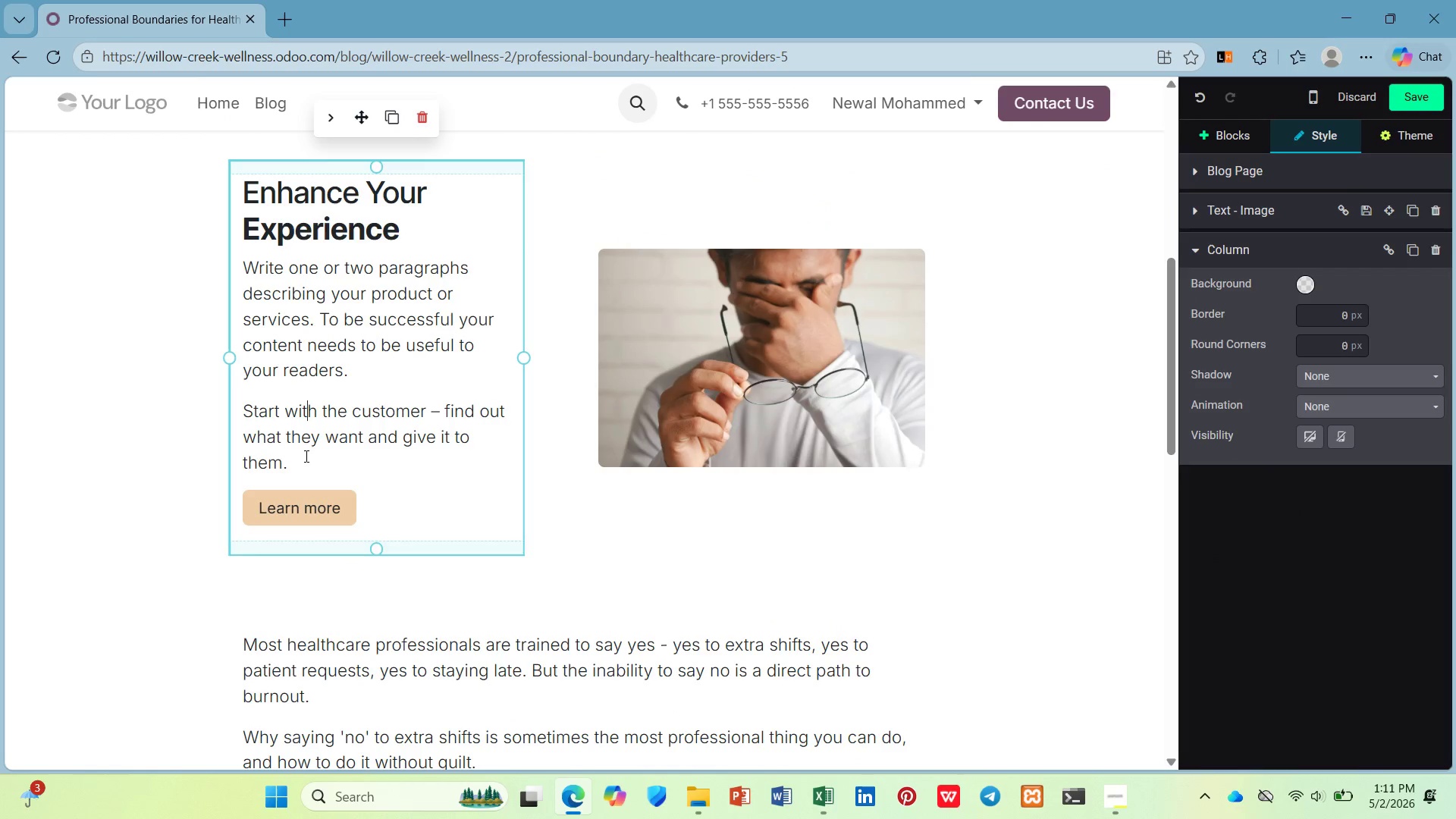 
left_click_drag(start_coordinate=[305, 456], to_coordinate=[243, 278])
 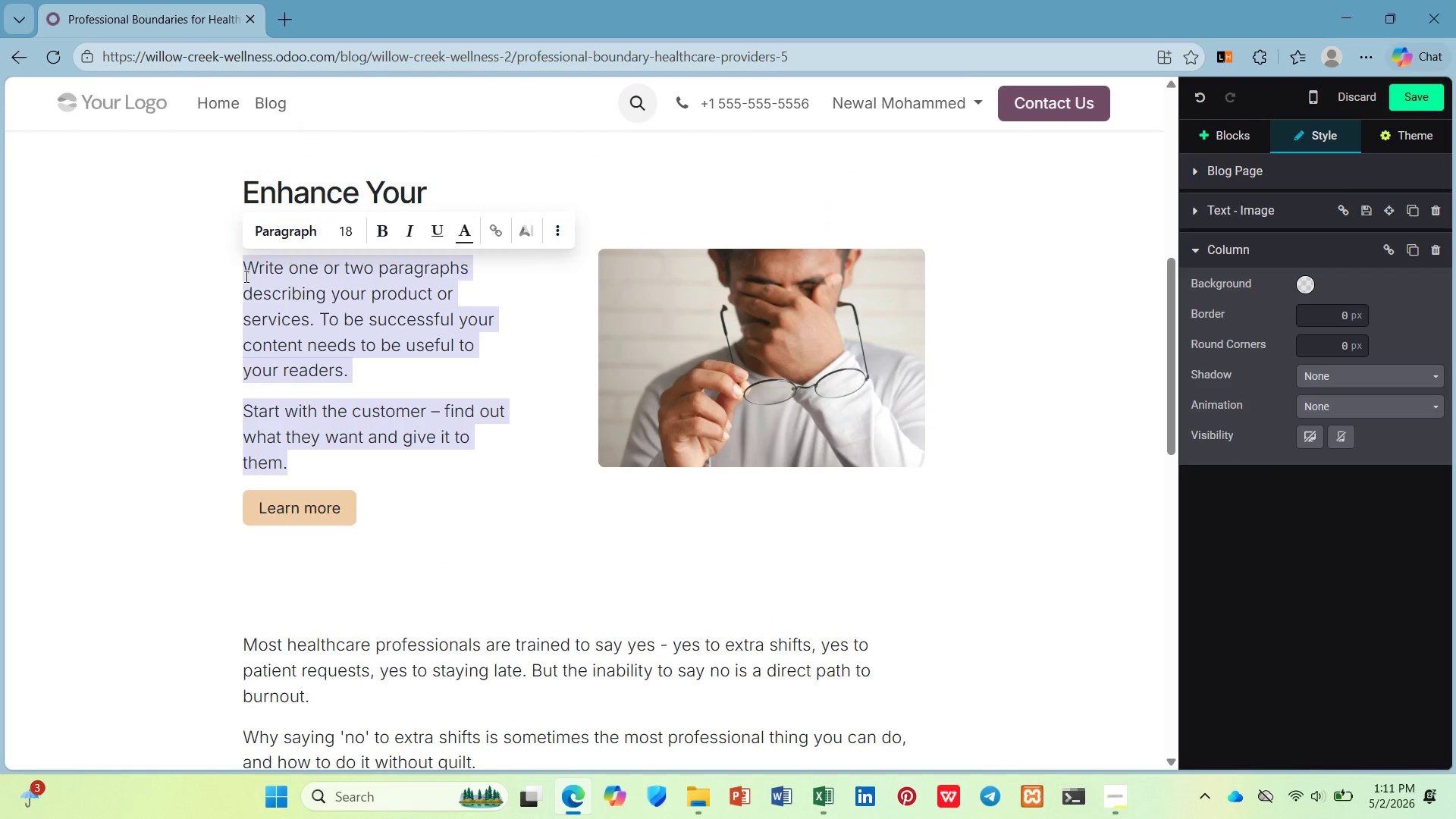 
key(Control+V)
 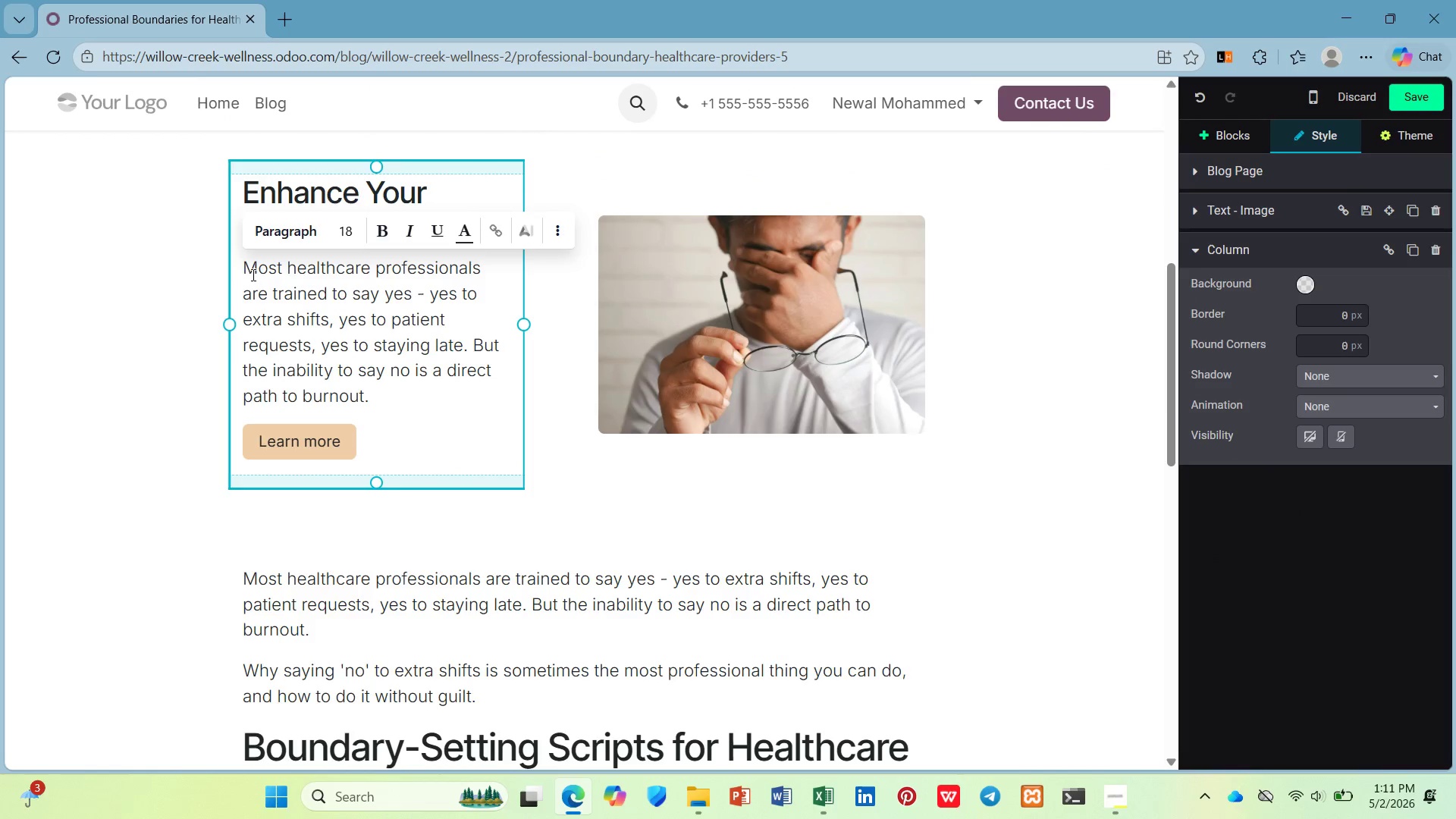 
left_click([244, 270])
 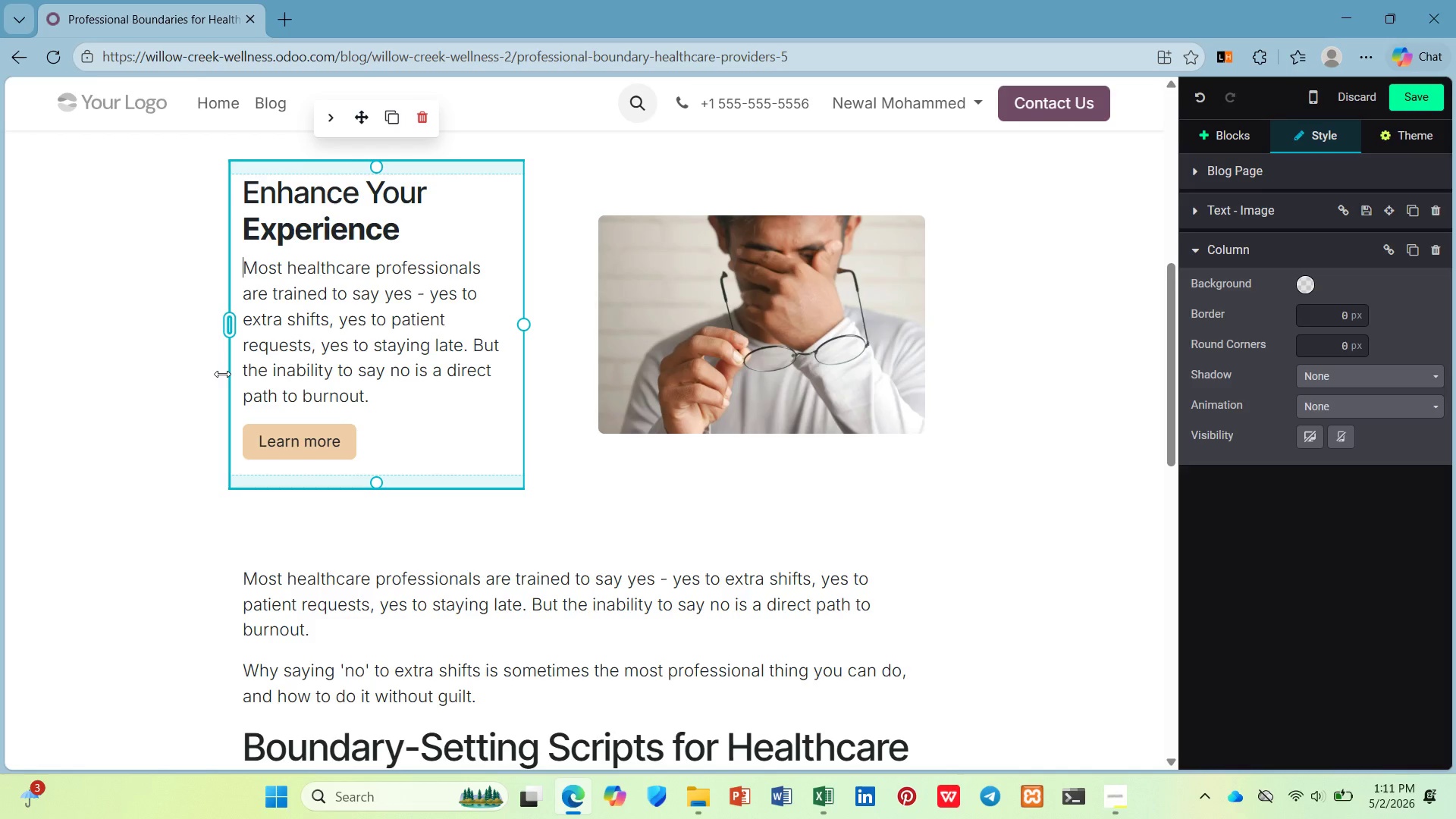 
key(Backspace)
 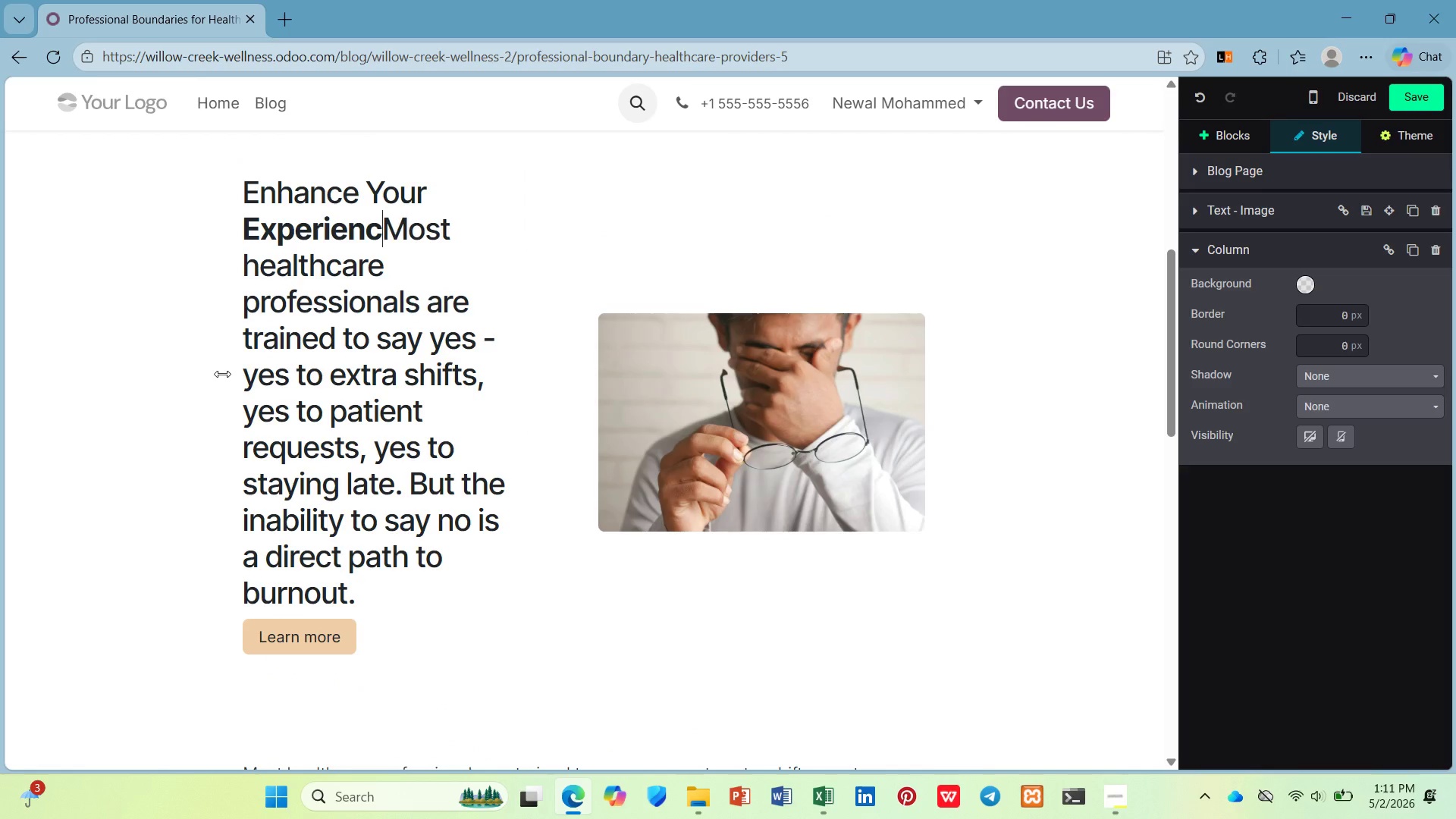 
key(Backspace)
 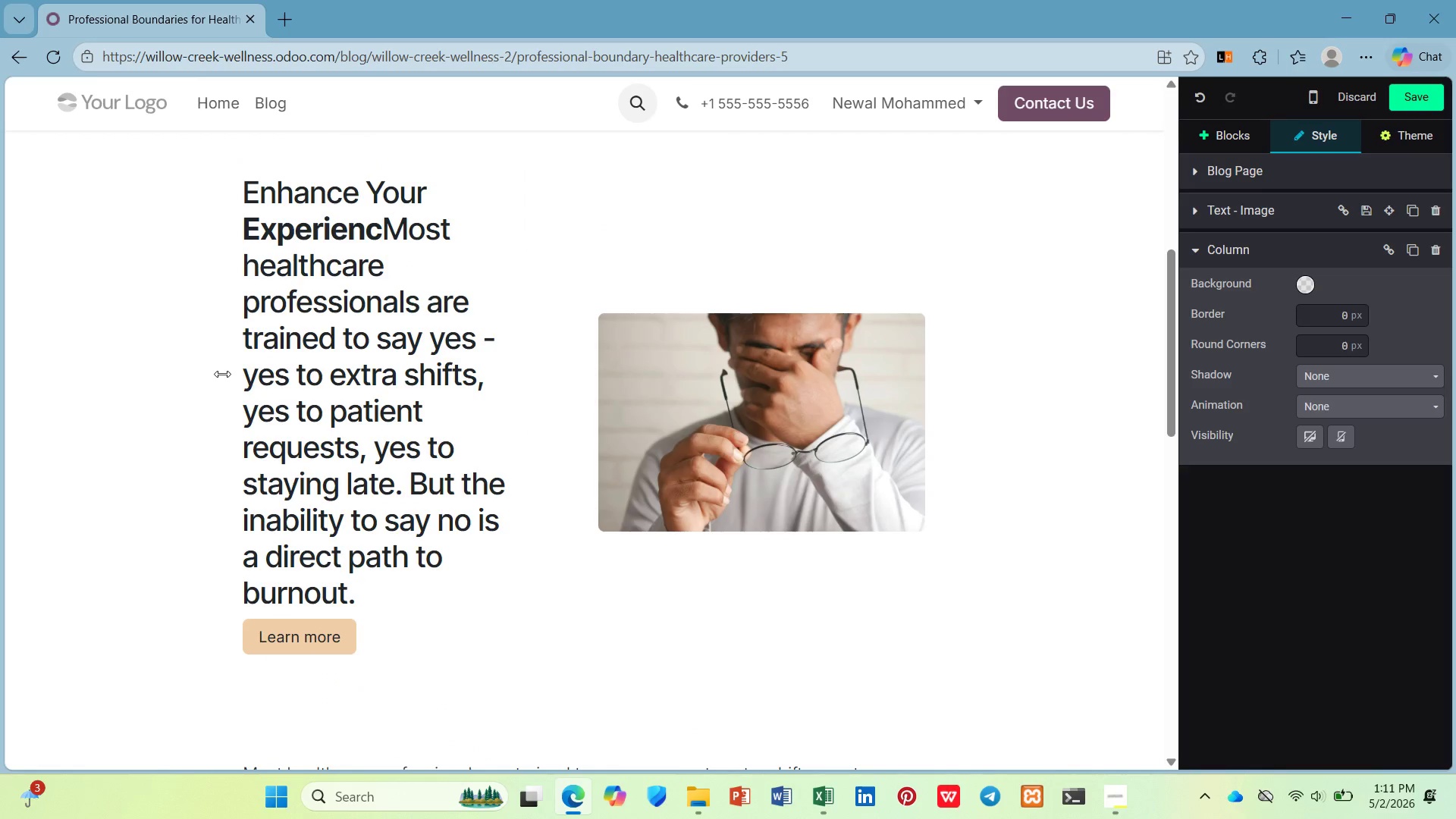 
key(Control+Z)
 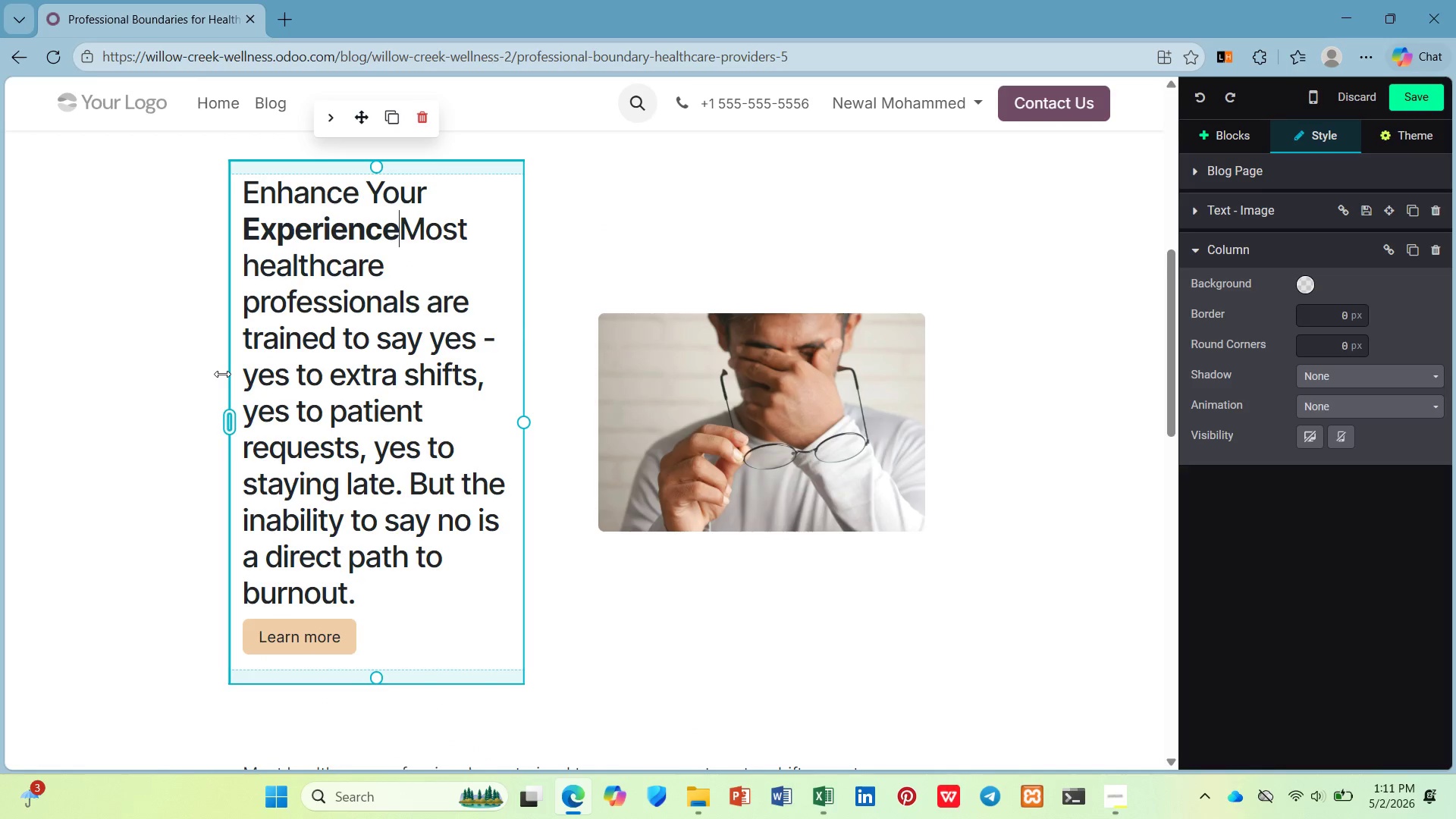 
key(Control+Z)
 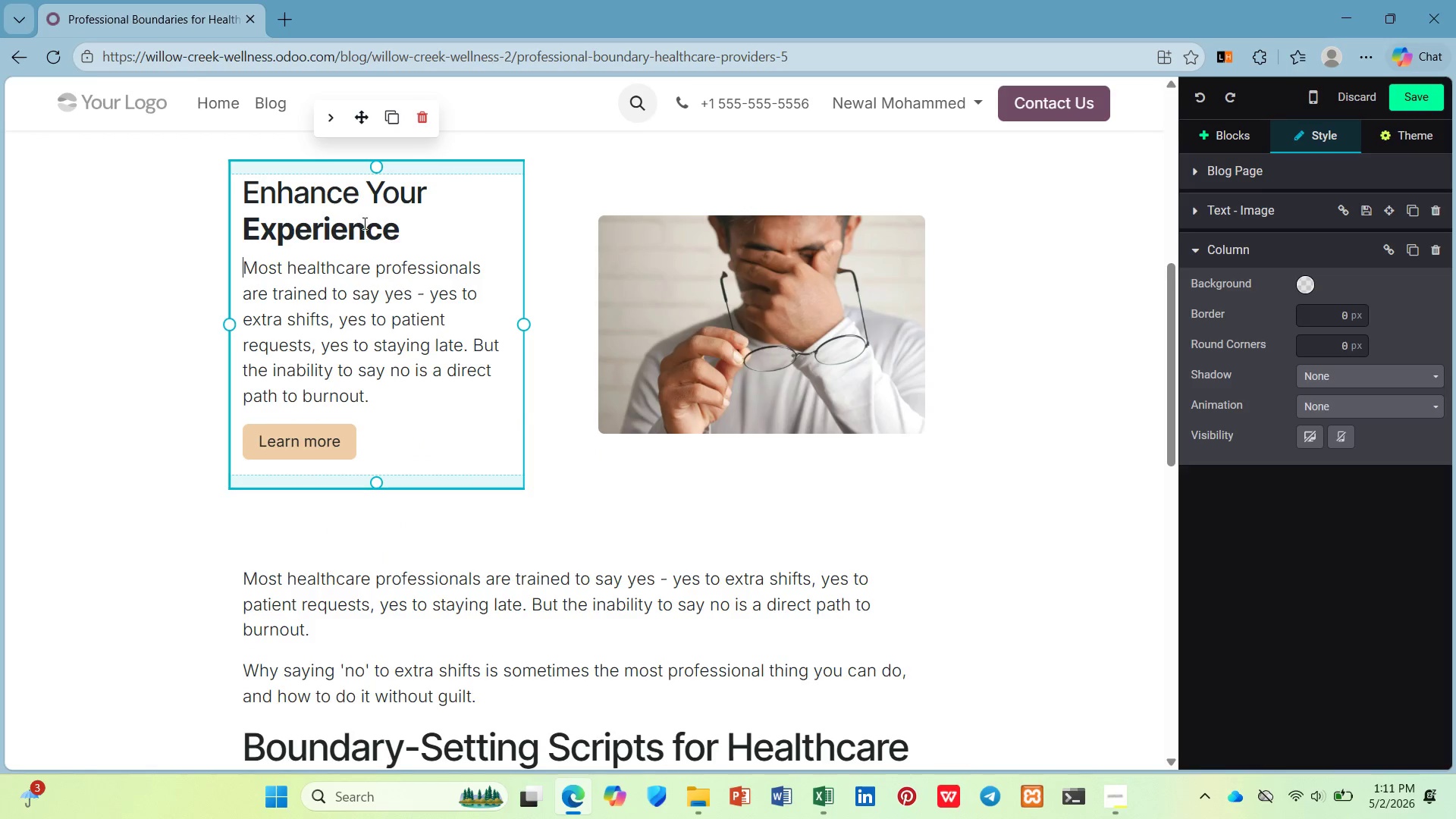 
left_click_drag(start_coordinate=[409, 233], to_coordinate=[198, 195])
 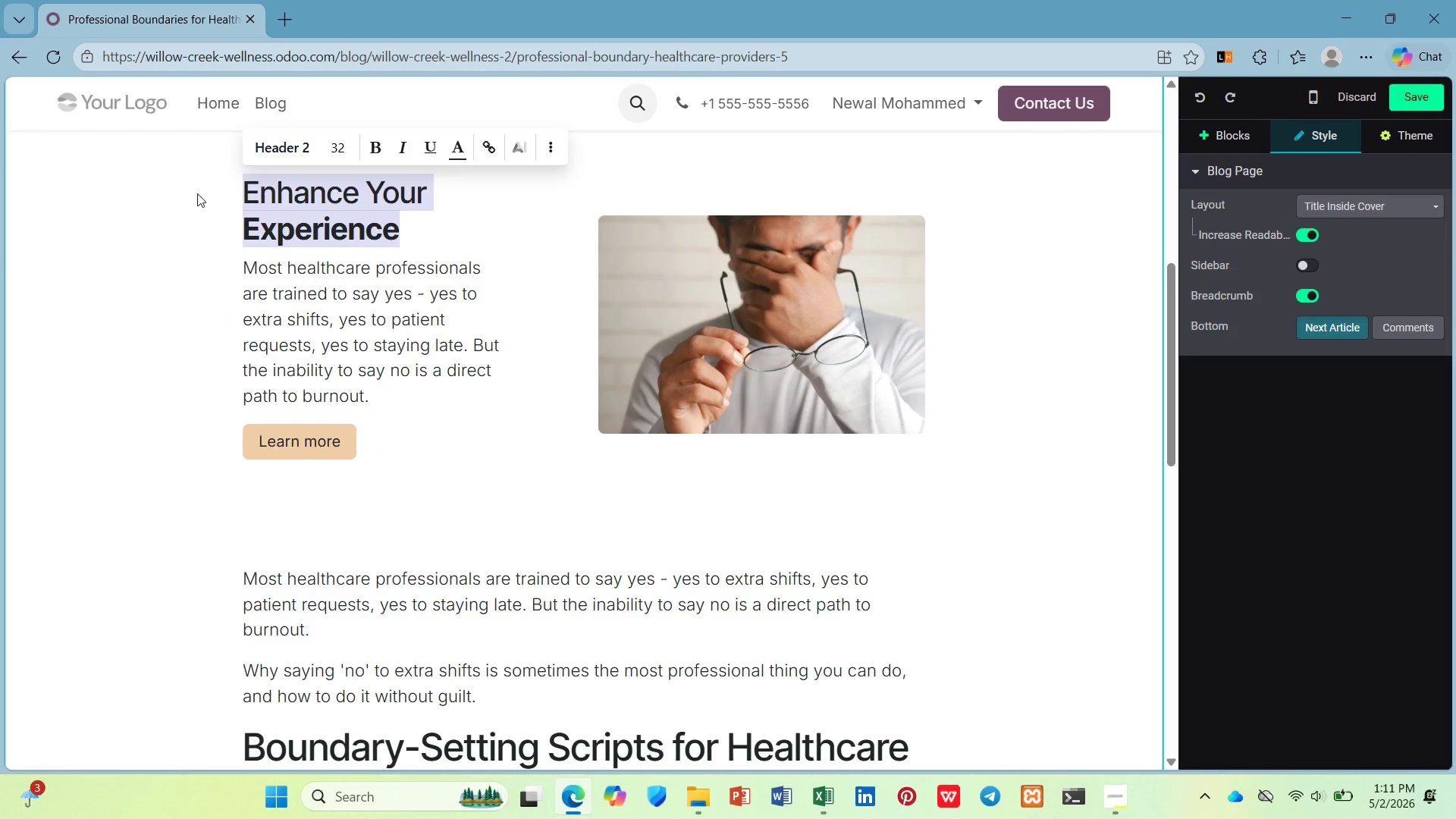 
key(Backspace)
 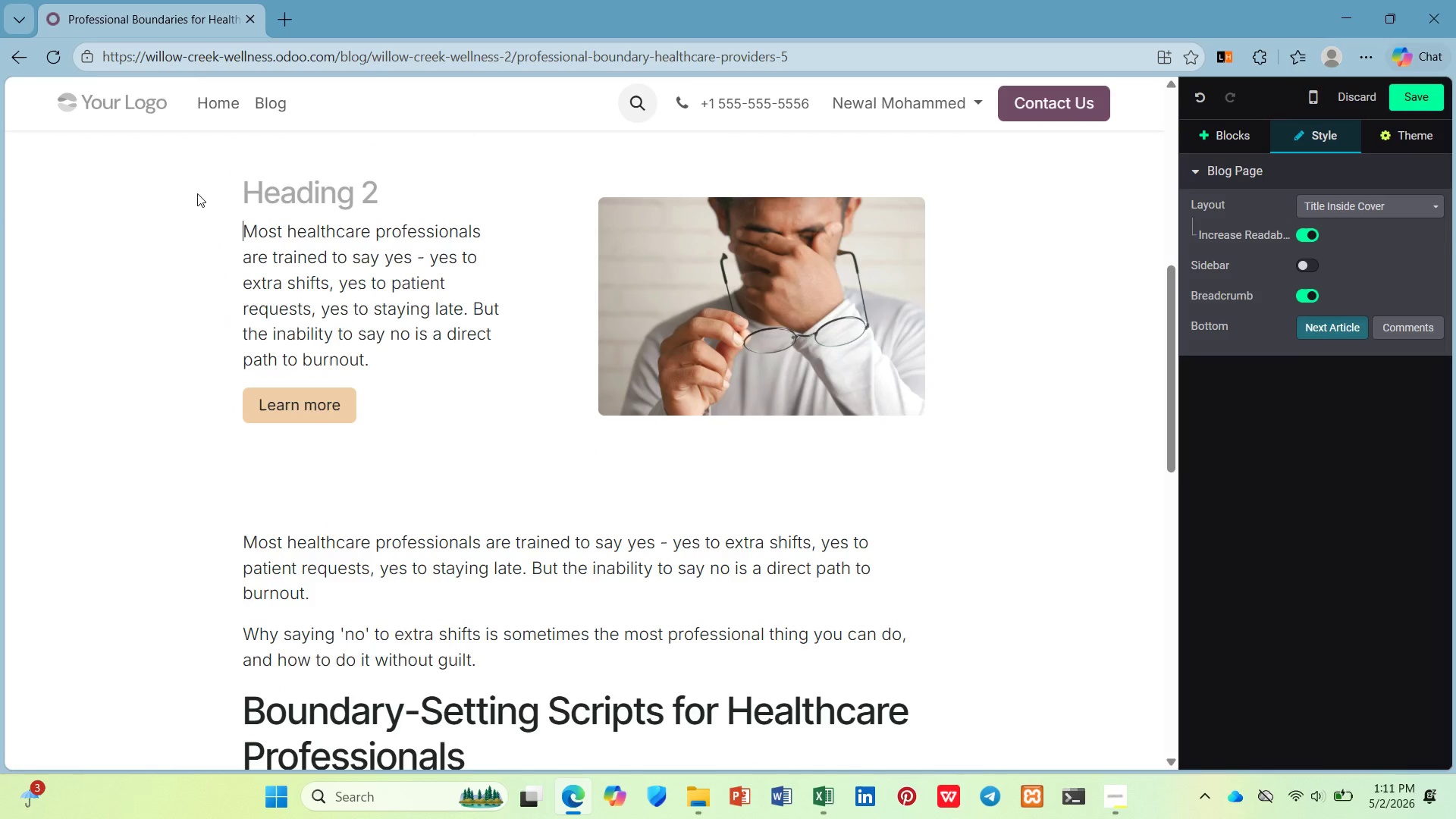 
key(ArrowDown)
 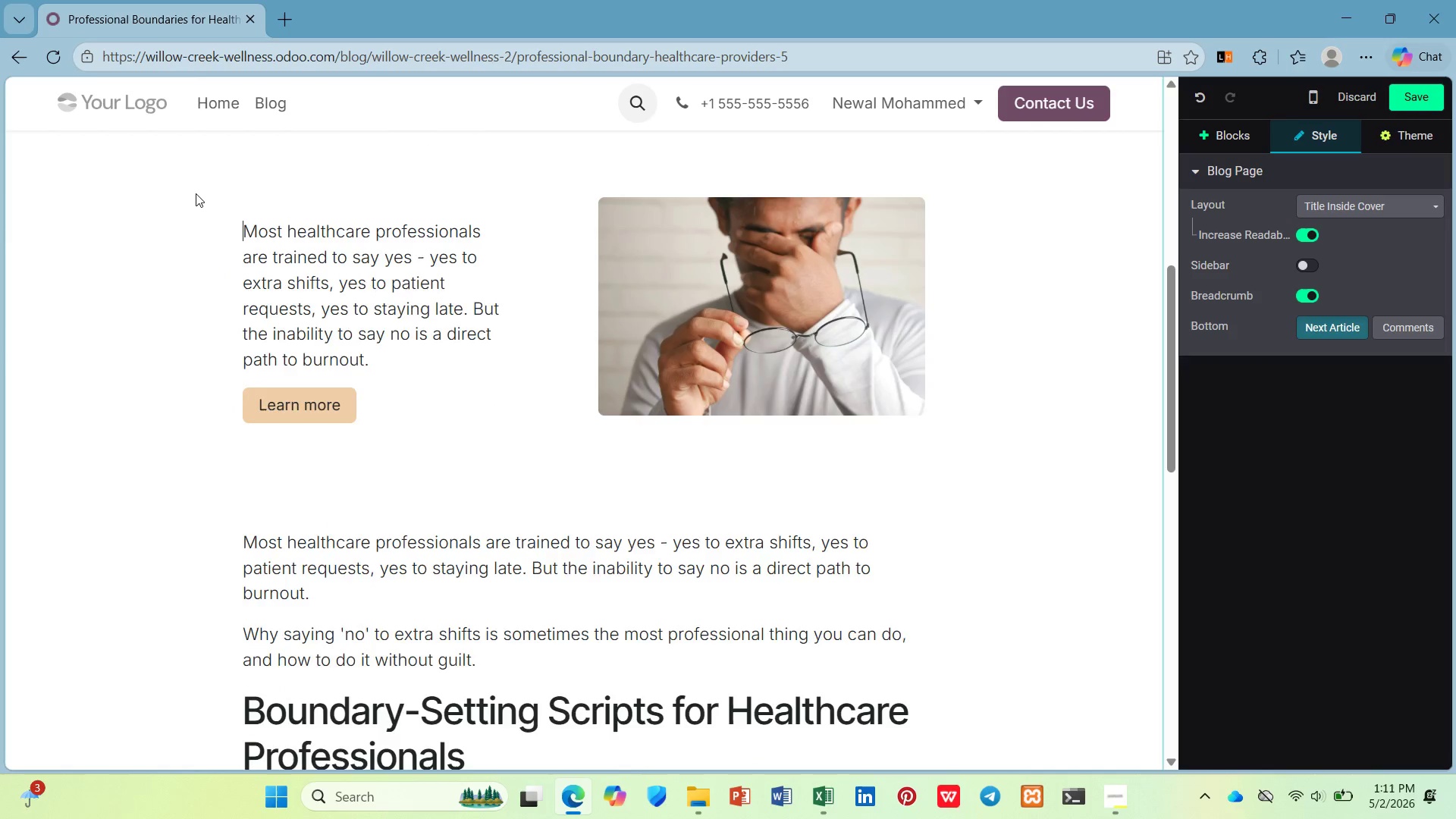 
key(Backspace)
 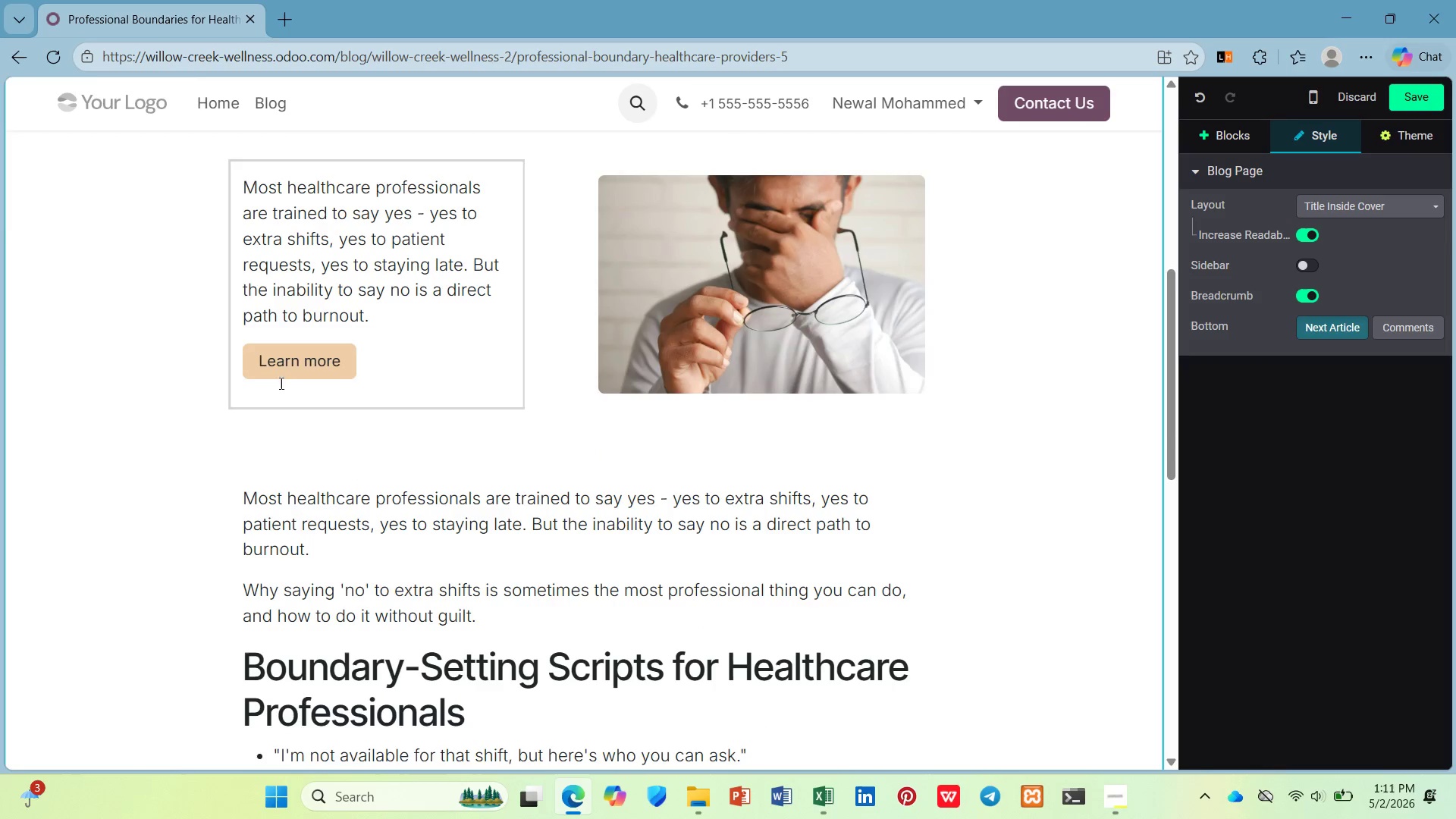 
left_click([287, 378])
 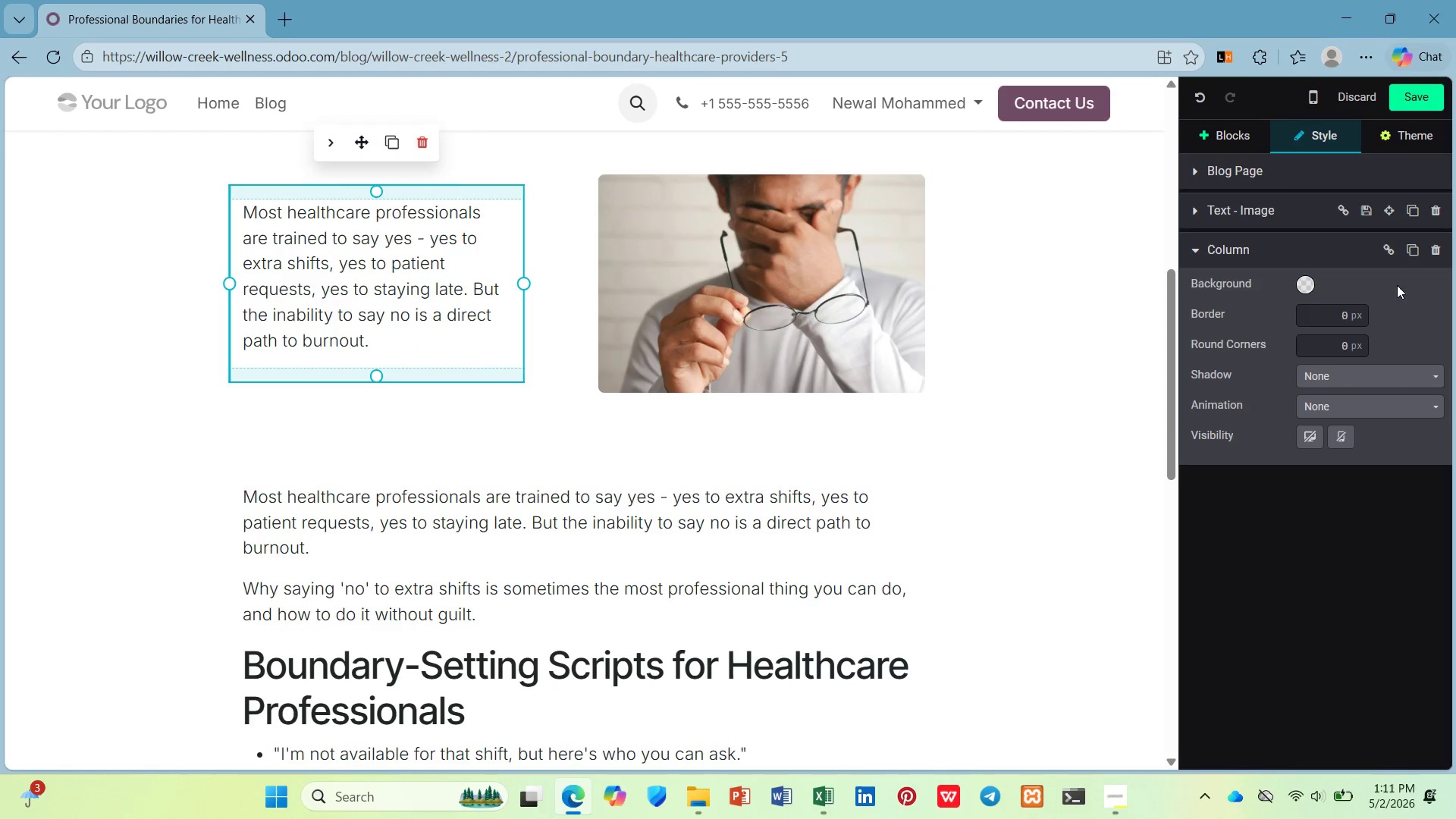 
left_click([680, 380])
 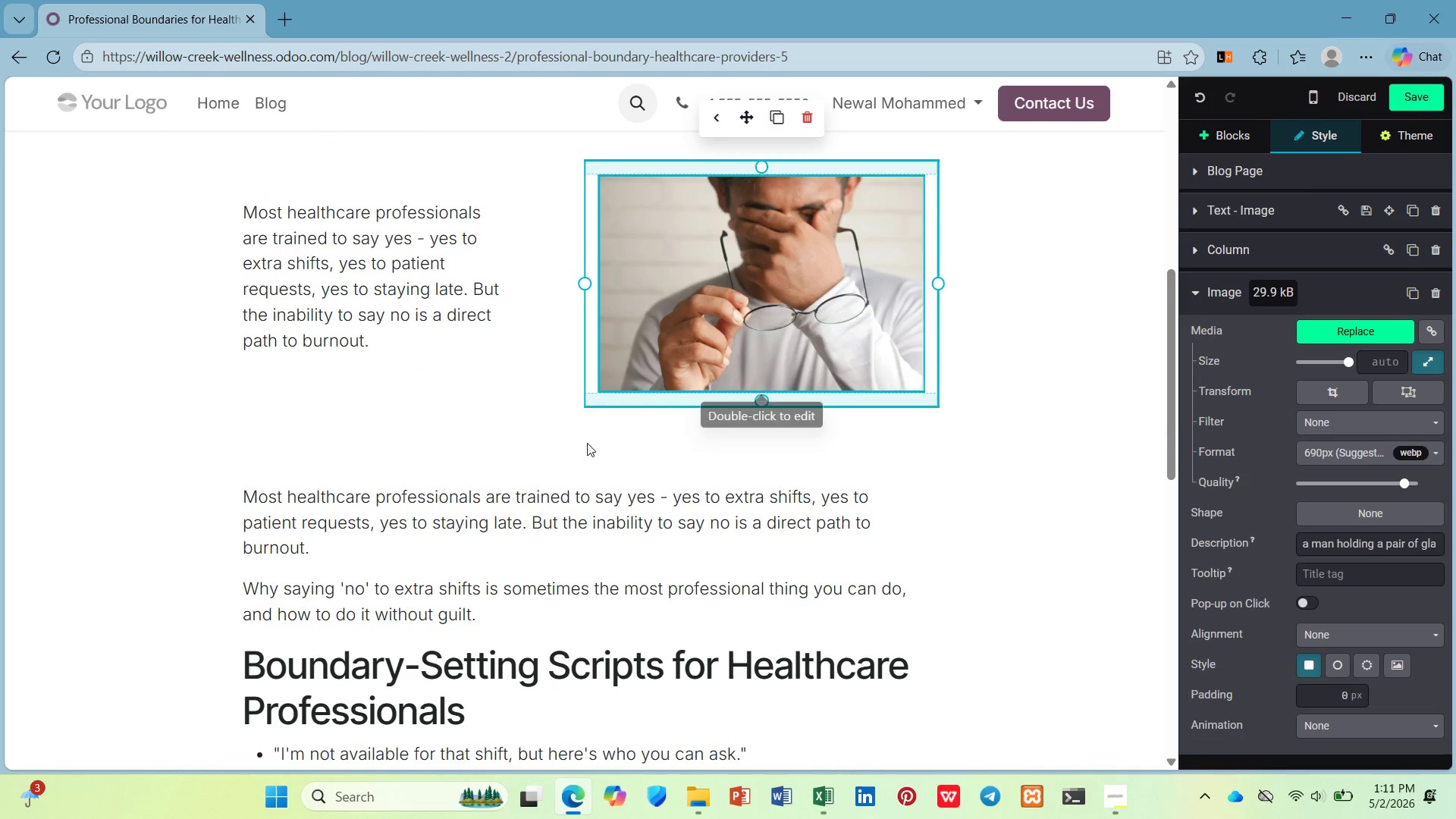 
left_click([586, 443])
 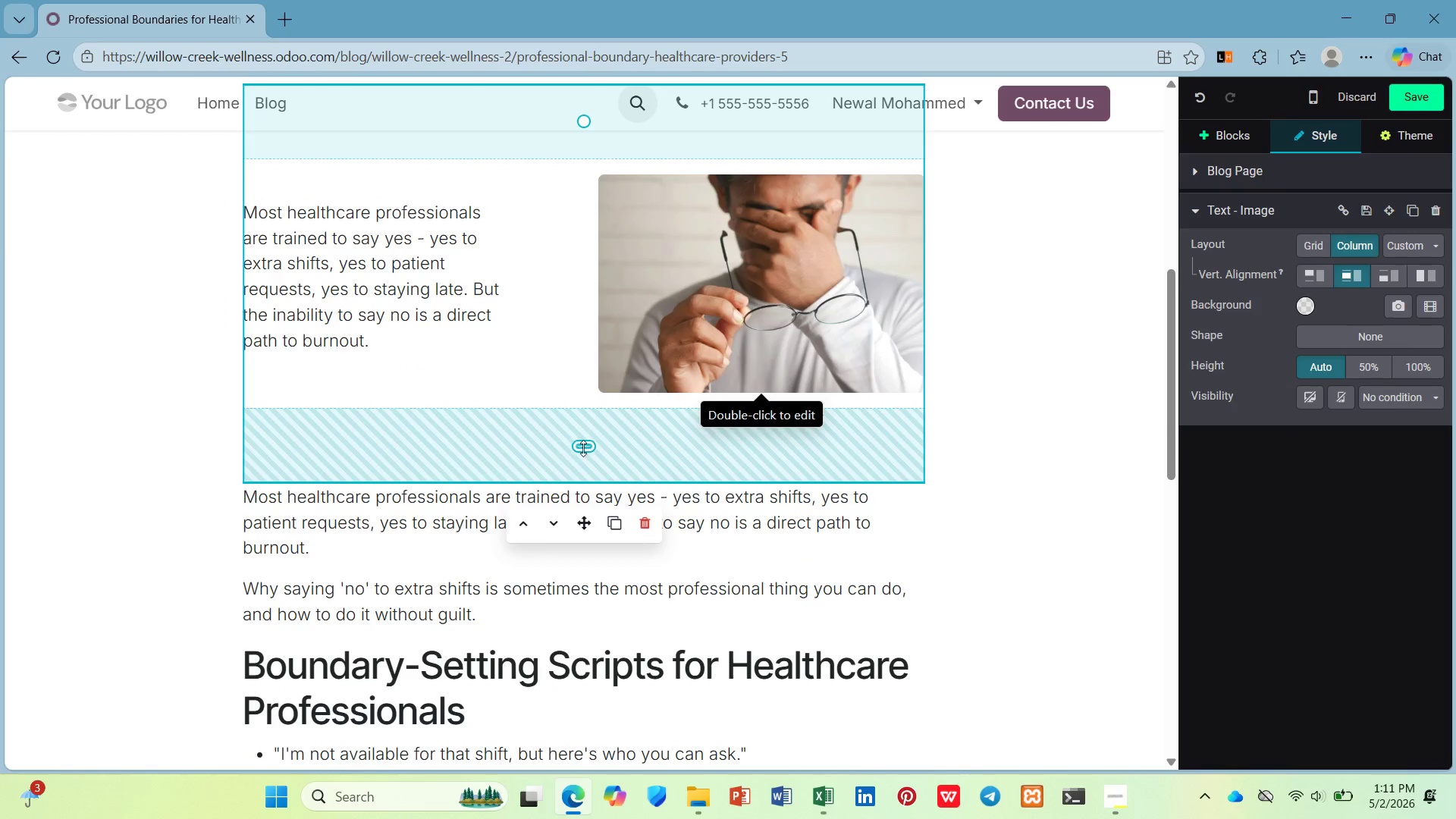 
left_click_drag(start_coordinate=[578, 457], to_coordinate=[575, 405])
 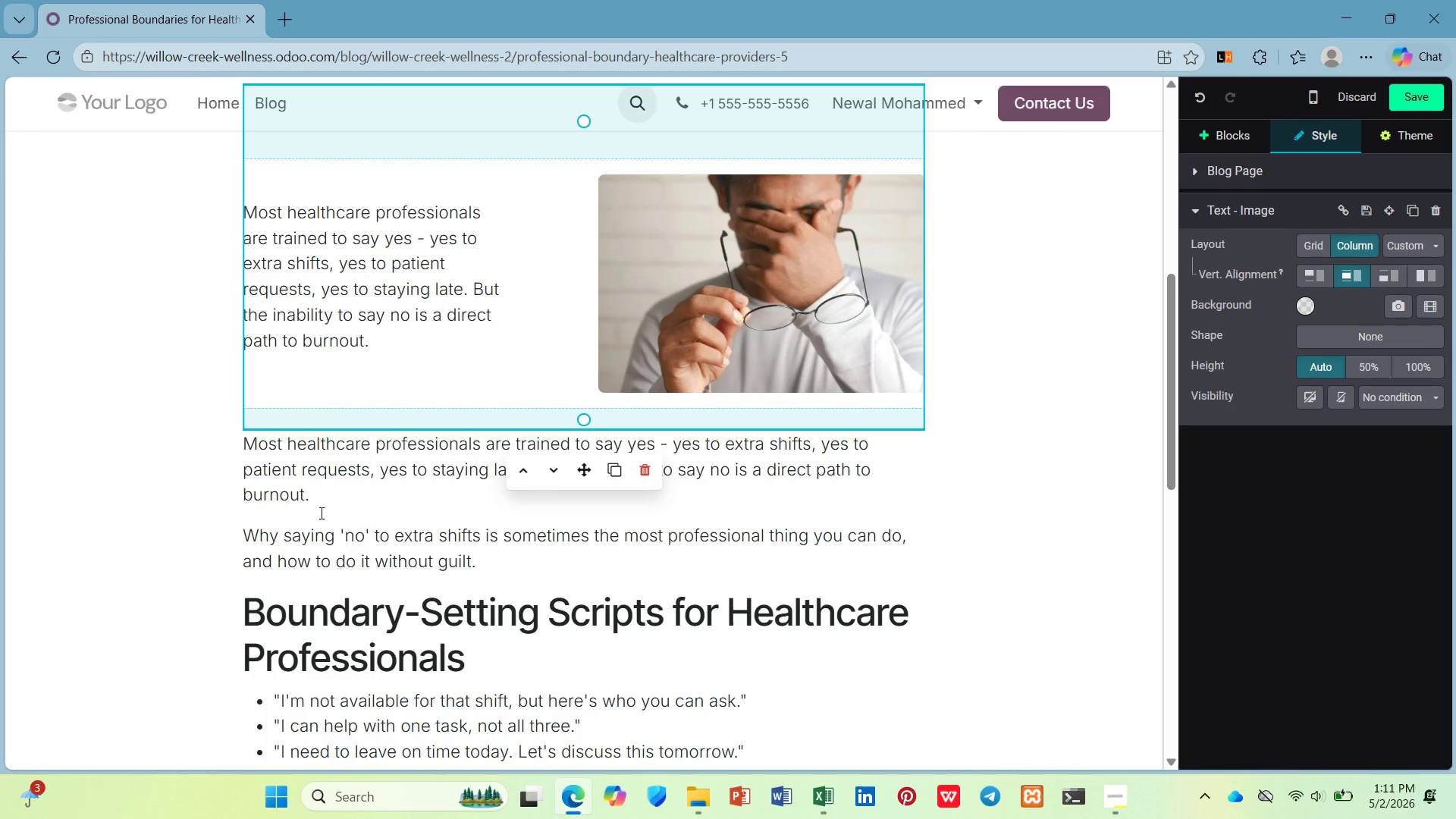 
left_click_drag(start_coordinate=[318, 509], to_coordinate=[249, 393])
 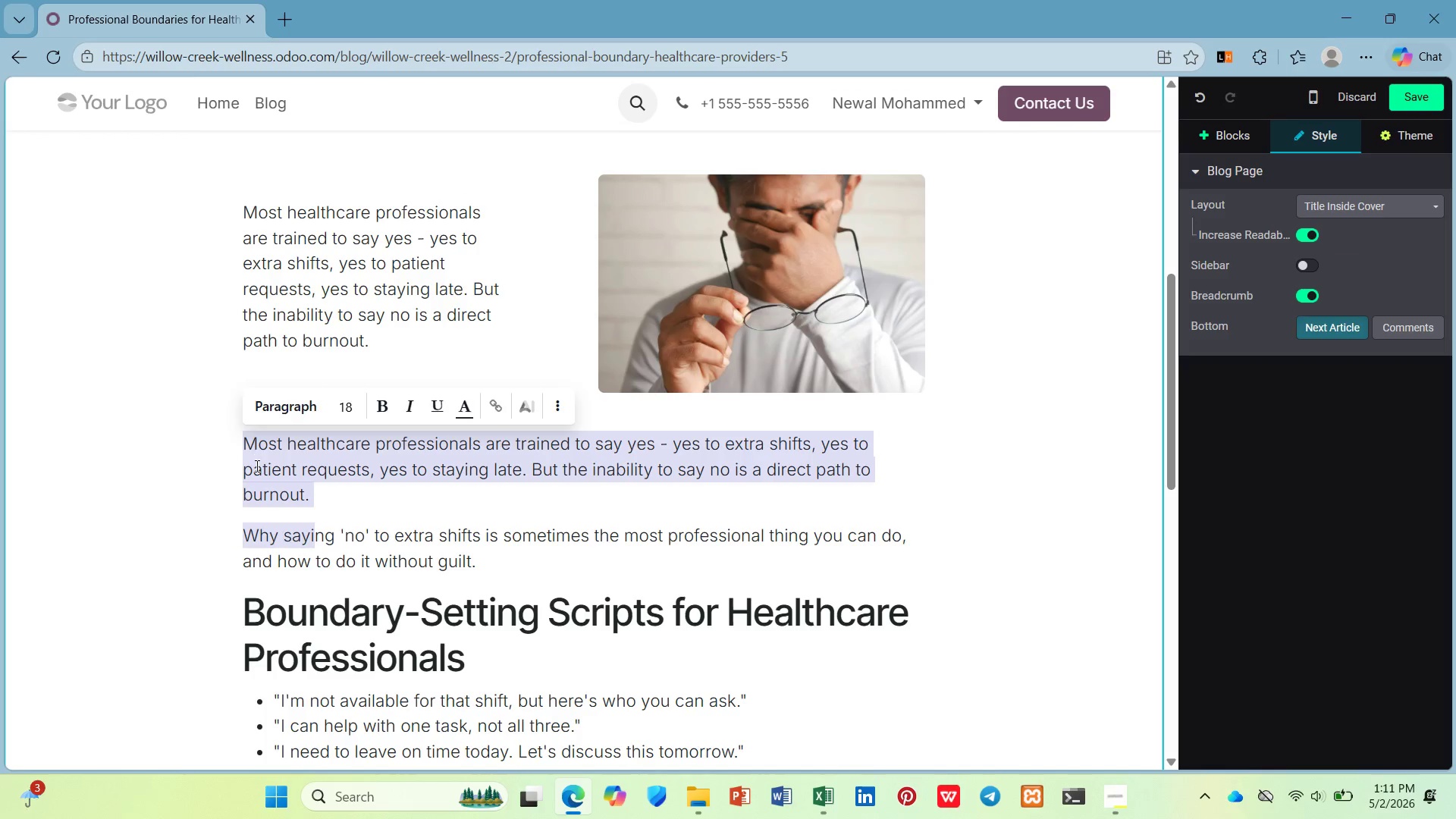 
left_click_drag(start_coordinate=[256, 466], to_coordinate=[255, 471])
 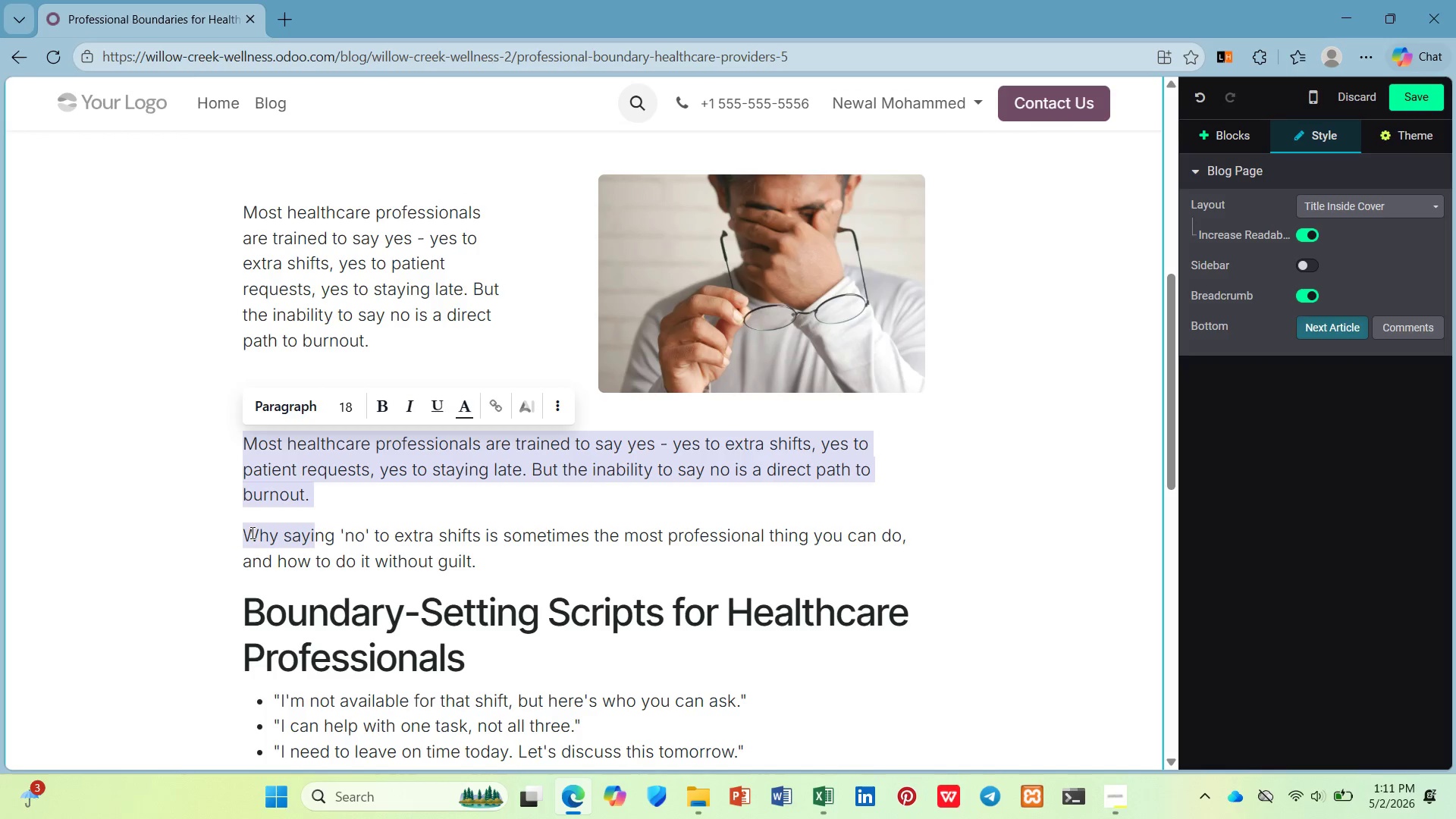 
double_click([251, 532])
 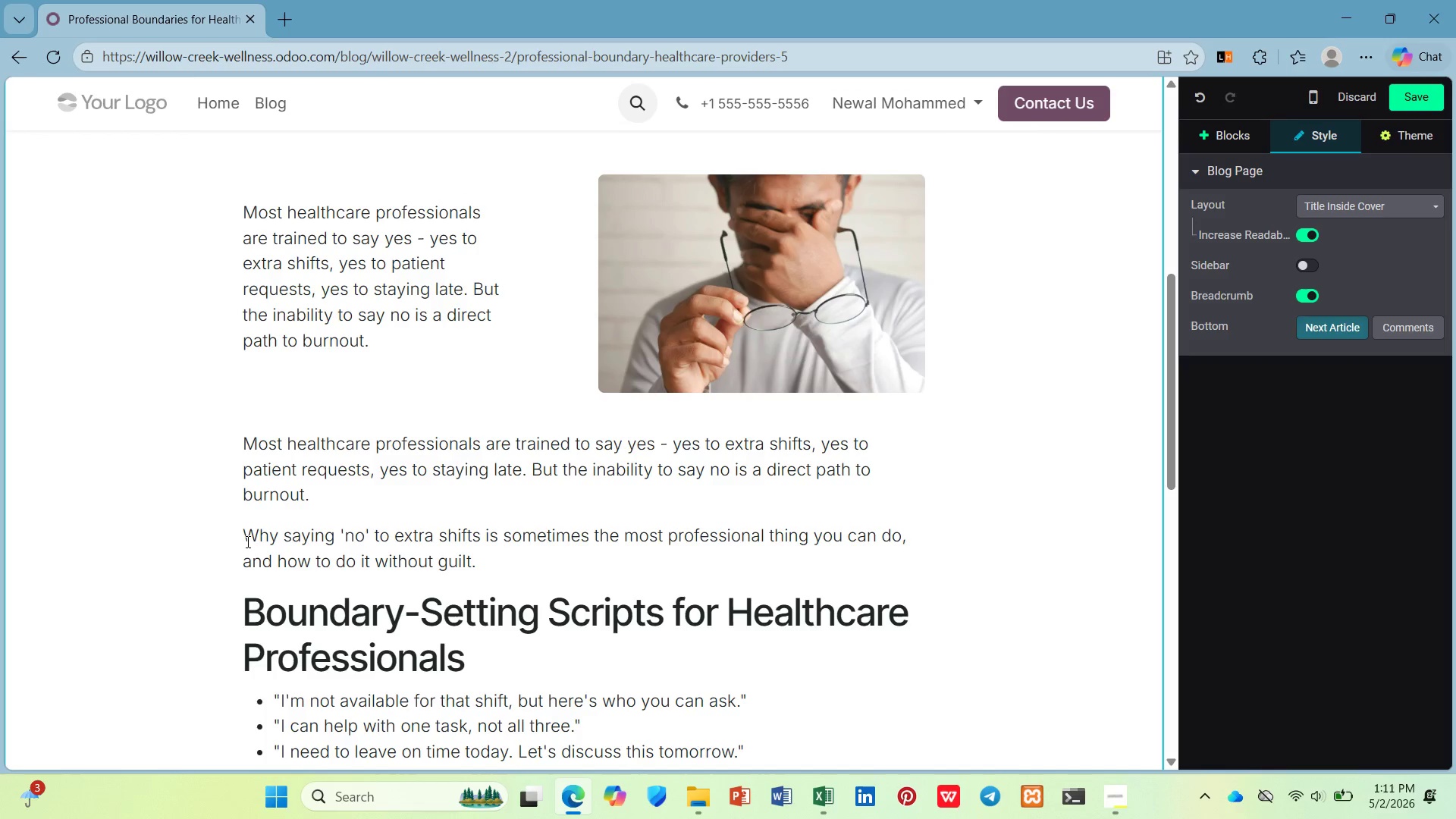 
left_click_drag(start_coordinate=[246, 541], to_coordinate=[240, 450])
 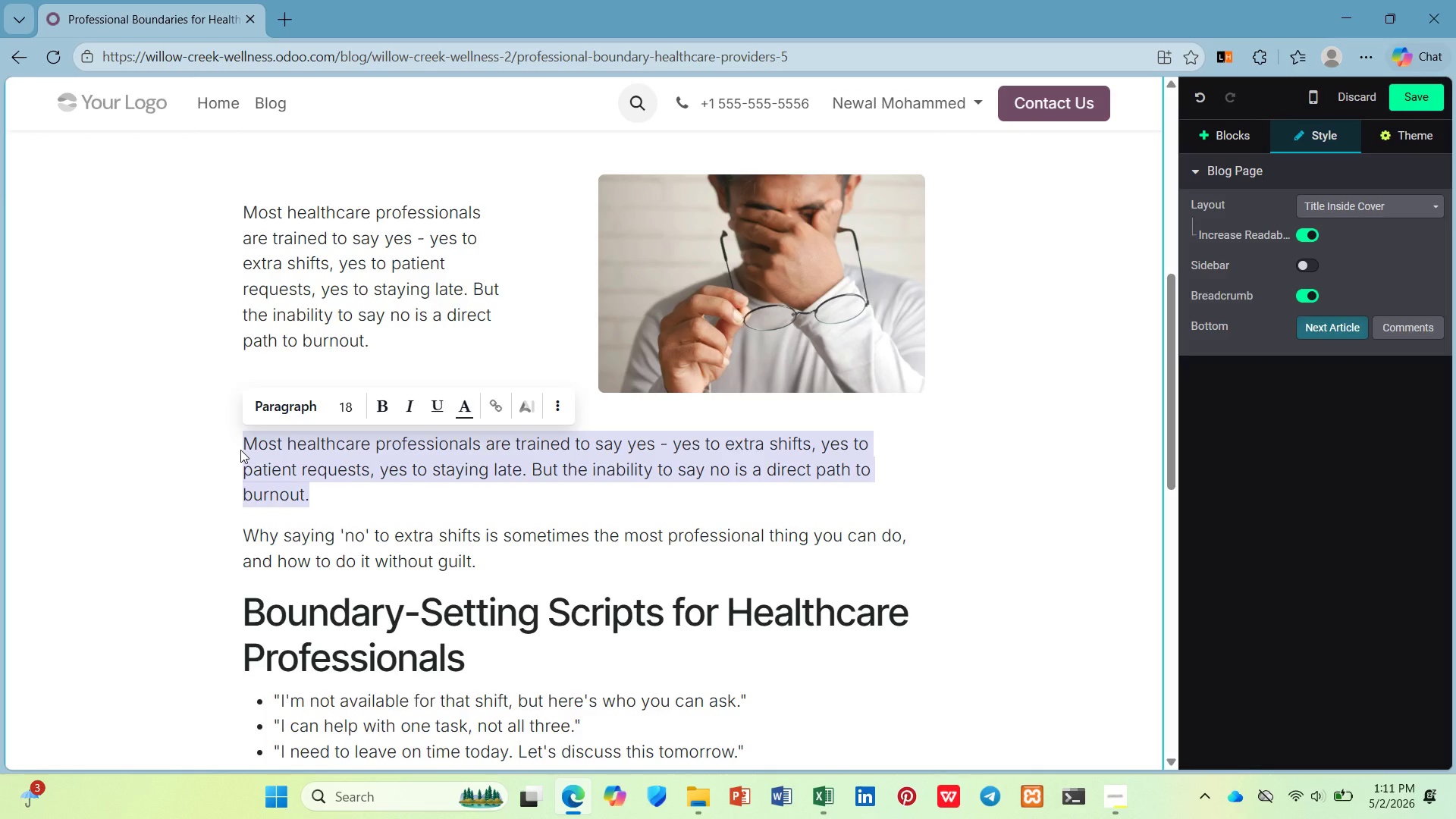 
key(Backspace)
 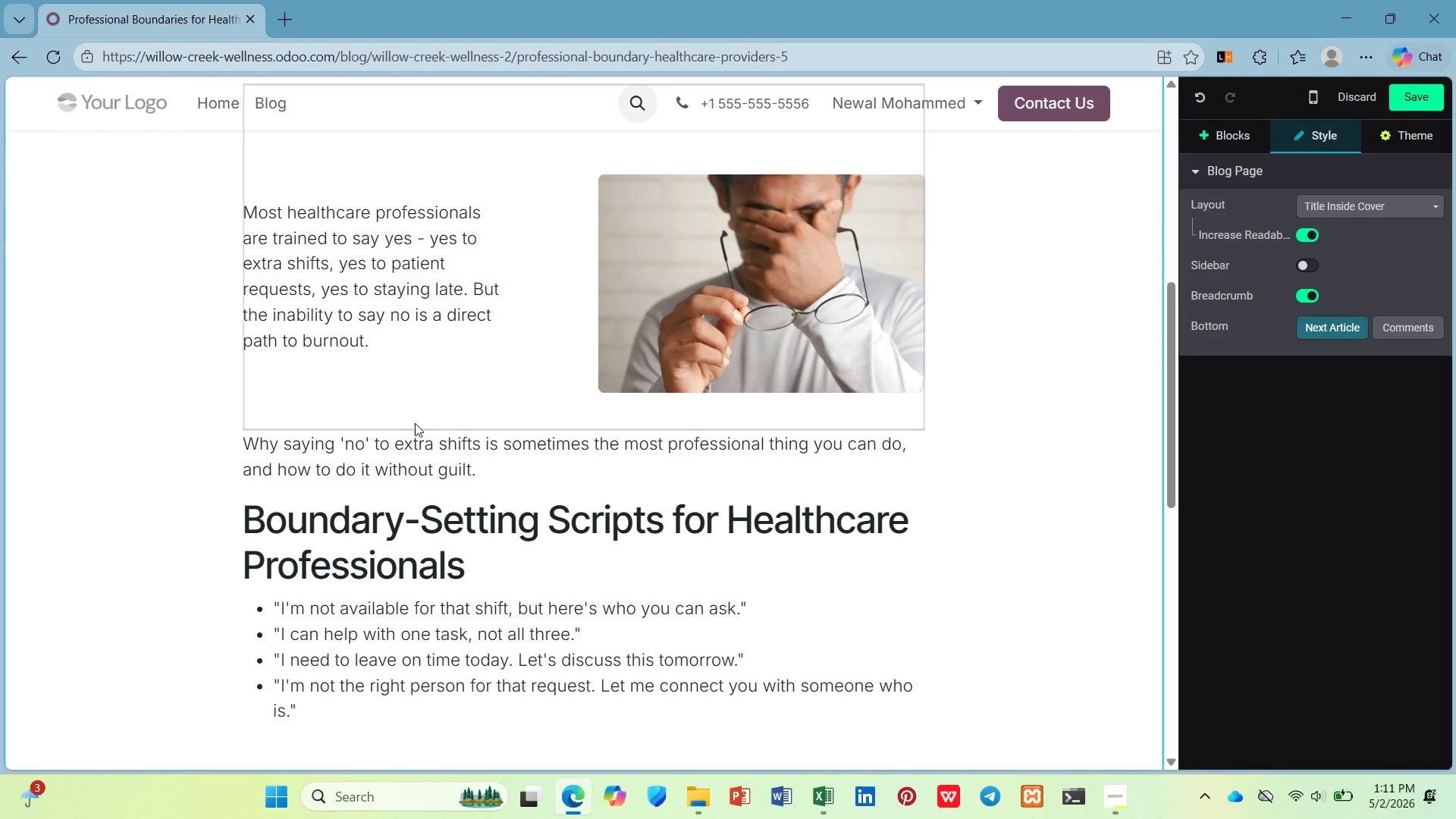 
left_click([415, 423])
 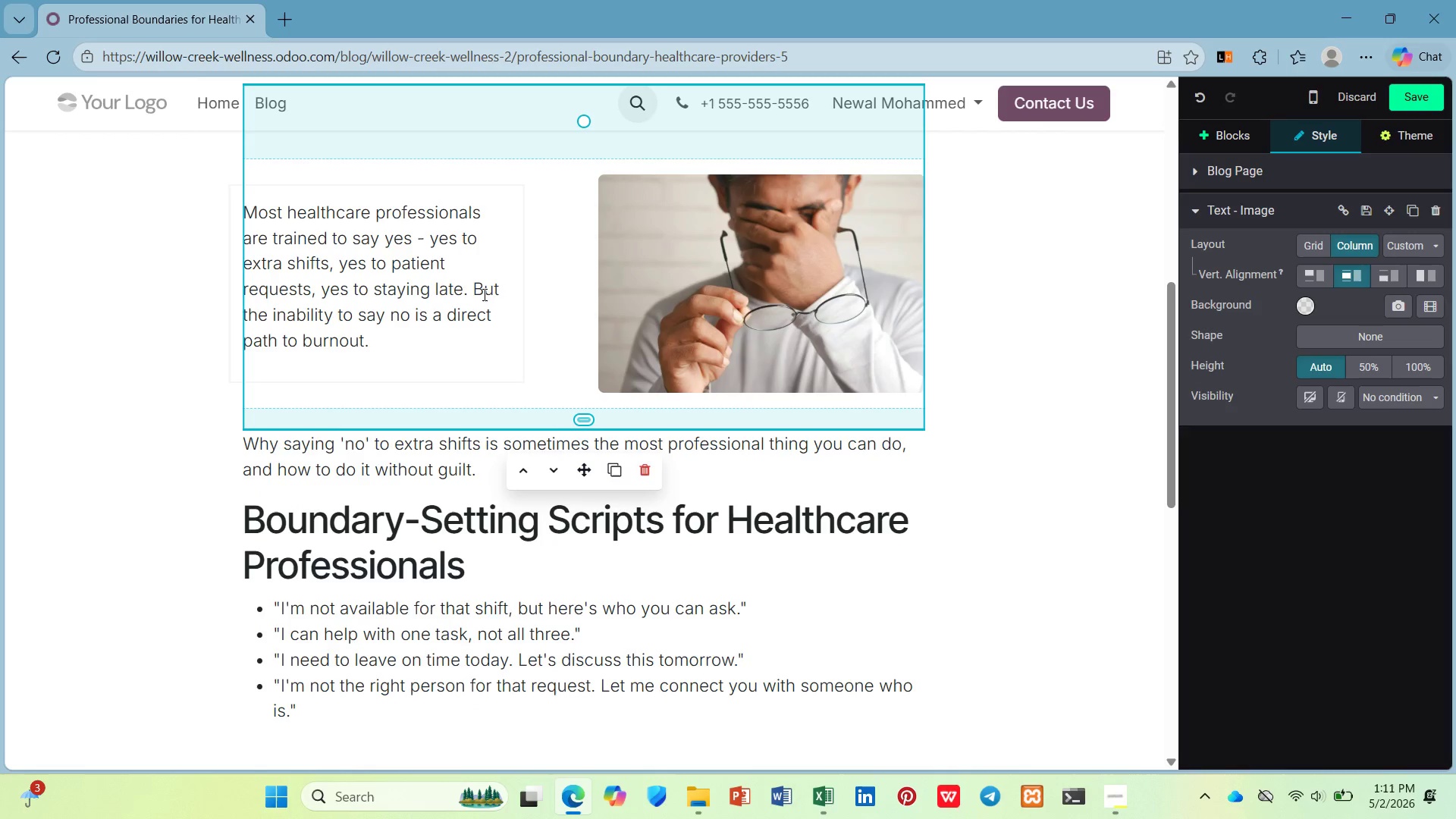 
scroll: coordinate [482, 293], scroll_direction: up, amount: 3.0
 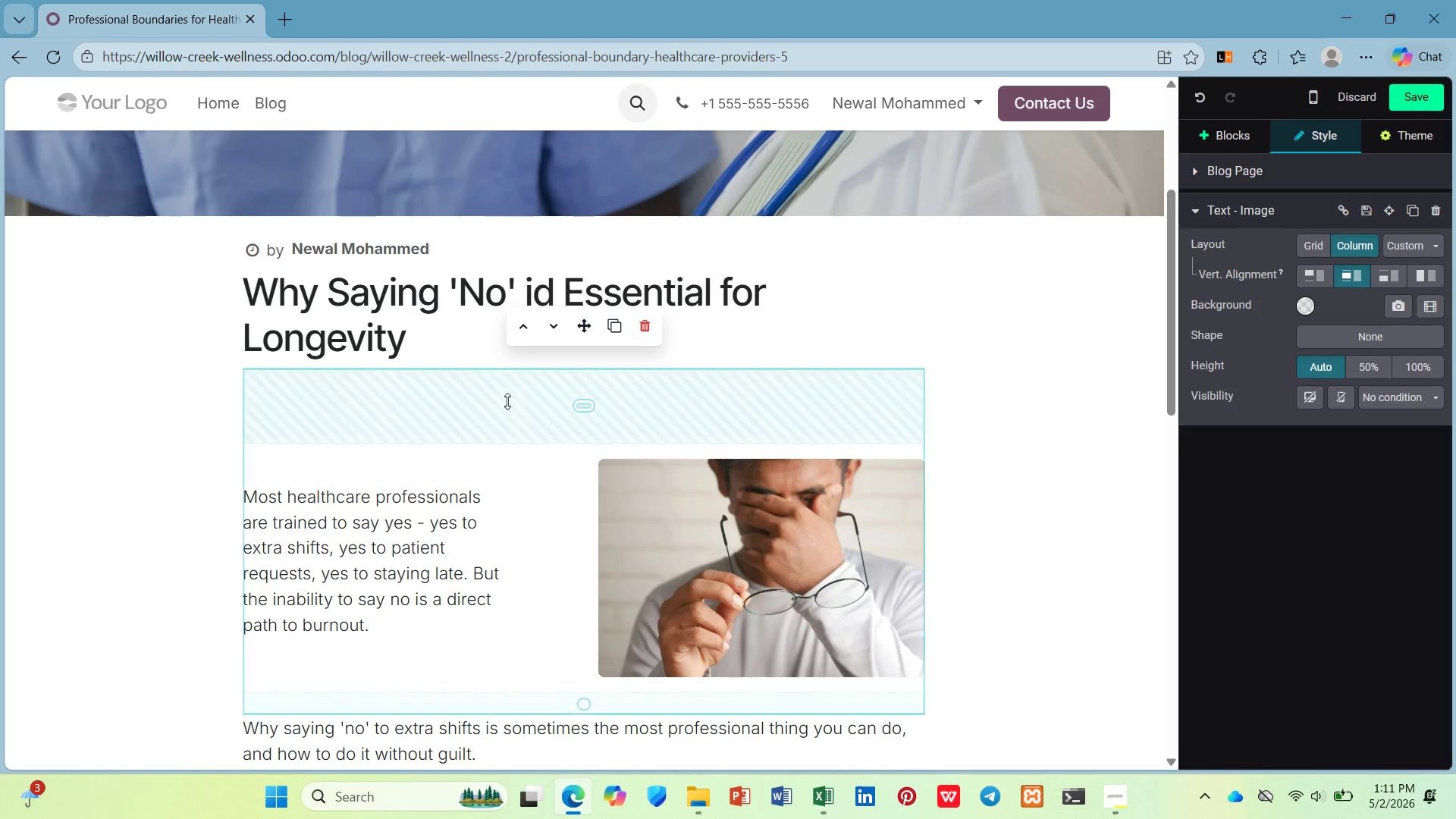 
left_click_drag(start_coordinate=[511, 416], to_coordinate=[524, 292])
 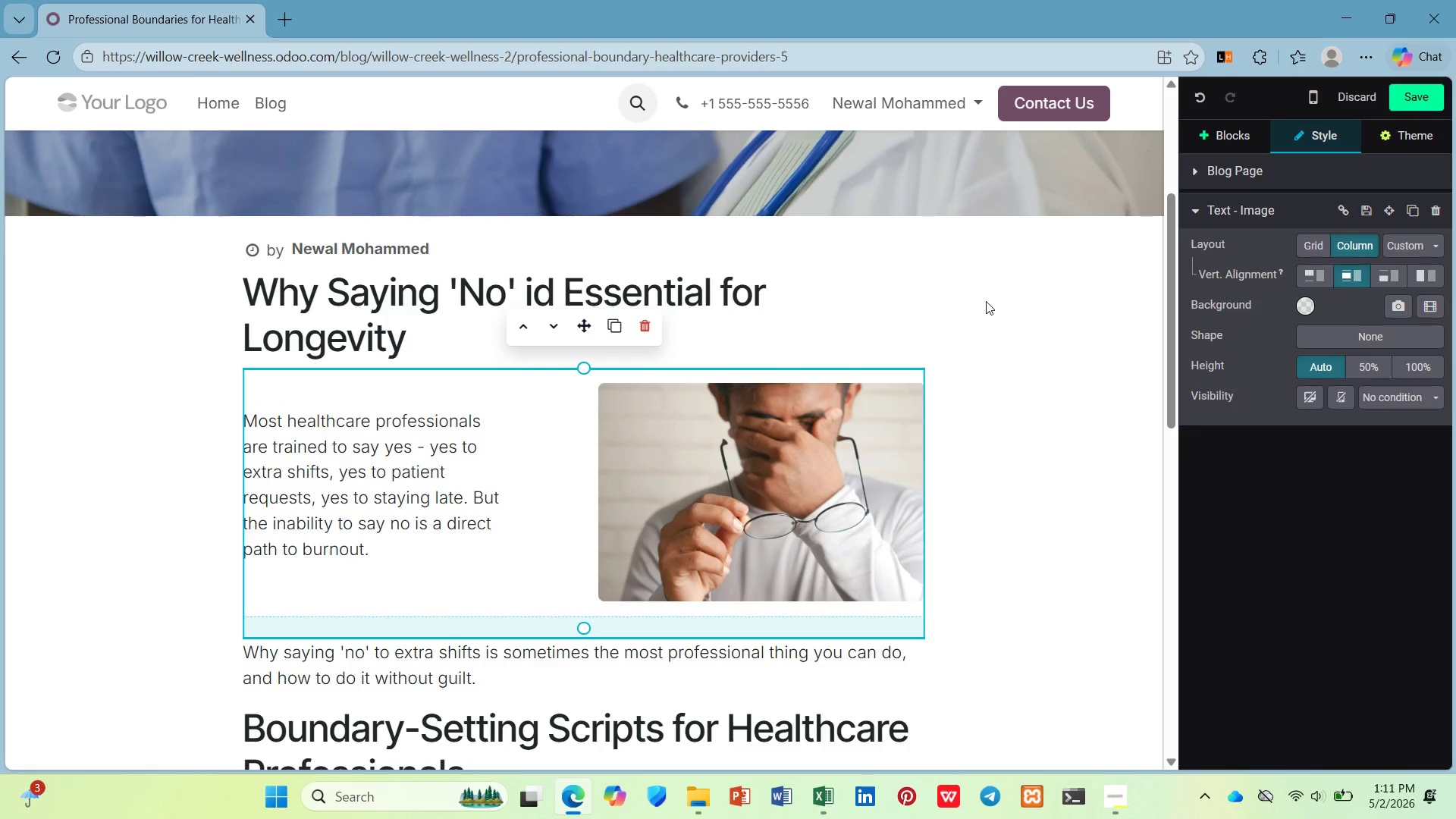 
left_click([986, 301])
 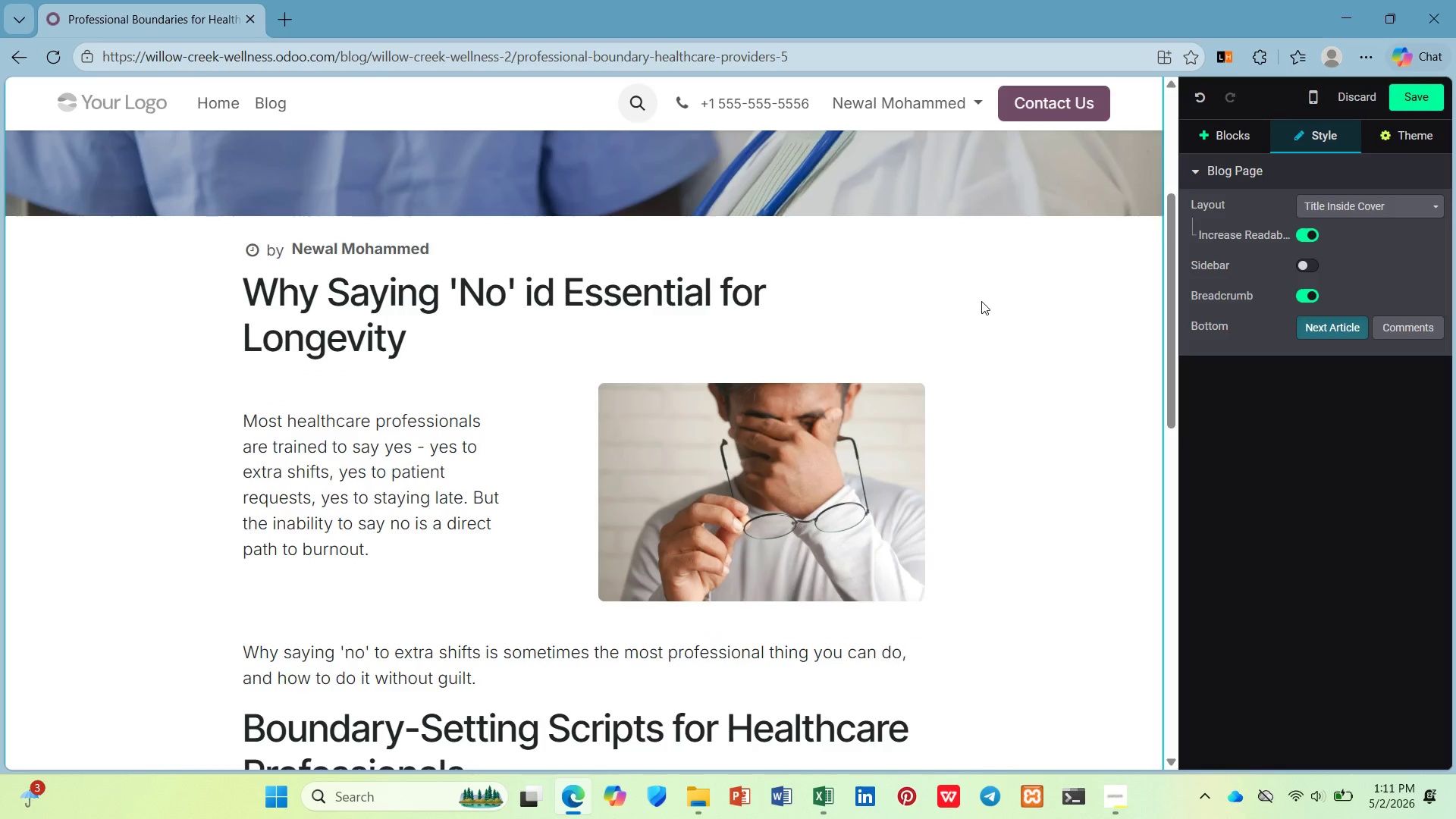 
scroll: coordinate [978, 305], scroll_direction: down, amount: 5.0
 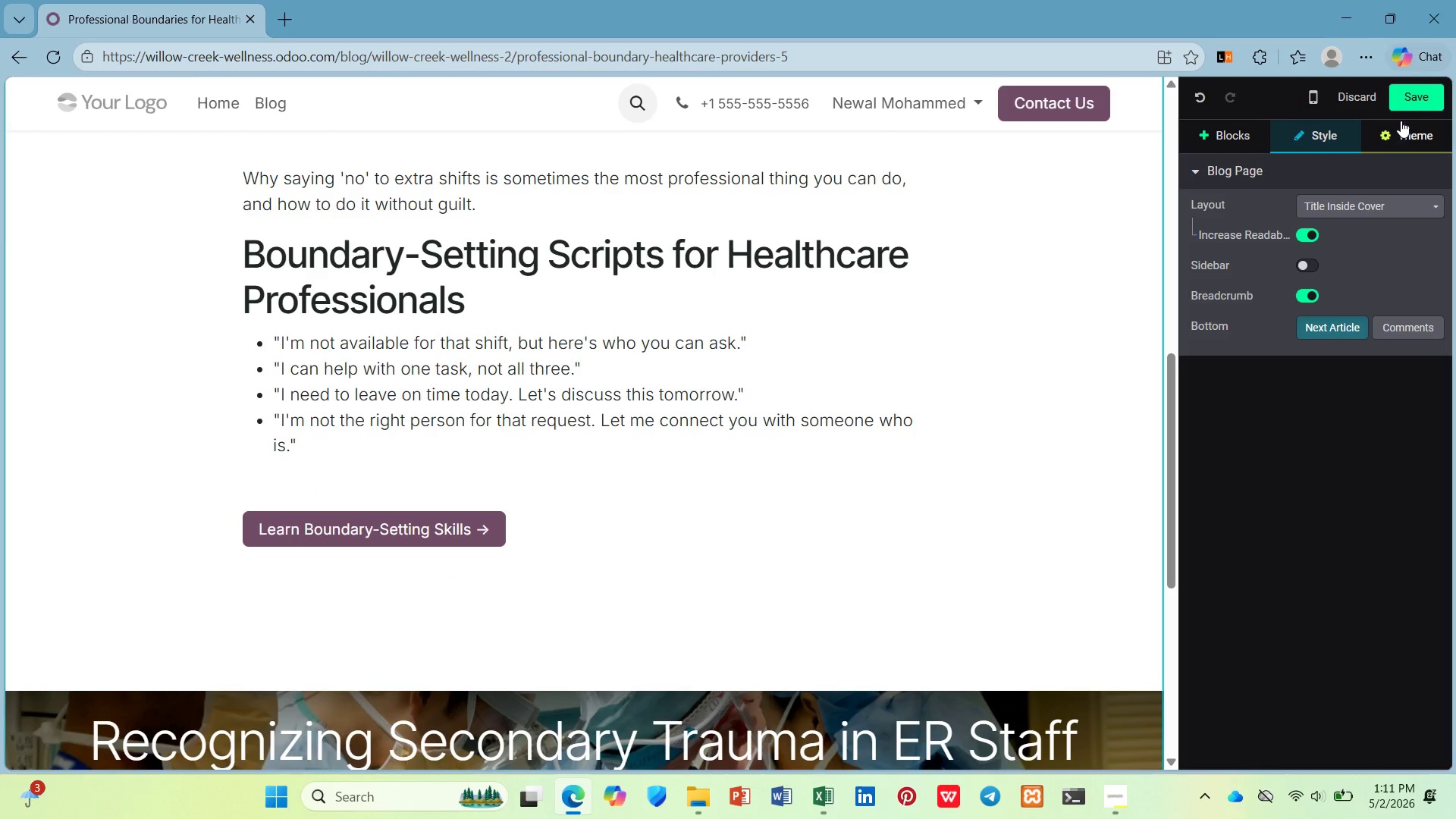 
left_click([1405, 109])
 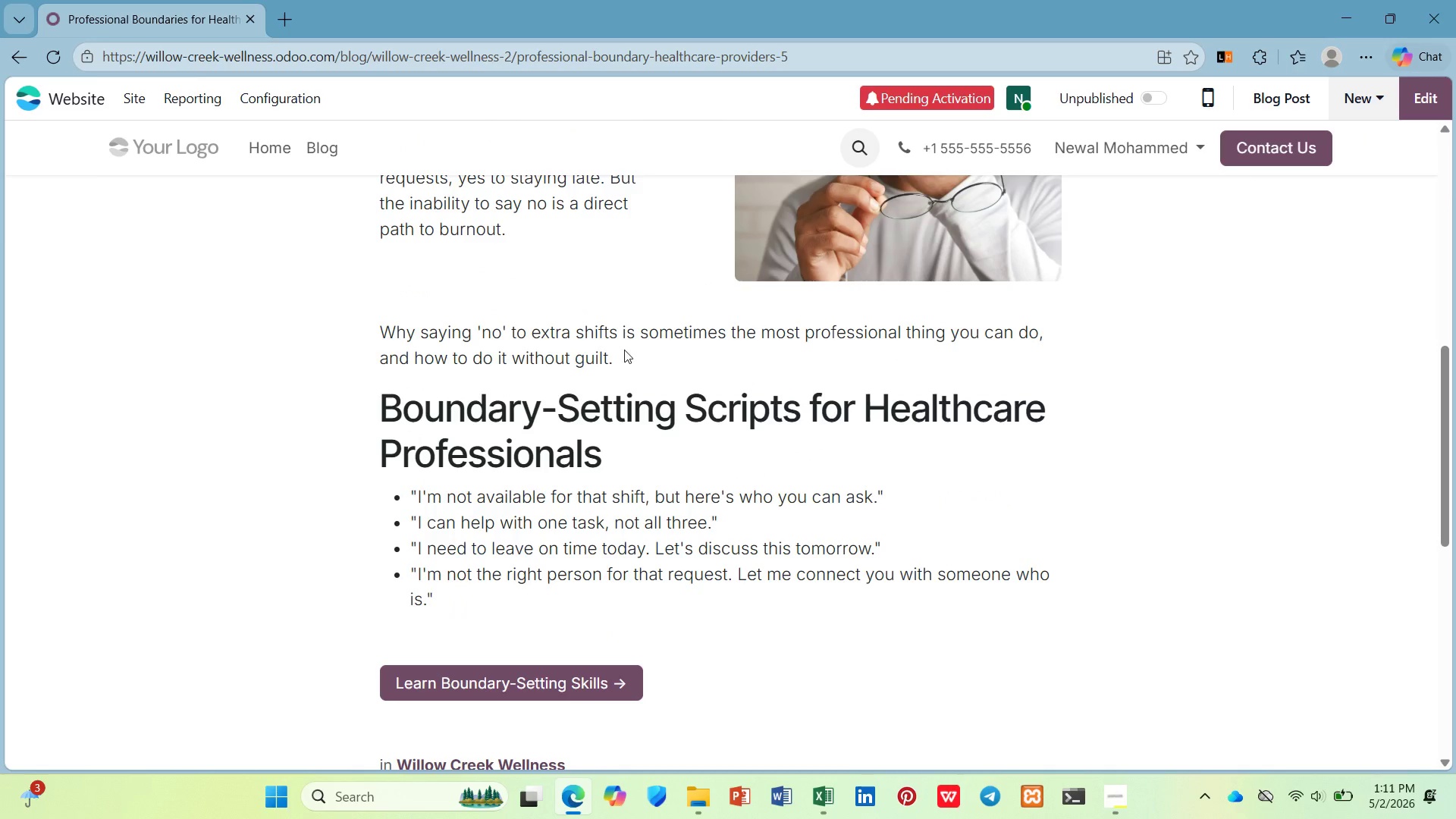 
scroll: coordinate [115, 474], scroll_direction: up, amount: 4.0
 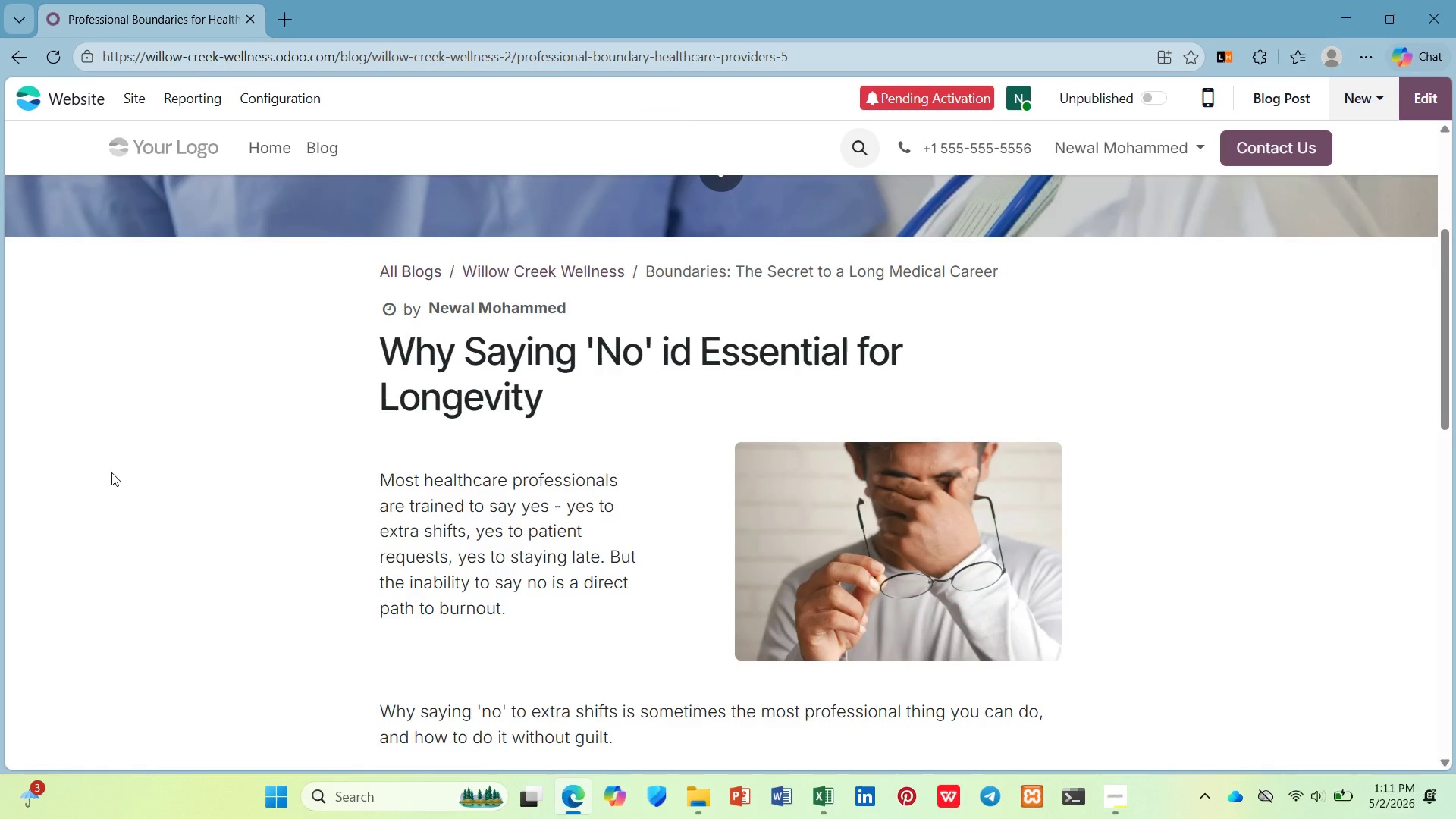 
scroll: coordinate [111, 472], scroll_direction: down, amount: 2.0
 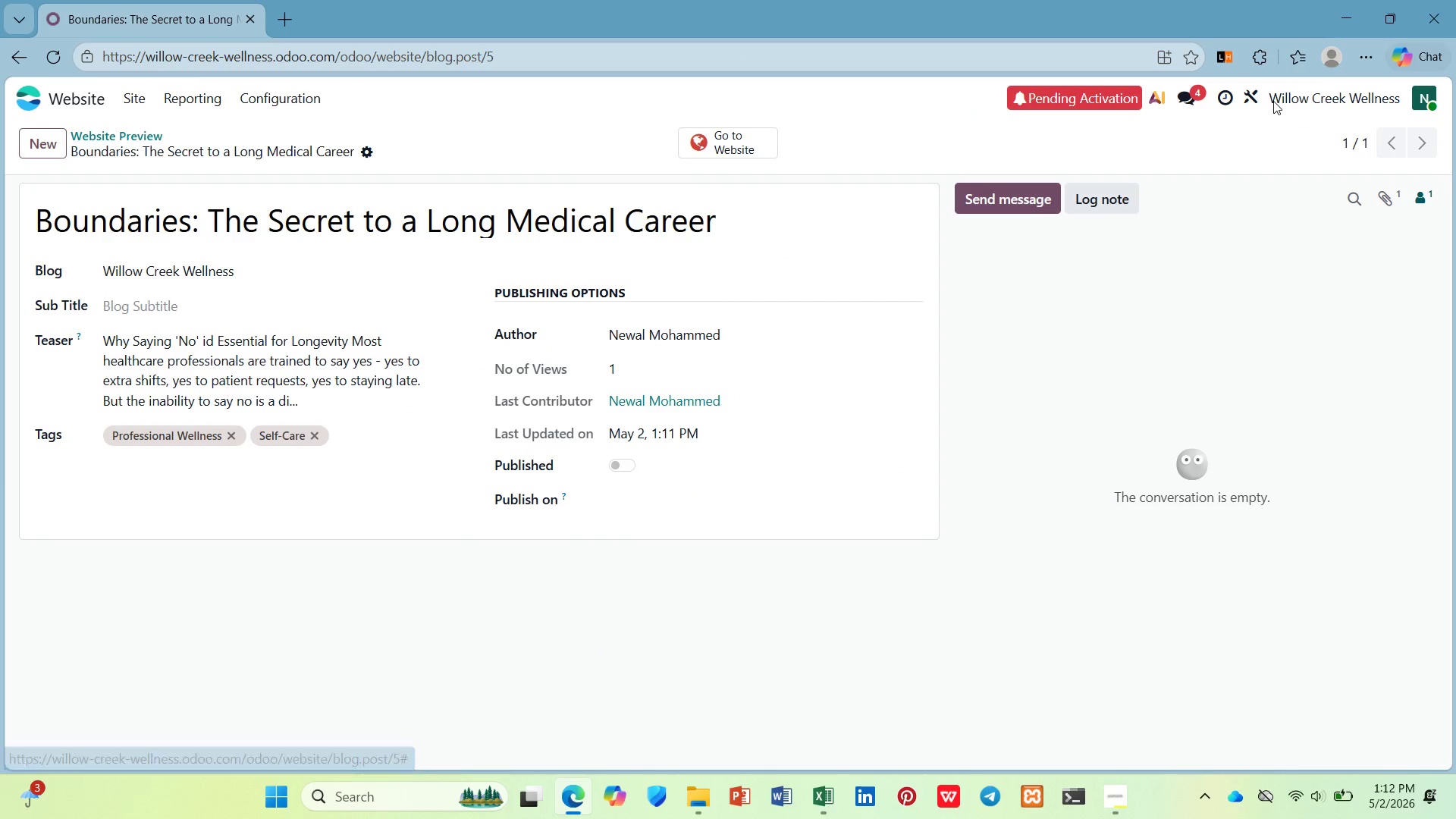 
wait(12.63)
 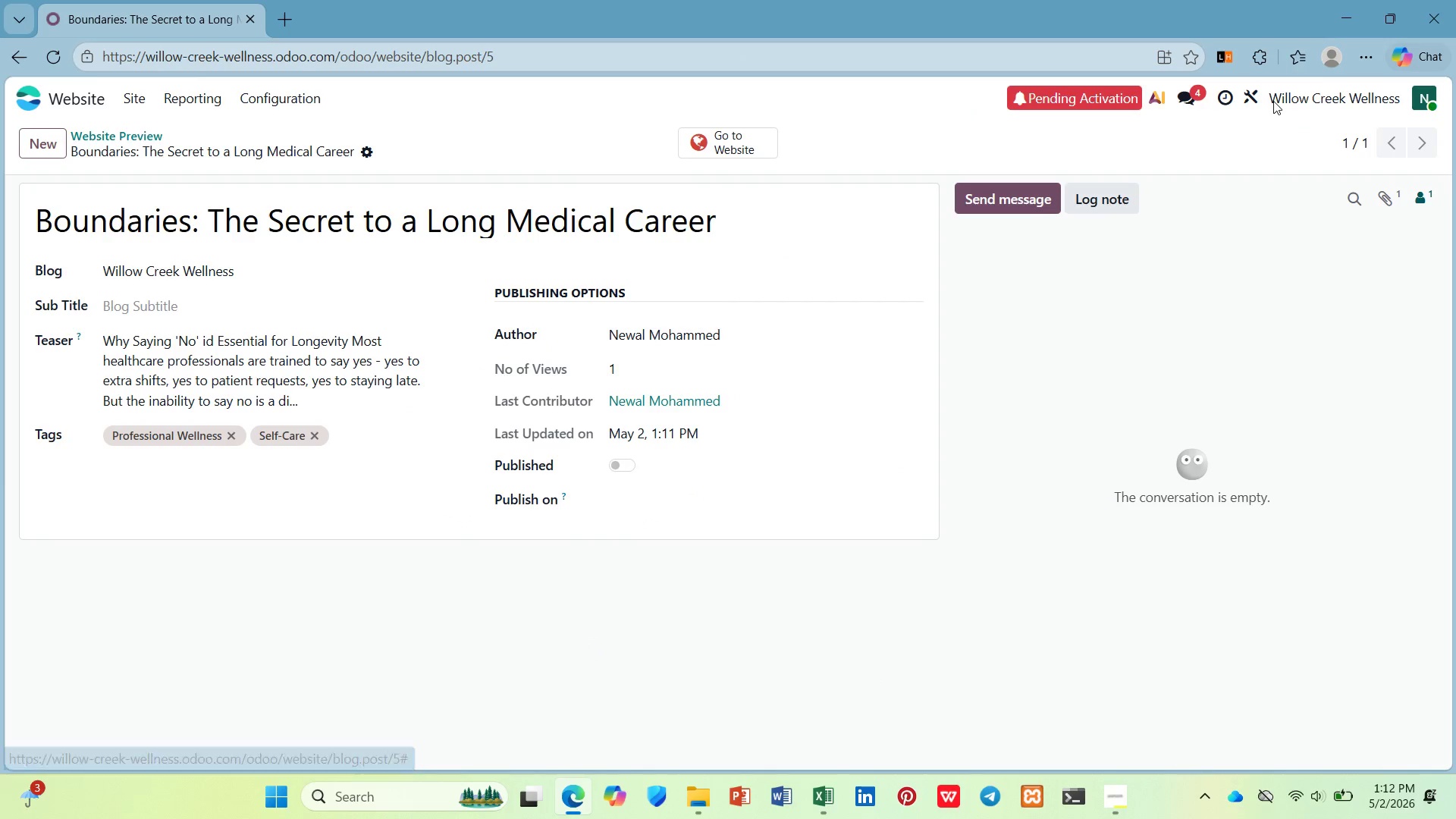 
left_click([619, 490])
 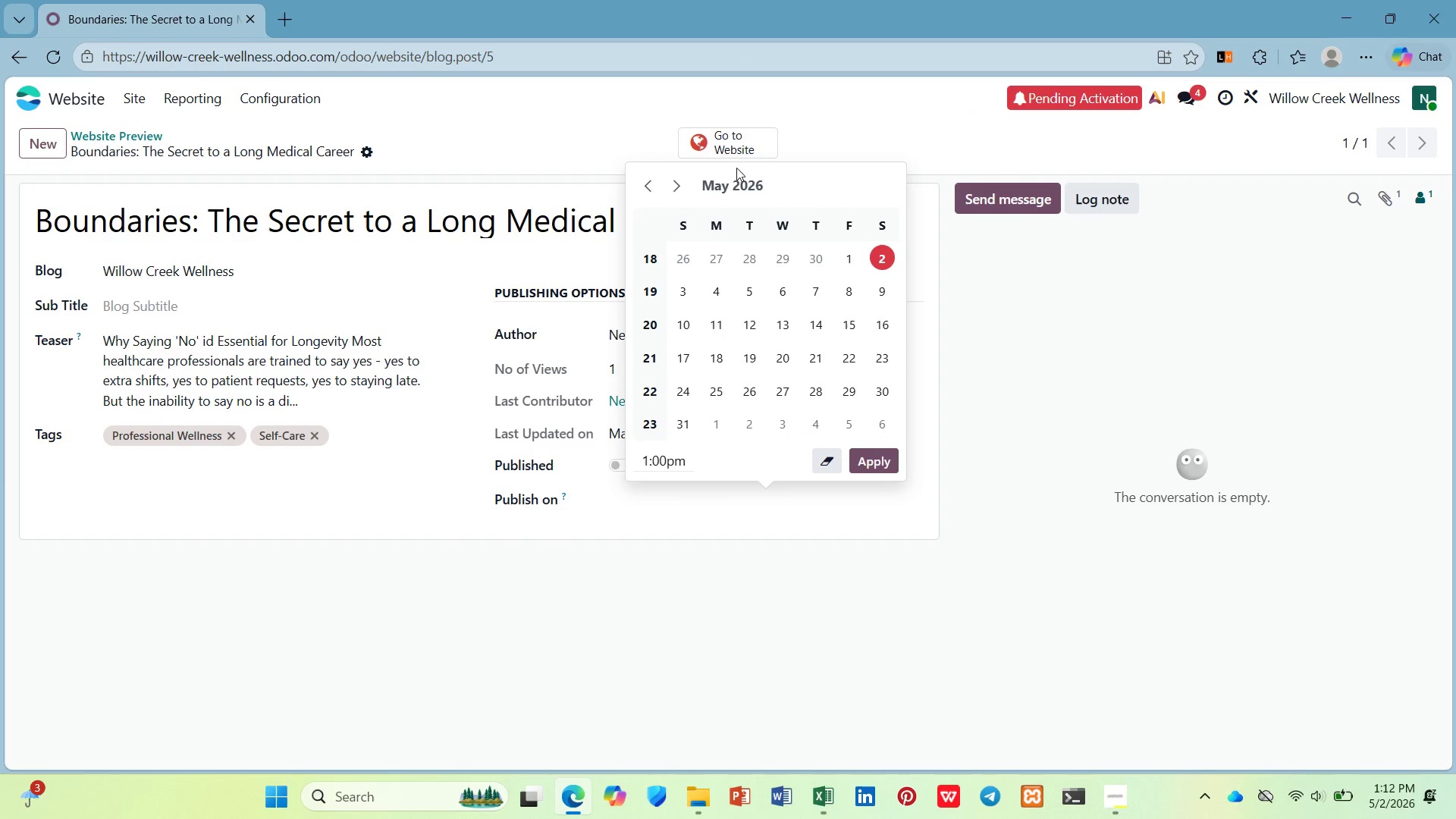 
double_click([736, 172])
 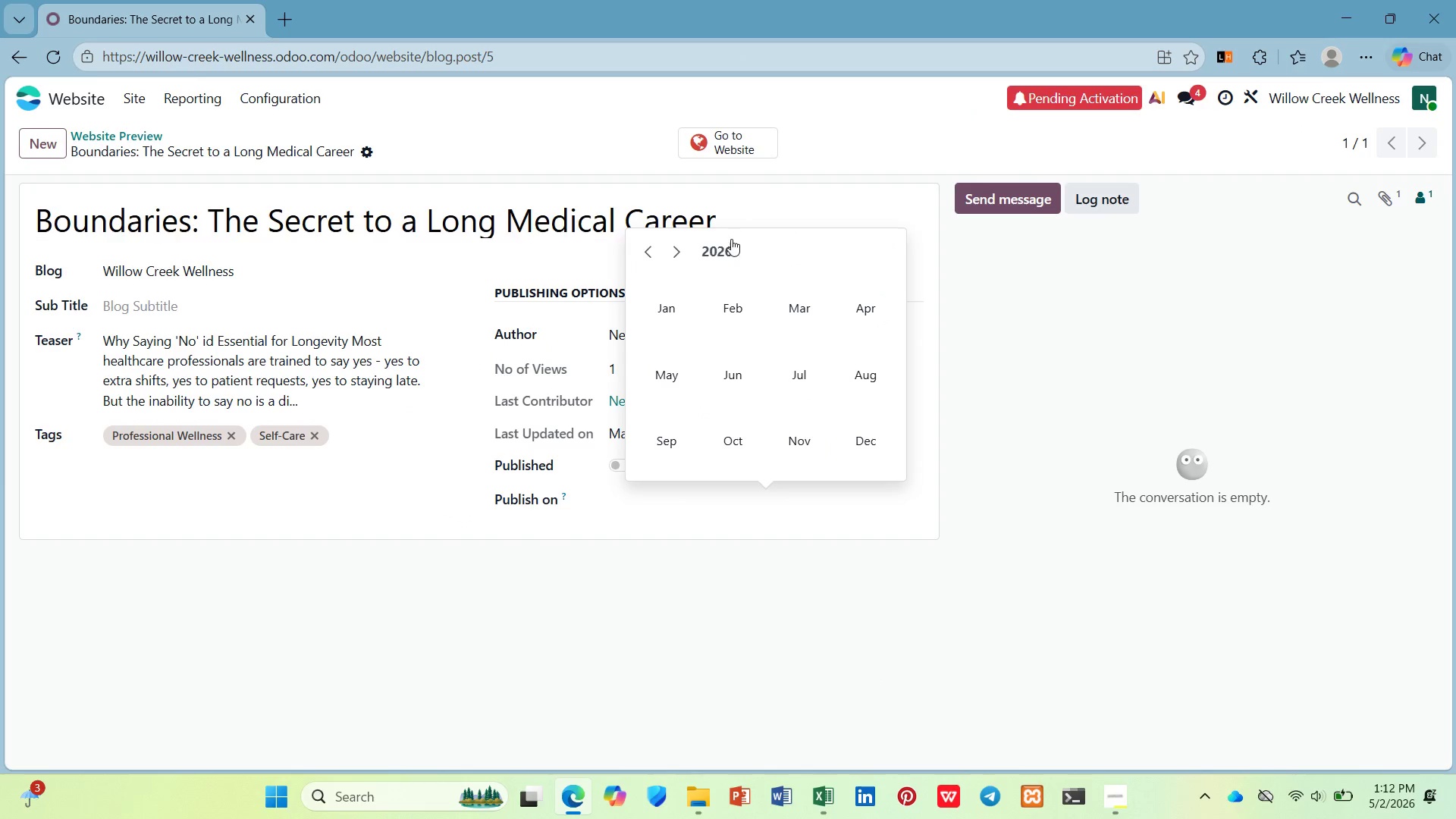 
left_click([730, 242])
 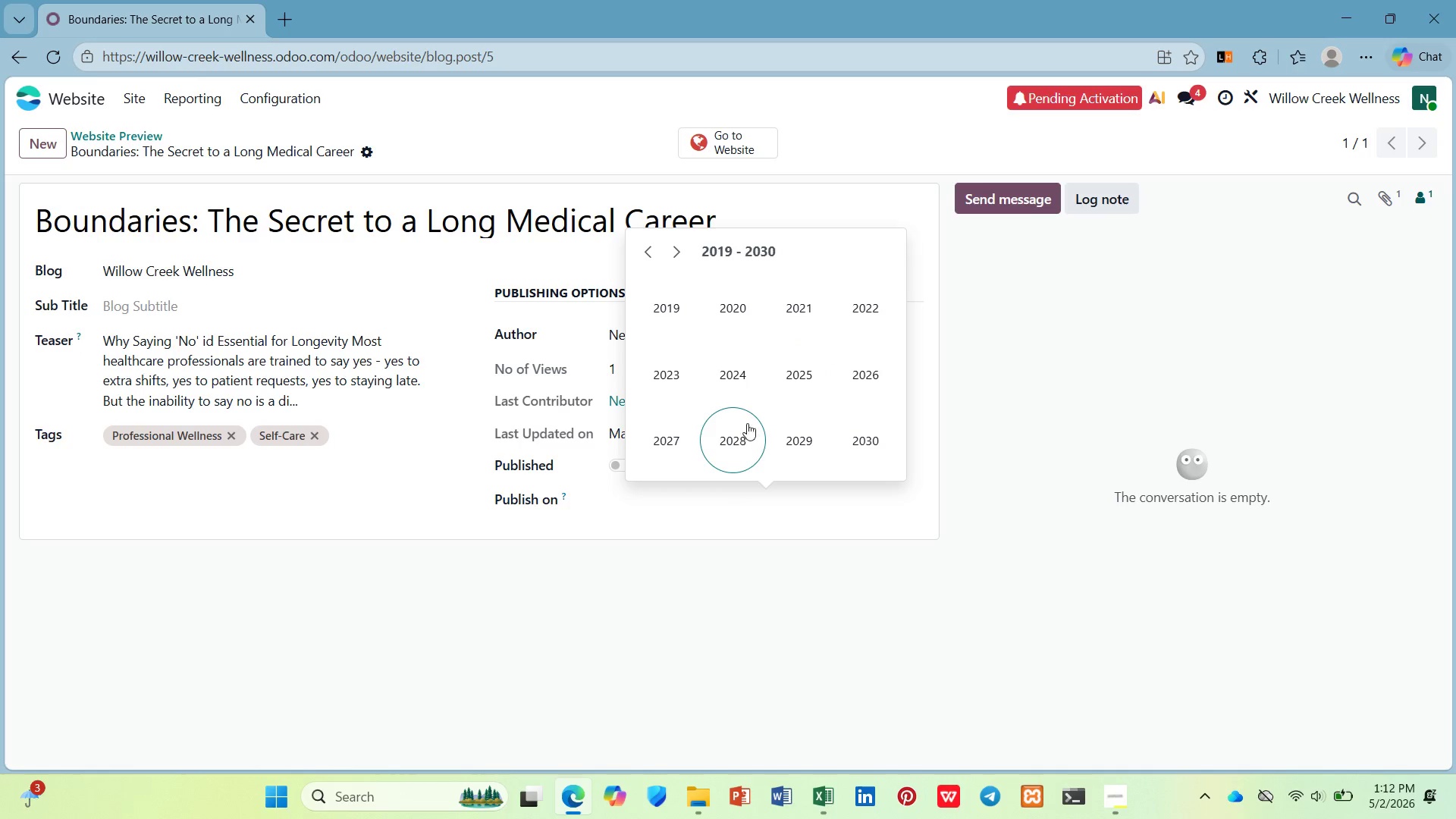 
left_click([747, 380])
 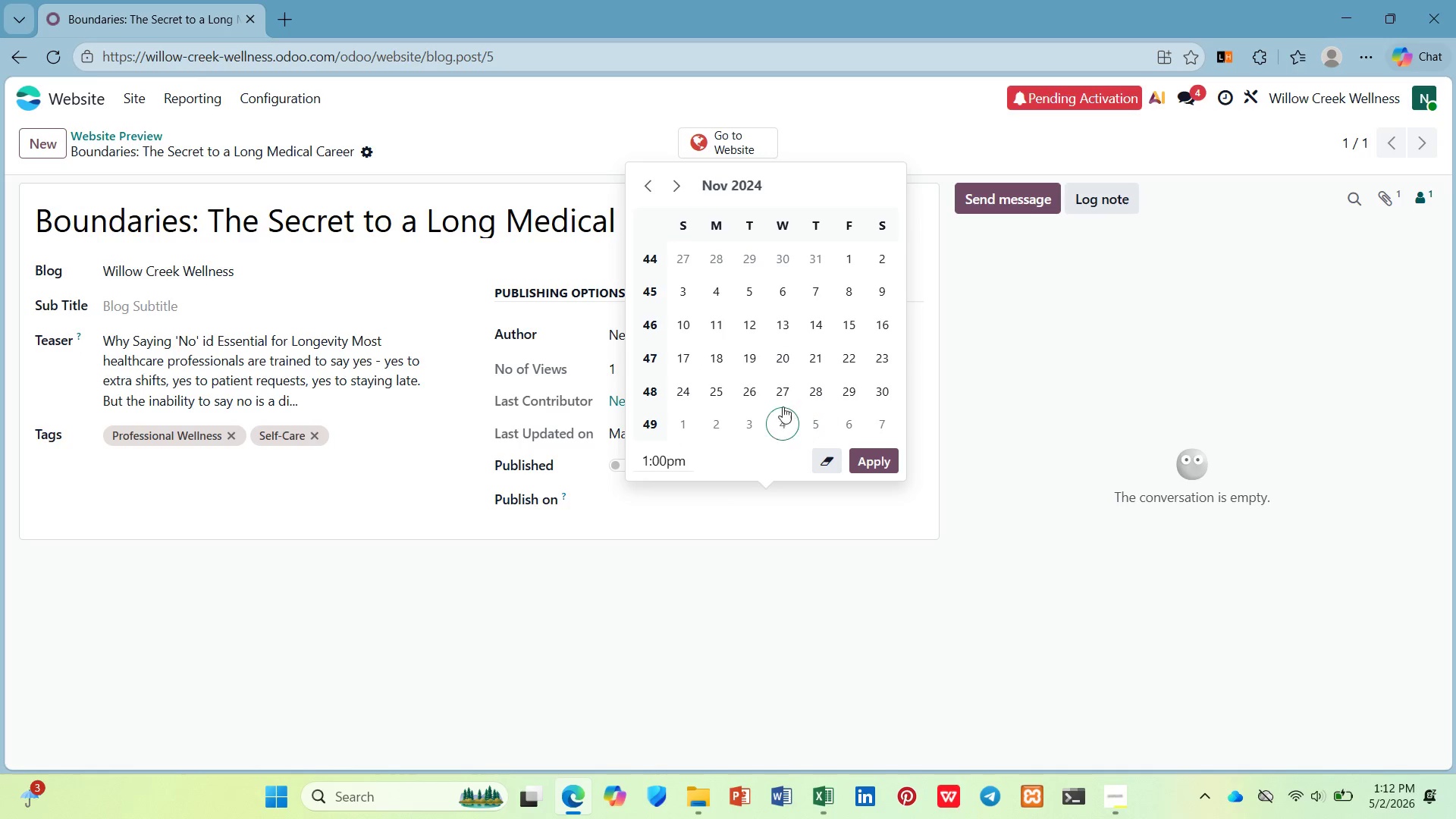 
left_click([733, 187])
 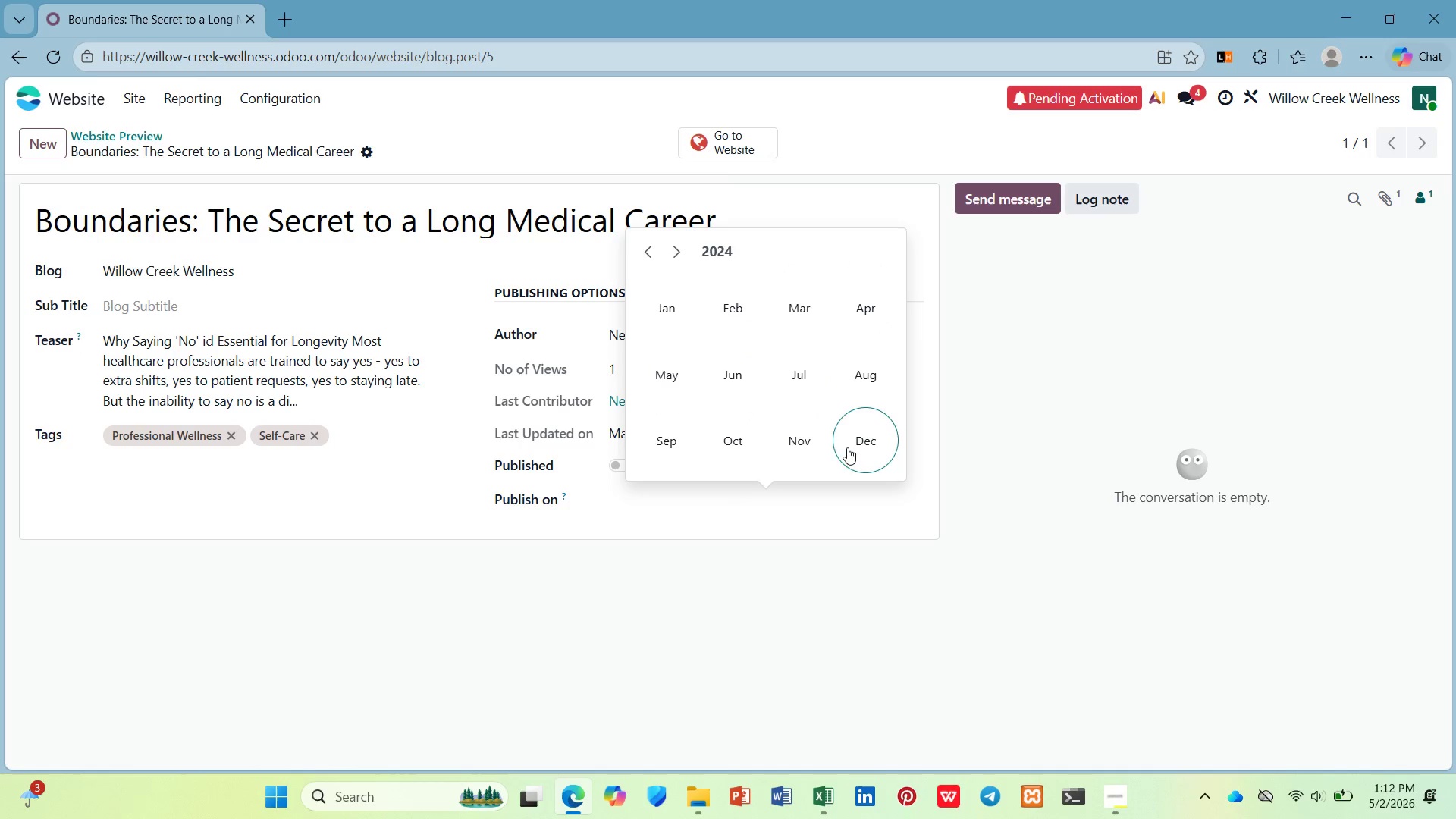 
left_click([849, 445])
 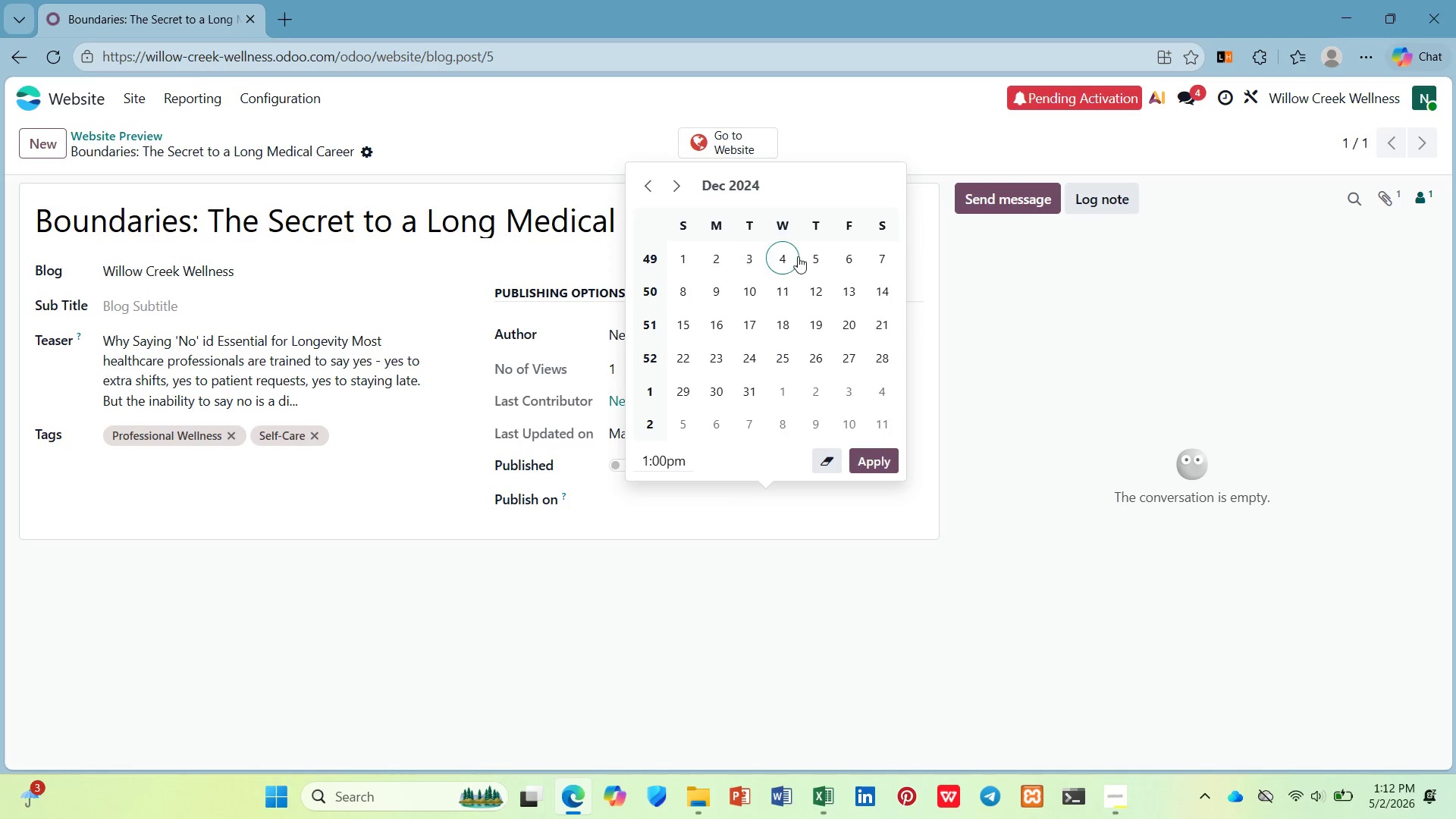 
left_click([813, 262])
 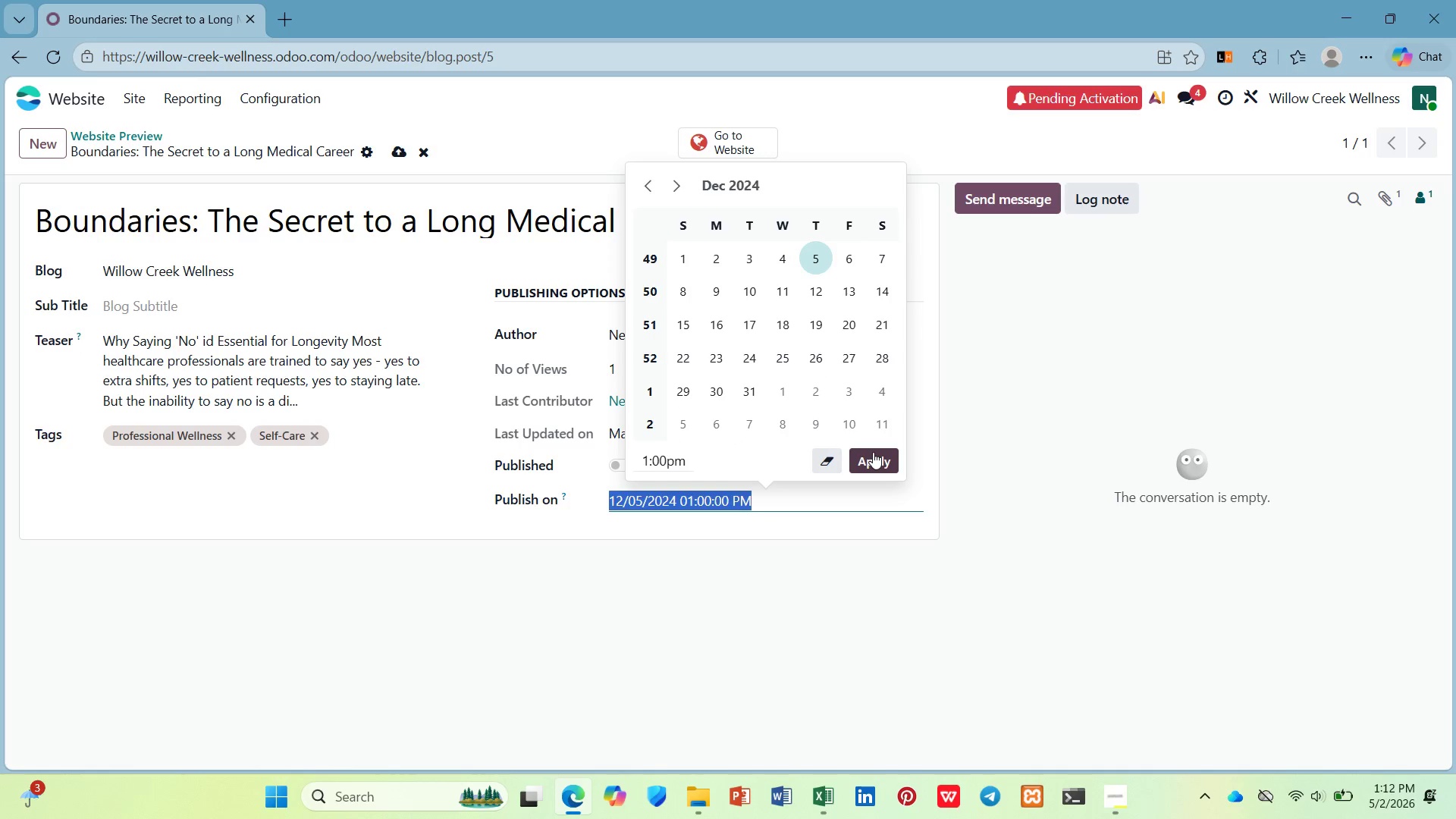 
left_click([873, 452])
 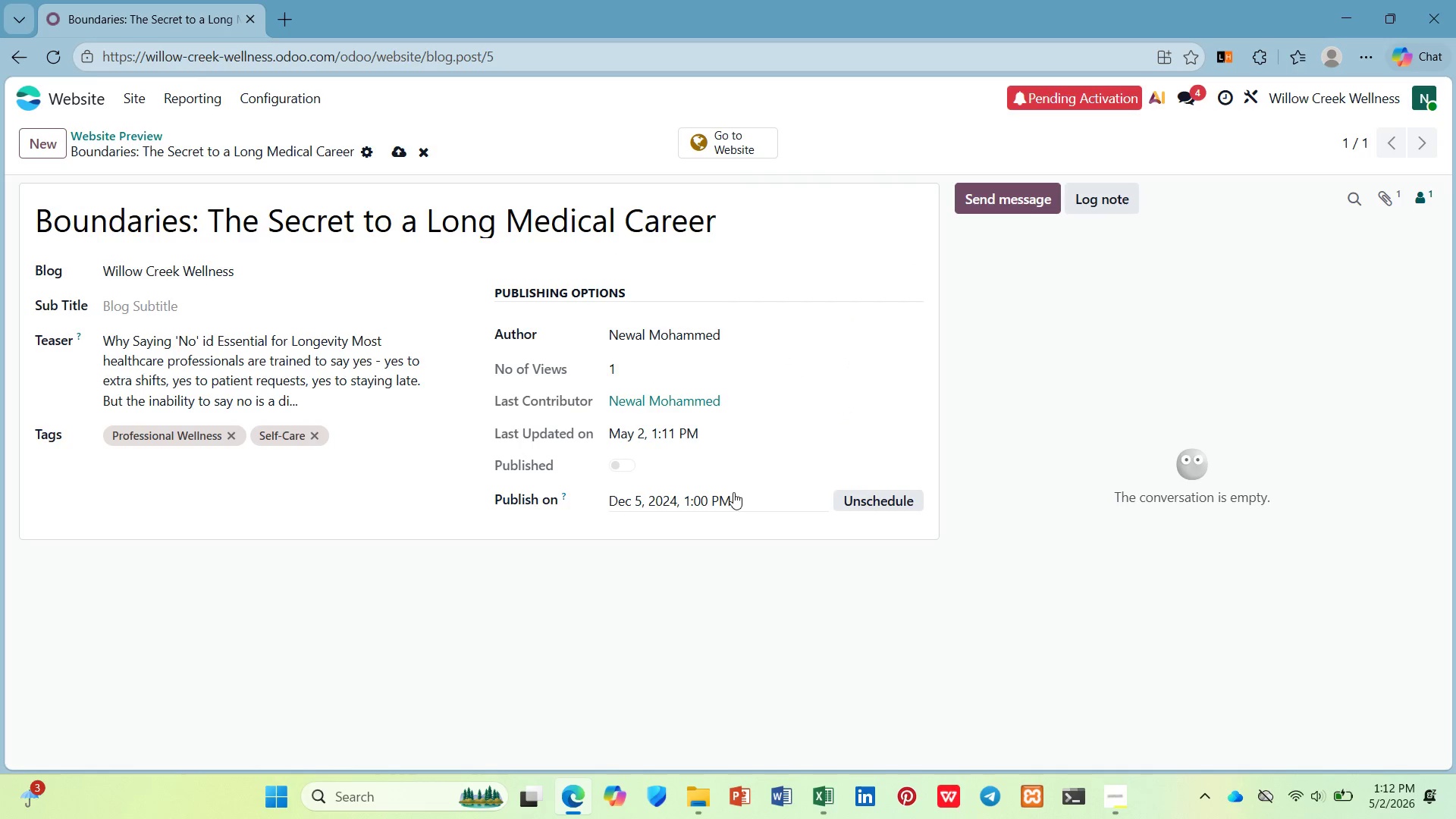 
left_click([710, 499])
 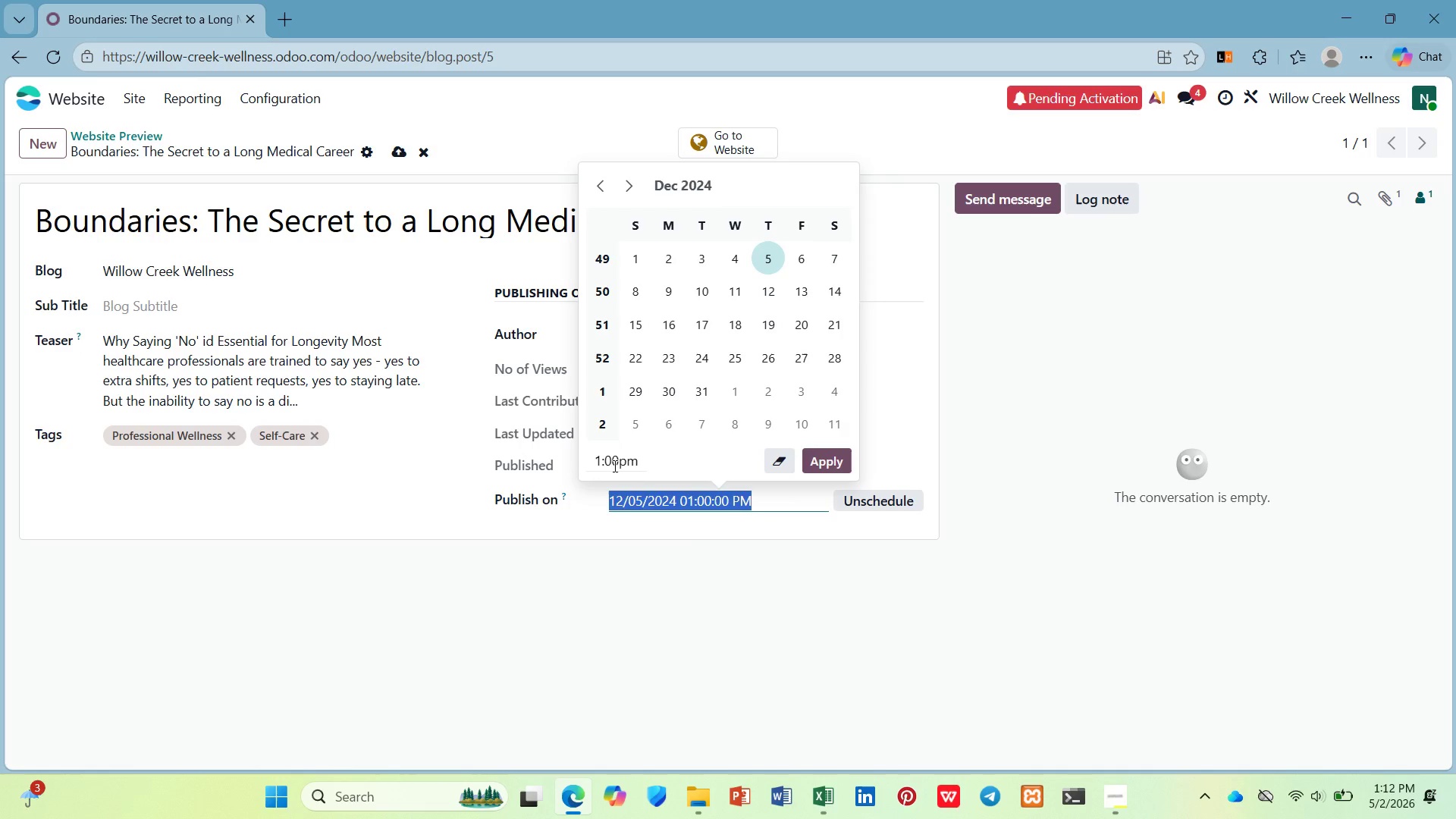 
left_click([613, 466])
 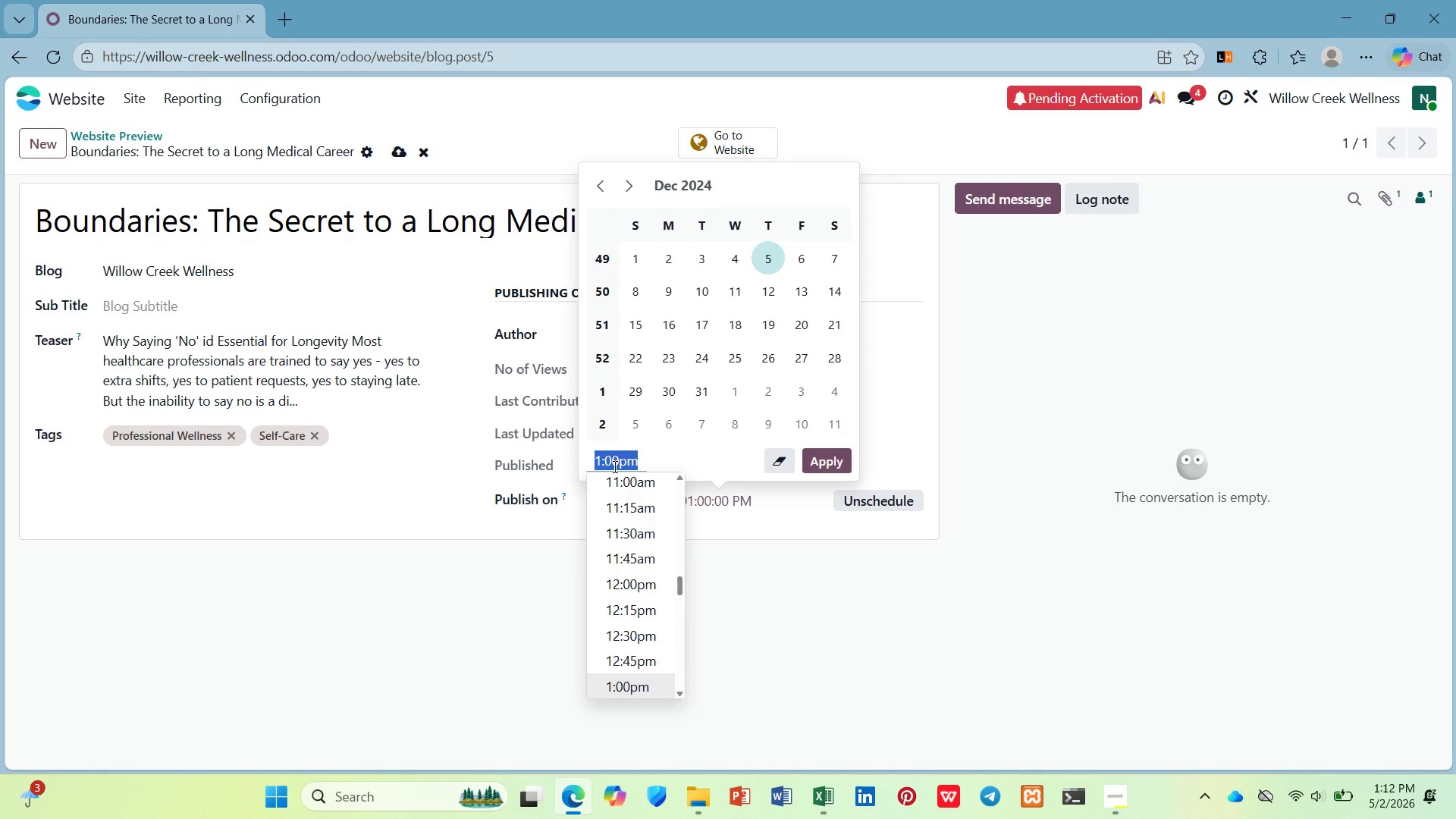 
key(9)
 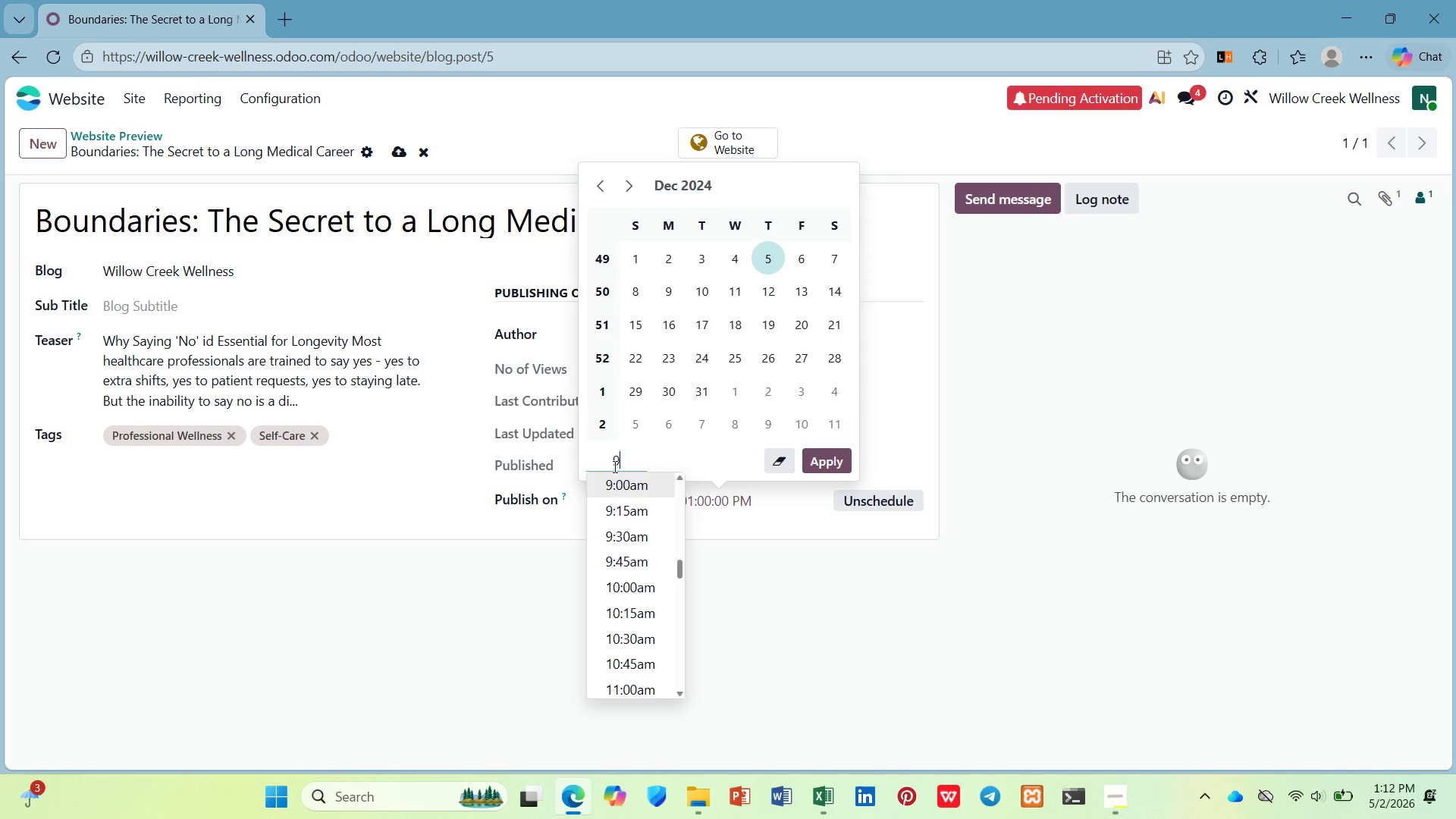 
key(Enter)
 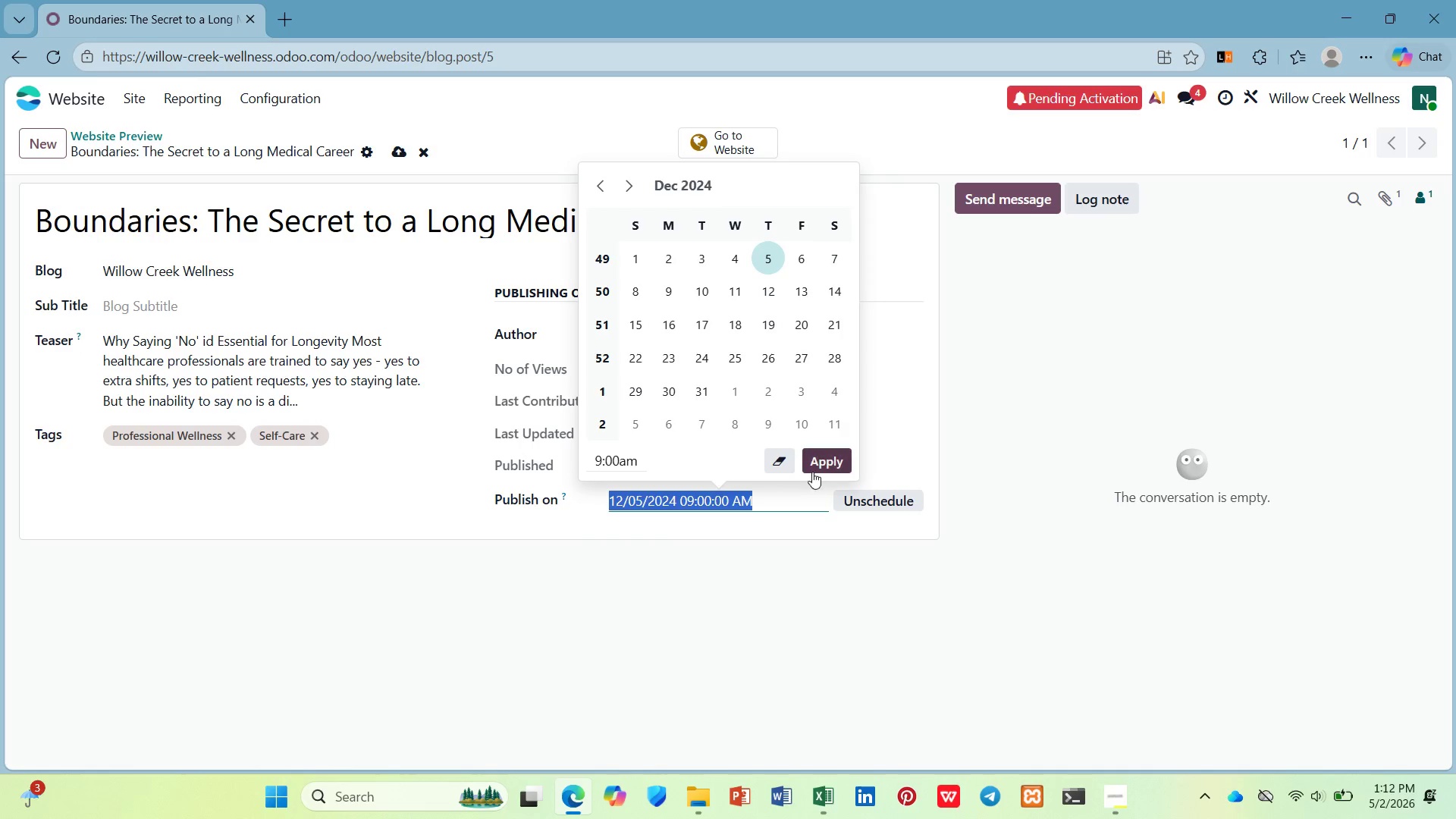 
left_click([813, 470])
 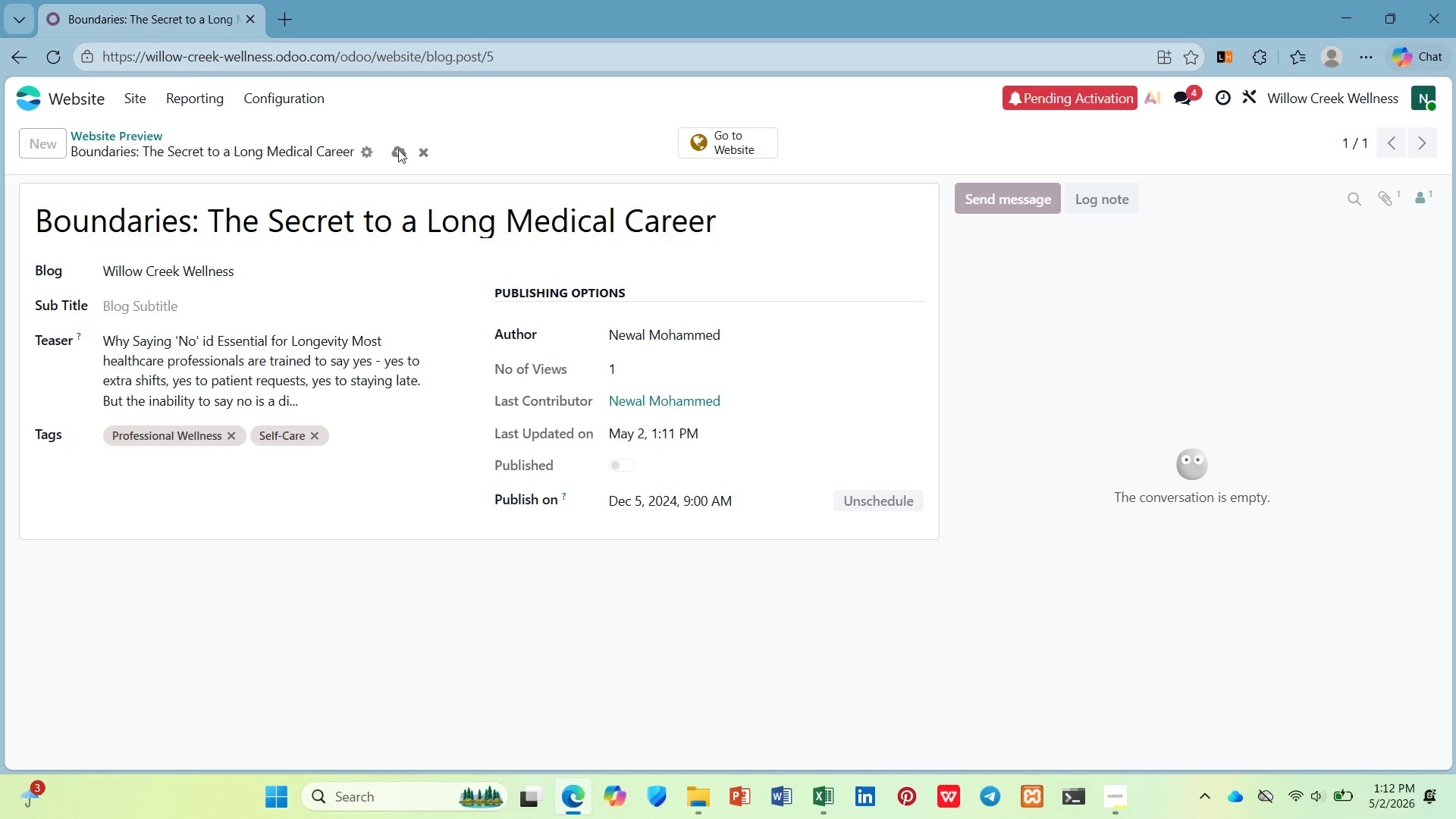 
mouse_move([80, 101])
 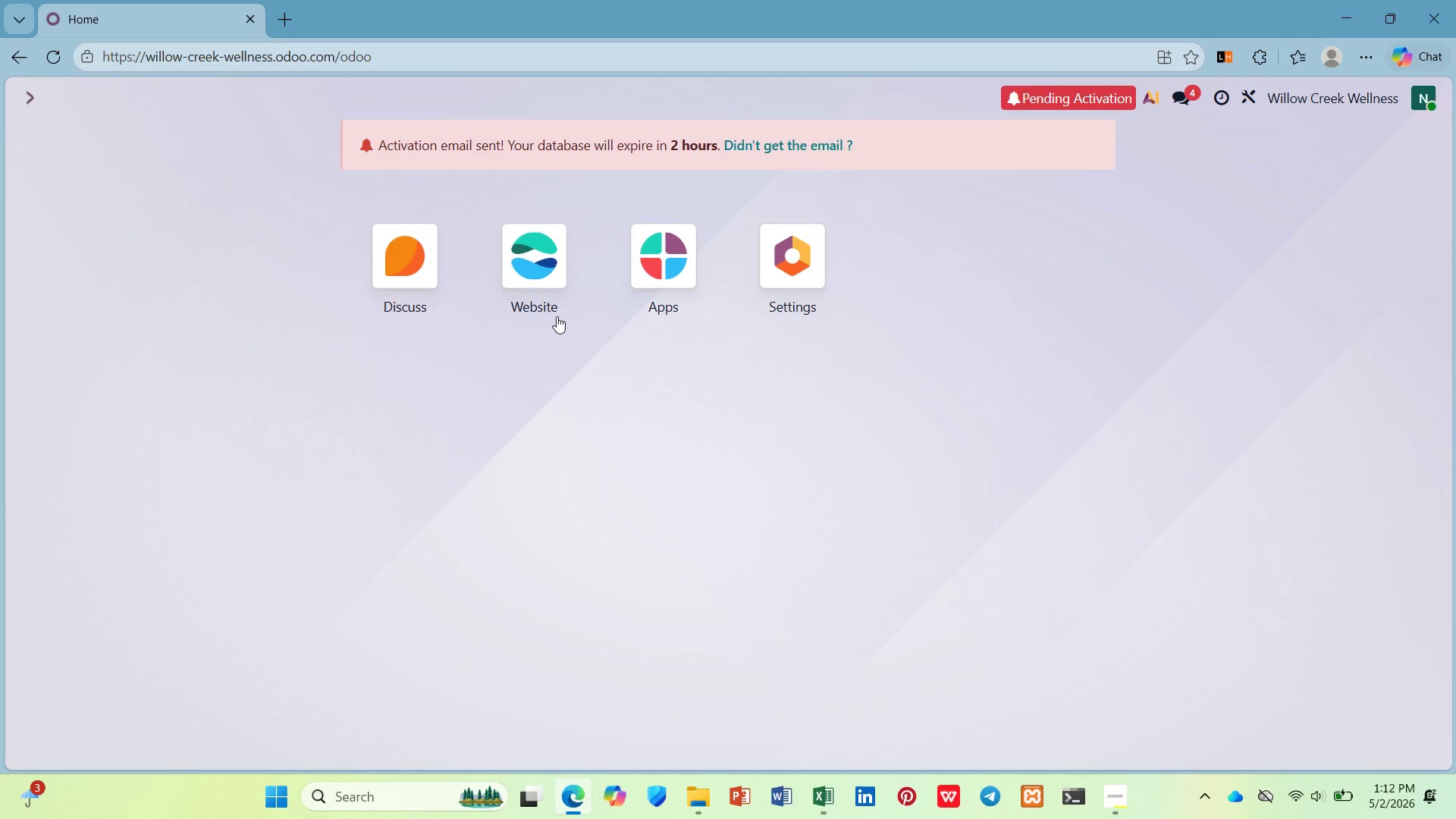 
left_click([511, 269])
 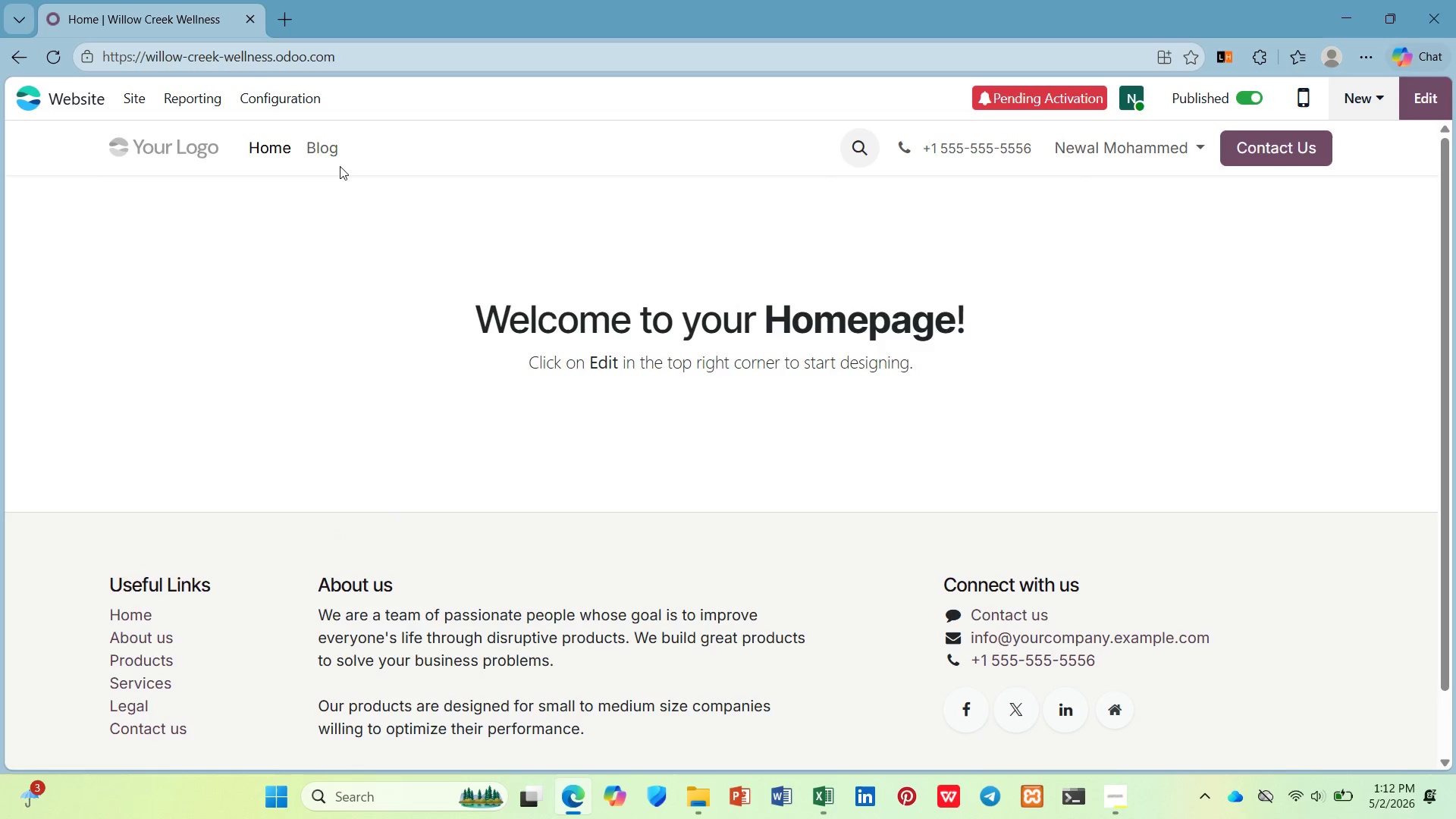 
left_click([336, 149])
 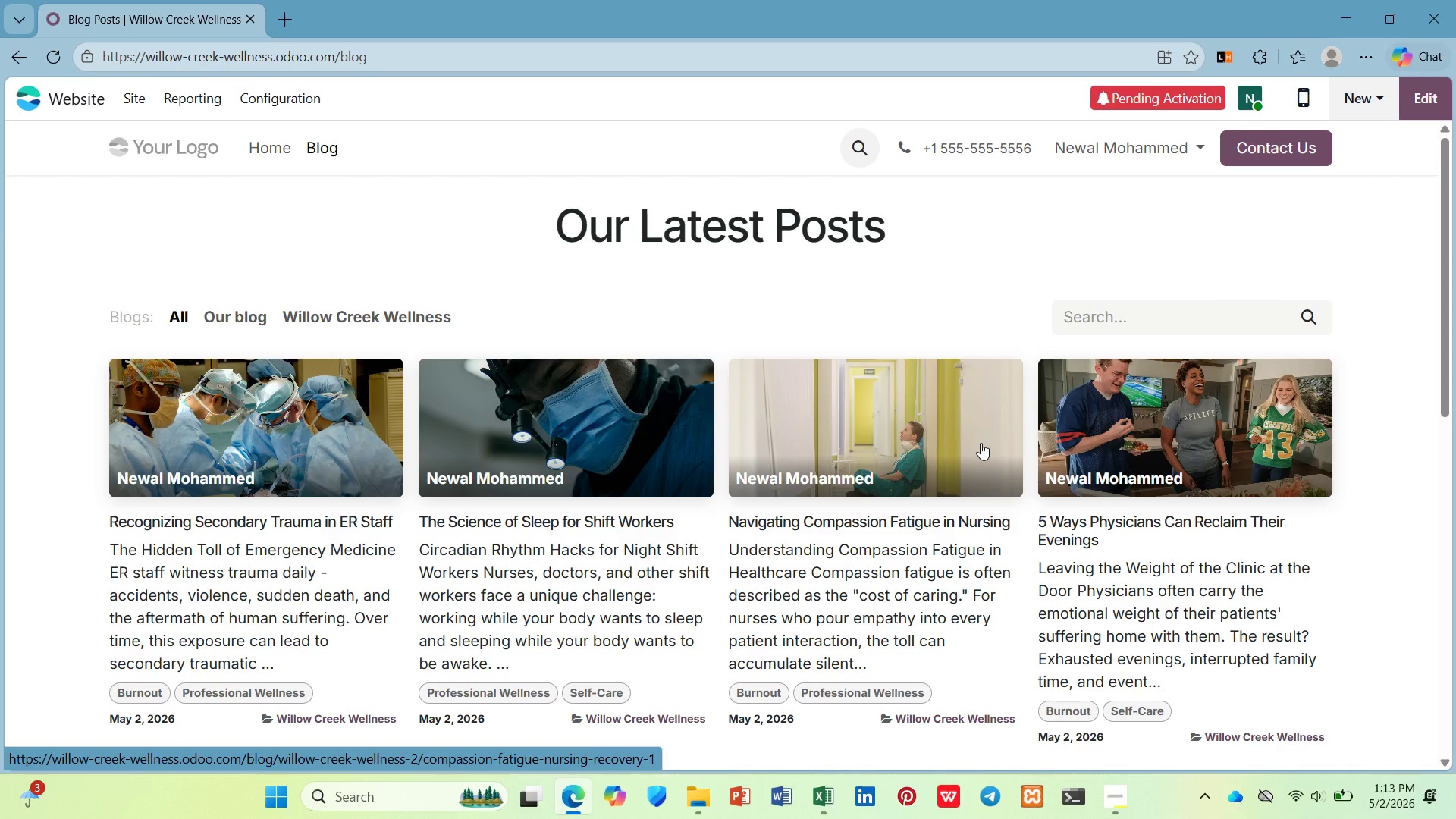 
wait(47.69)
 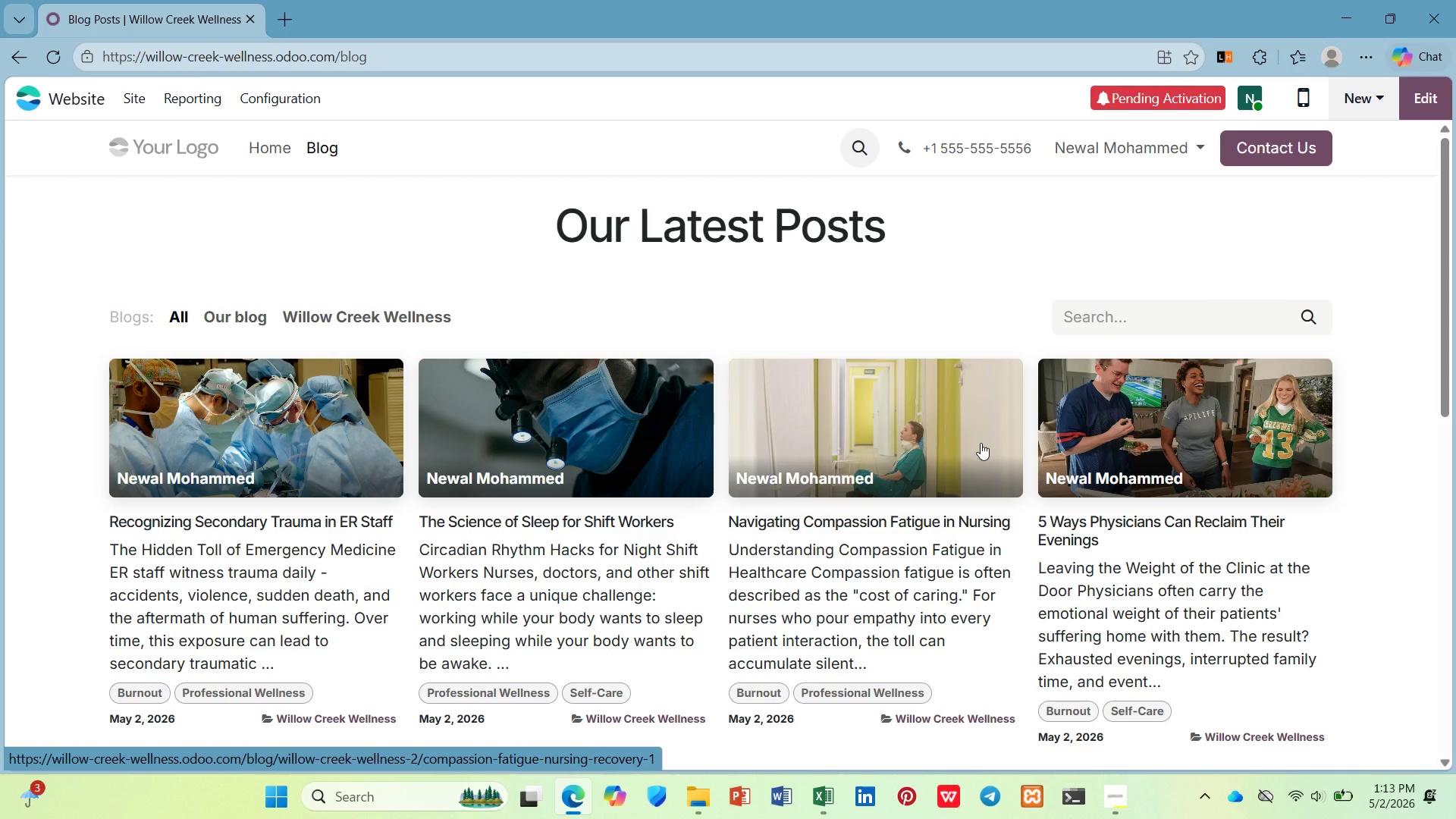 
left_click([978, 441])
 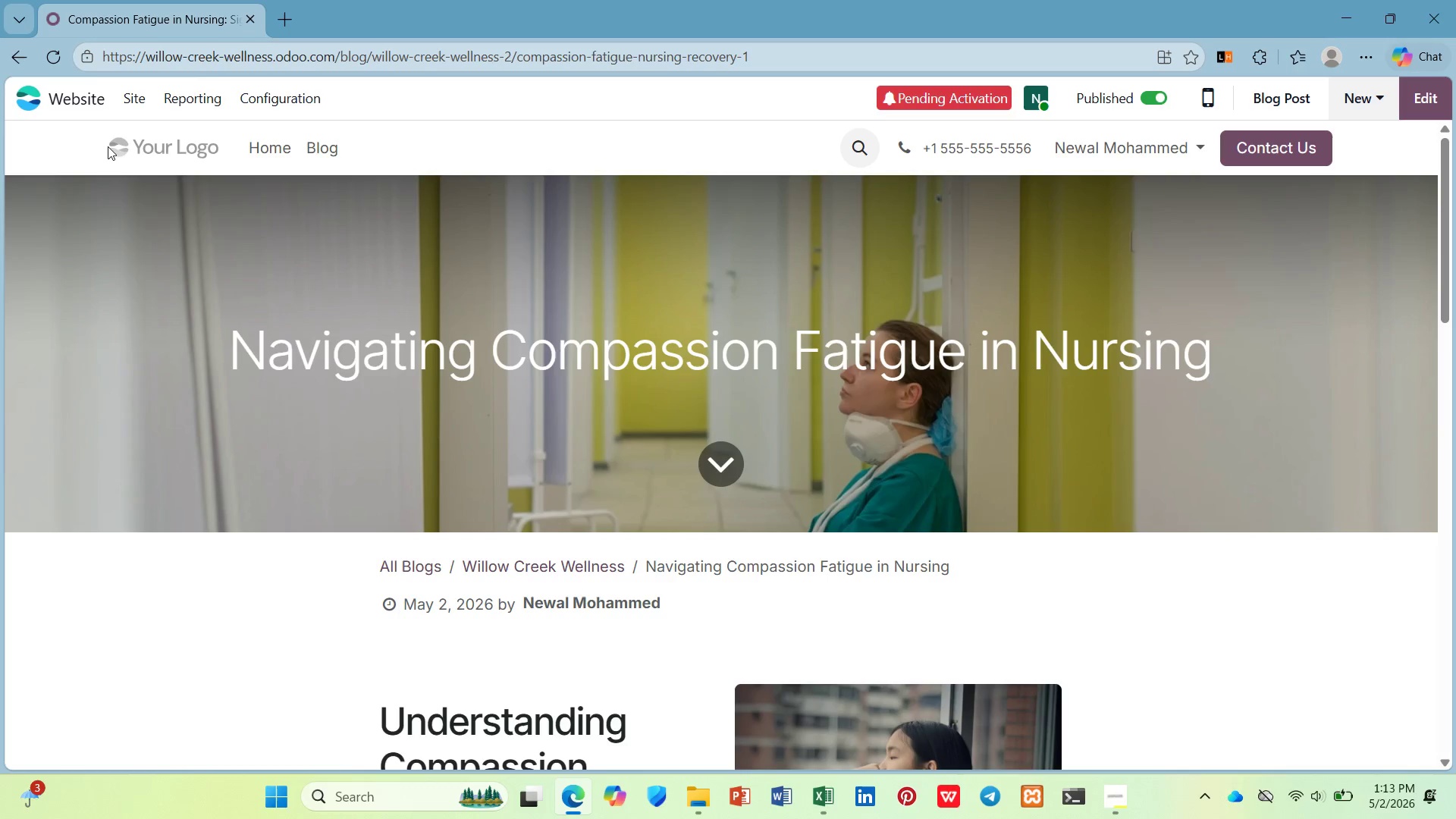 
left_click([129, 100])
 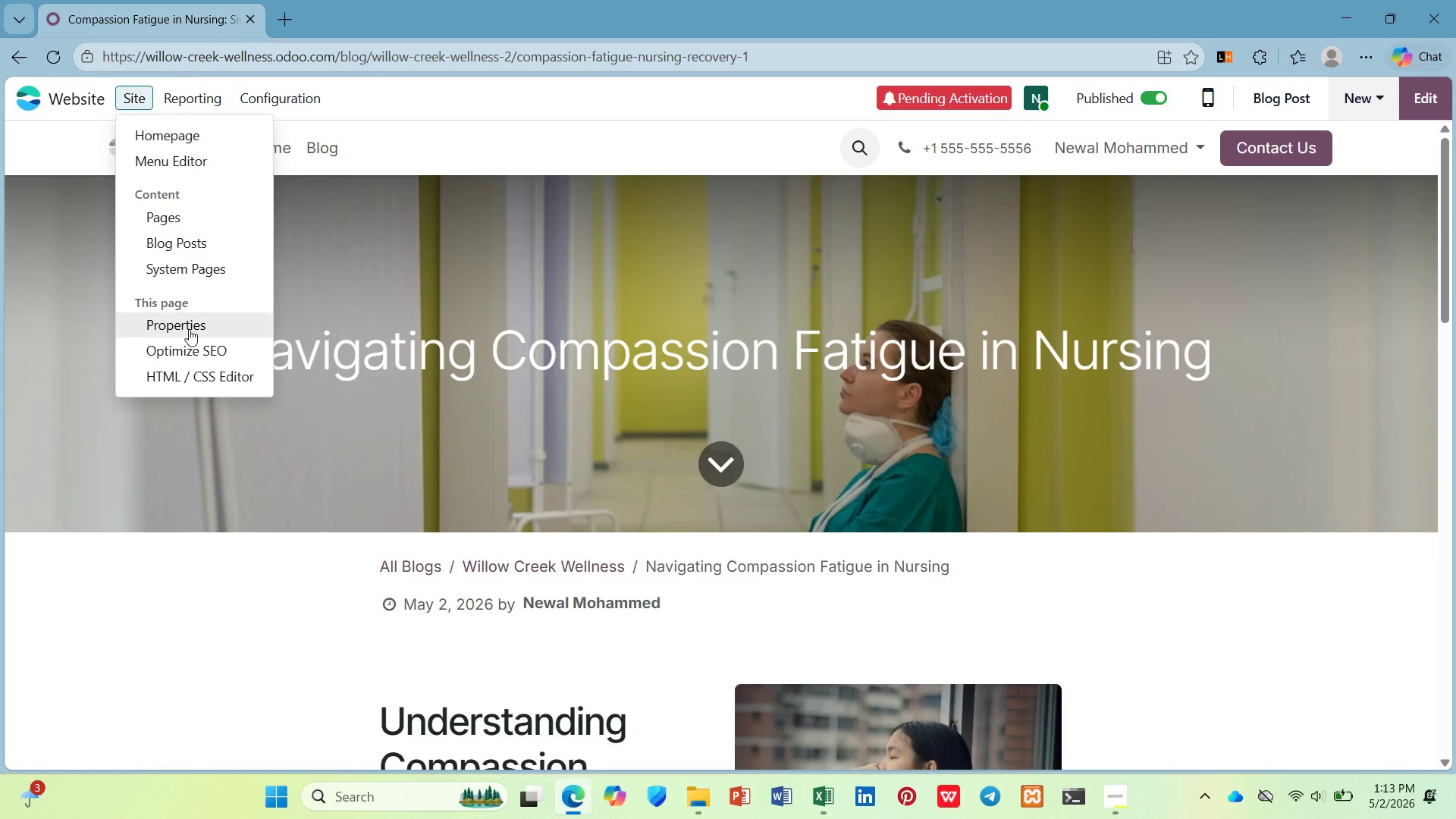 
left_click([191, 340])
 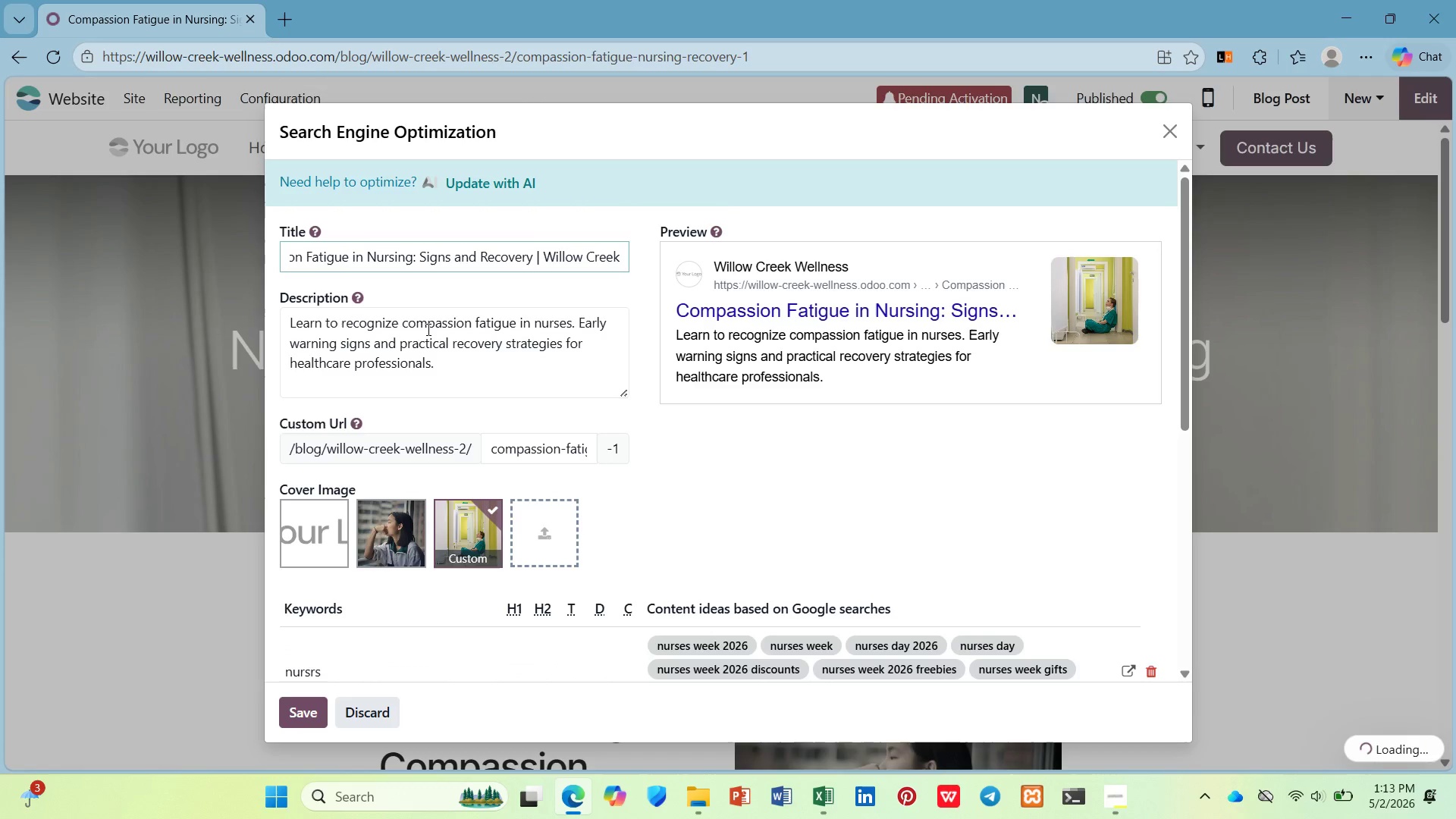 
hold_key(key=ControlLeft, duration=1.26)
scroll: coordinate [427, 329], scroll_direction: down, amount: 1.0
 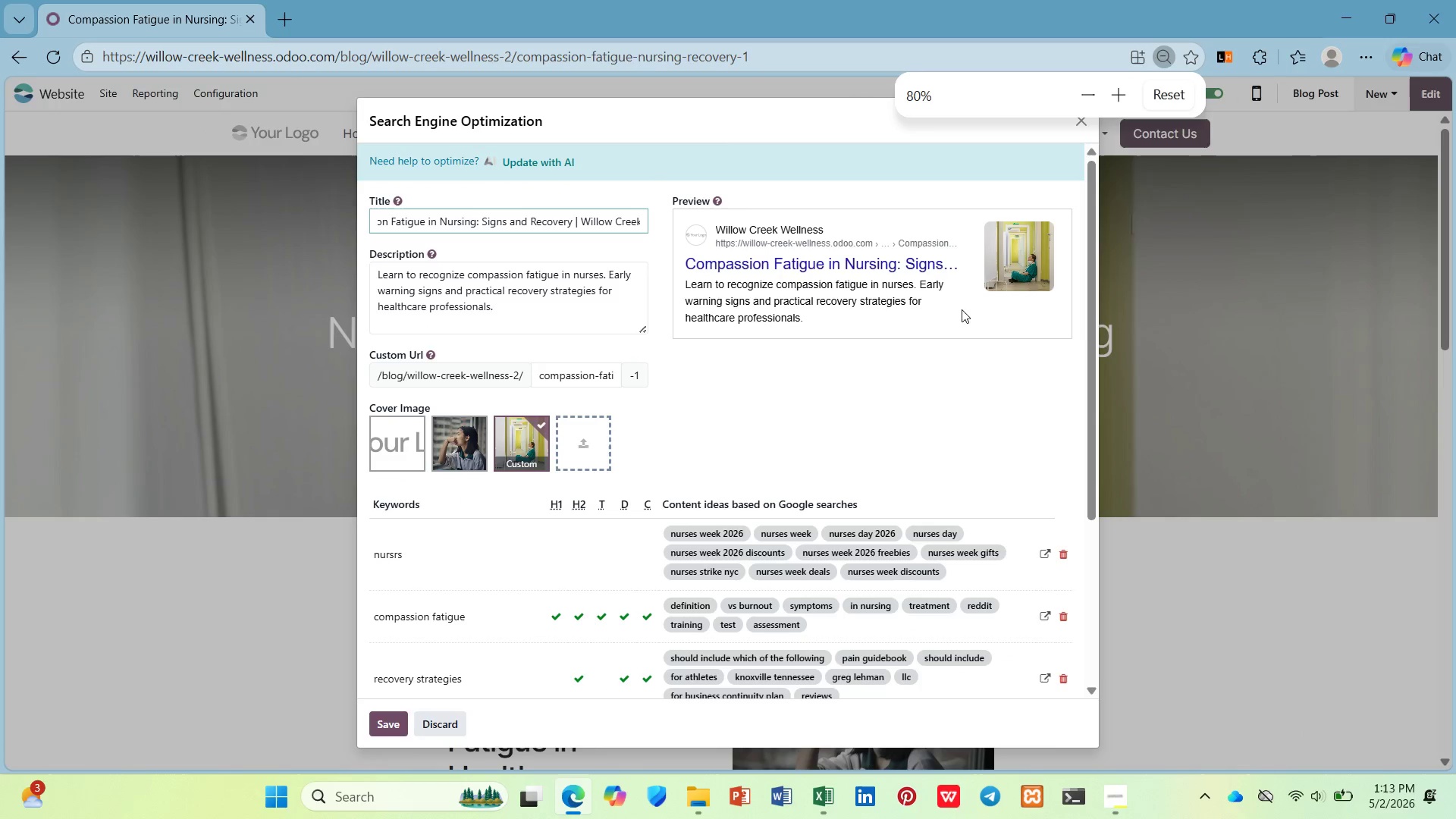 
left_click_drag(start_coordinate=[1086, 327], to_coordinate=[1090, 352])
 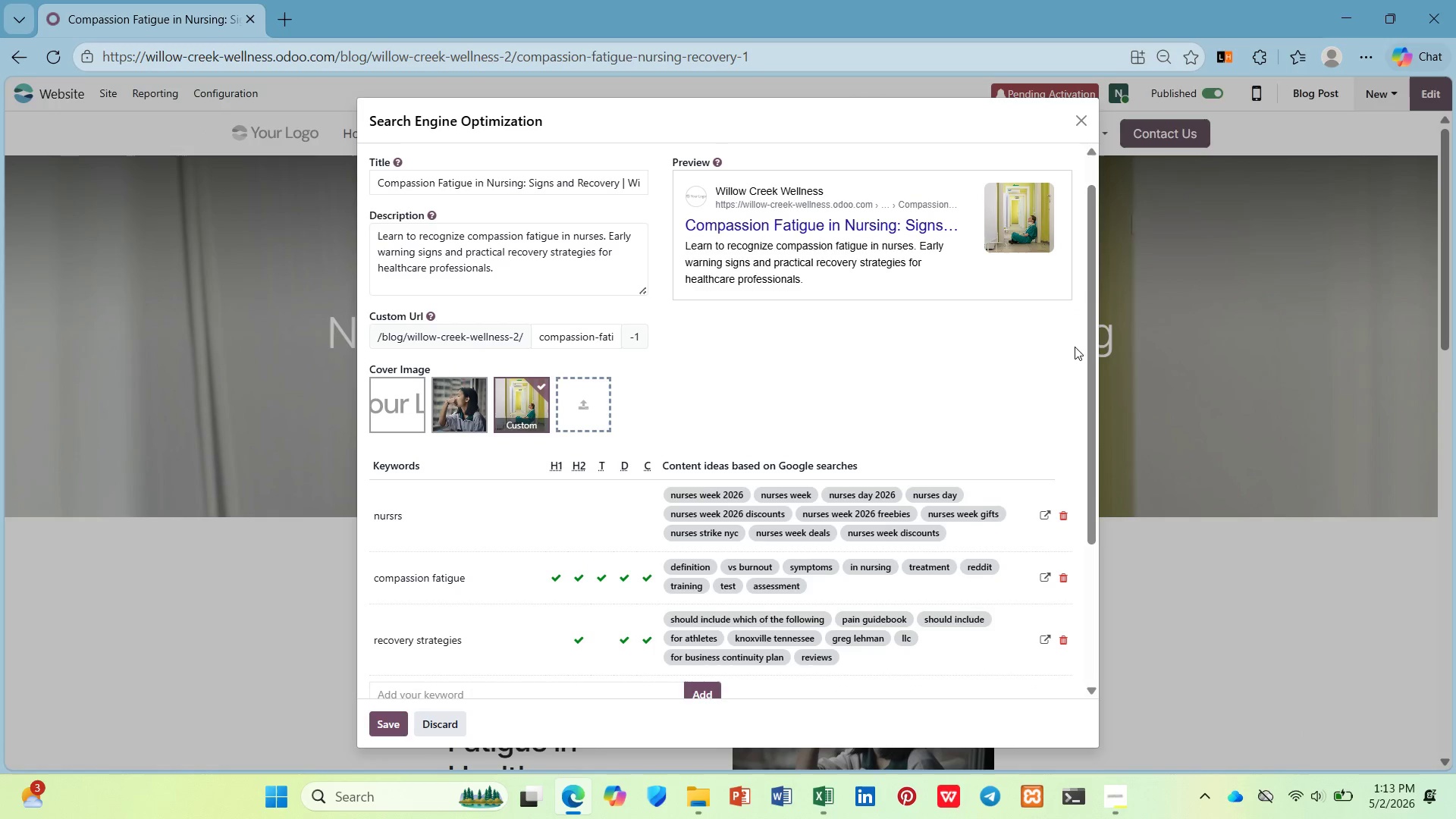 
hold_key(key=ControlLeft, duration=0.53)
 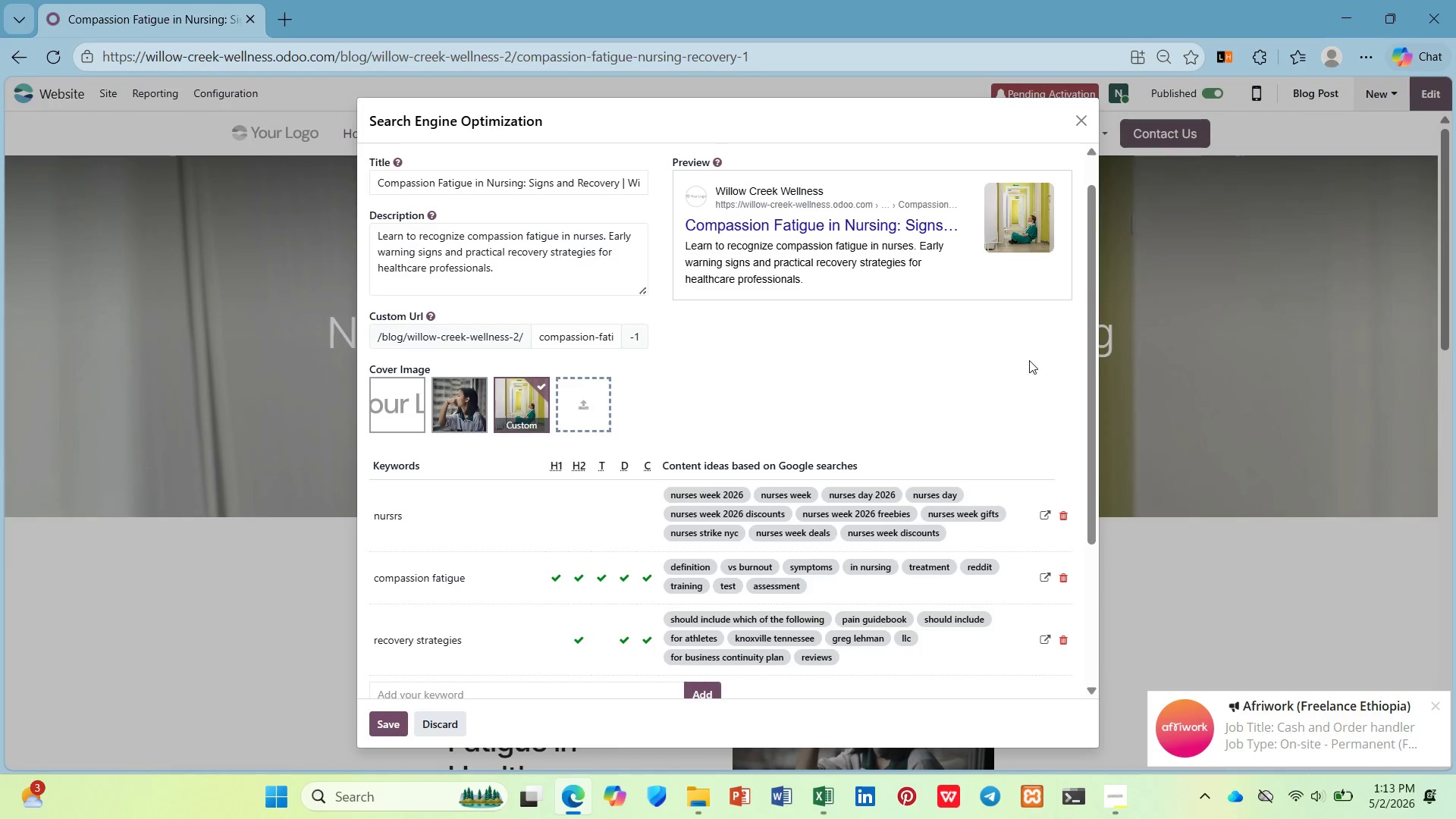 
key(PrintScreen)
 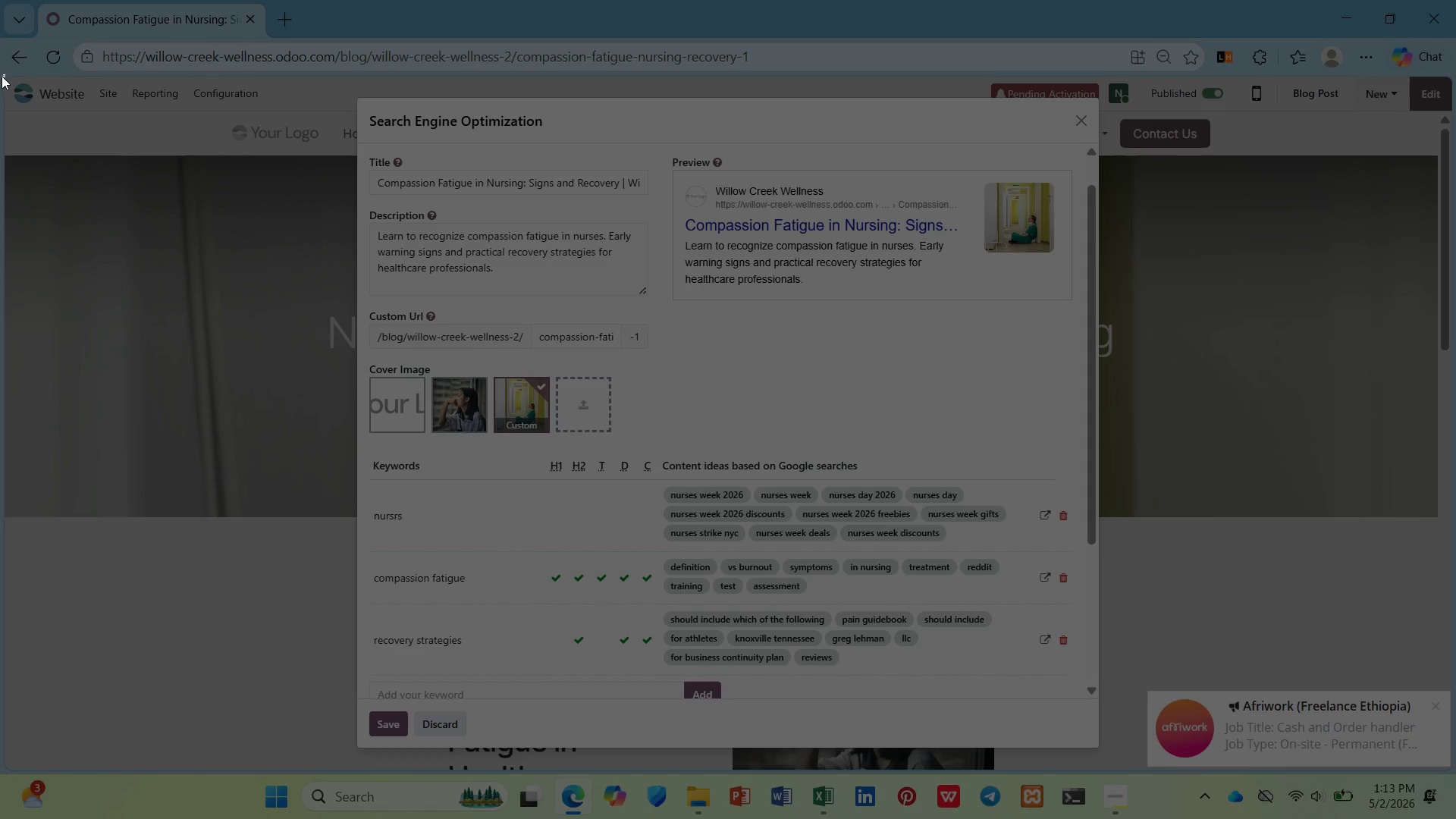 
wait(27.44)
 